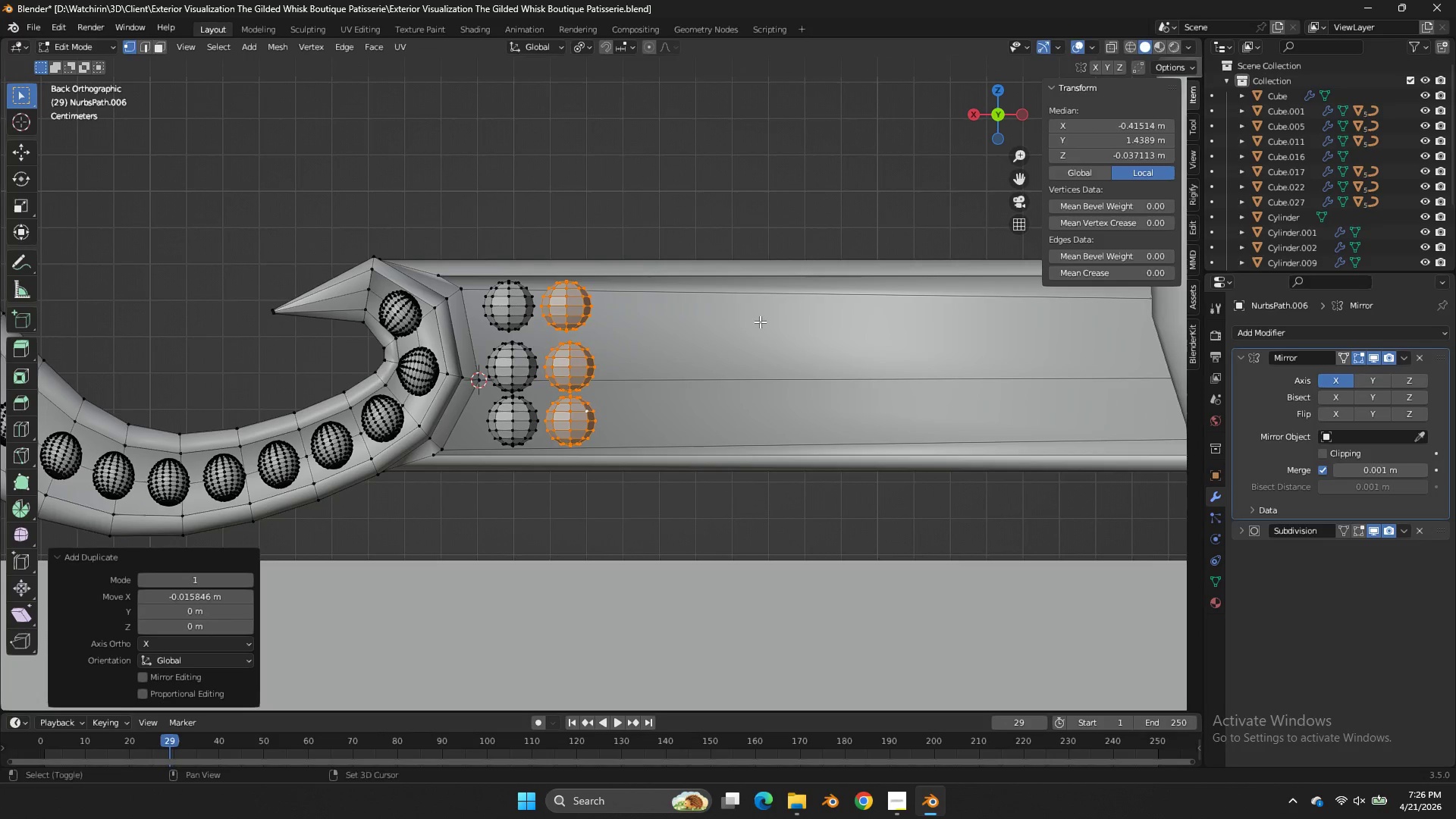 
type(DxDx)
 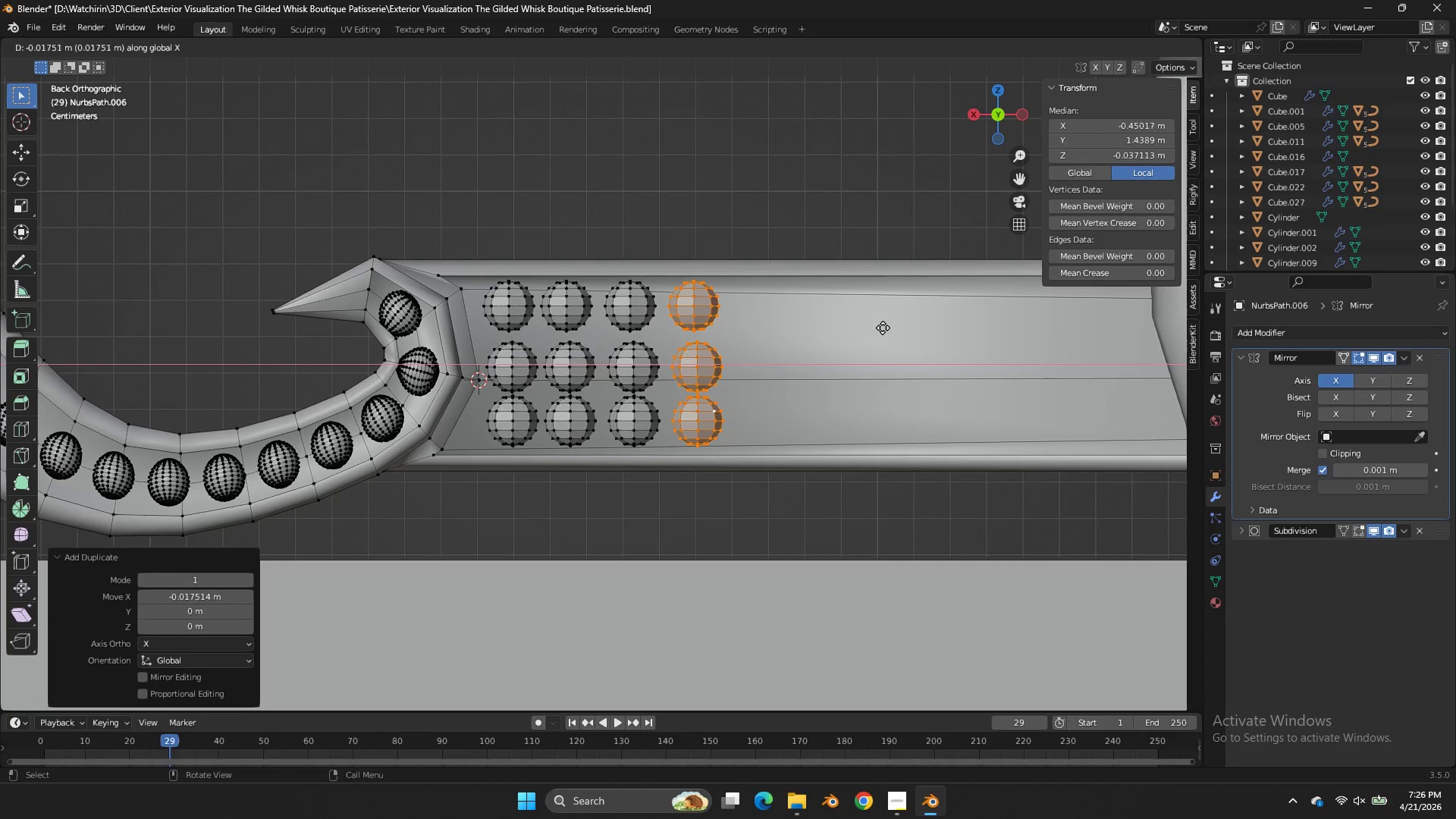 
left_click([878, 328])
 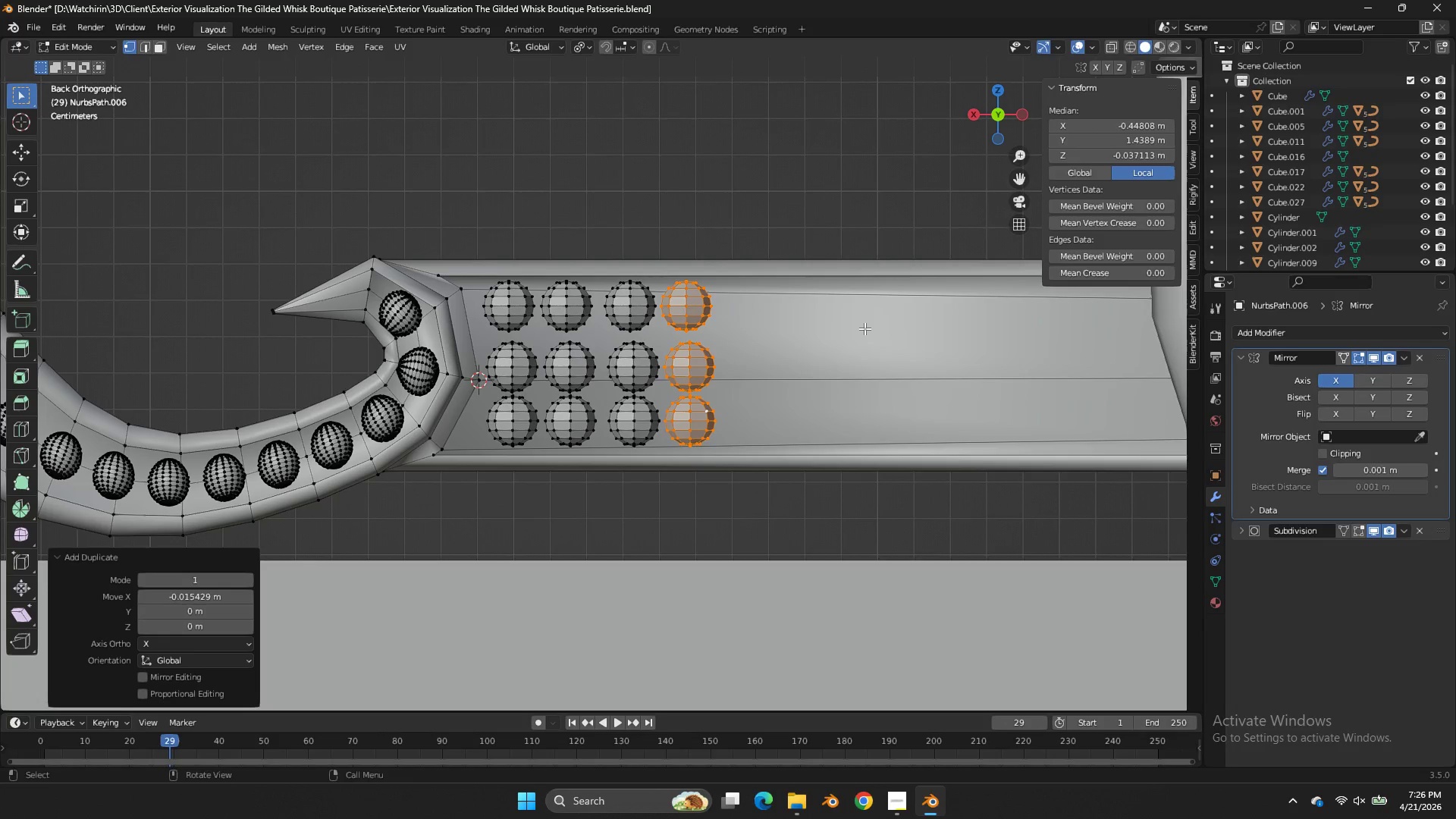 
type(Dx)
 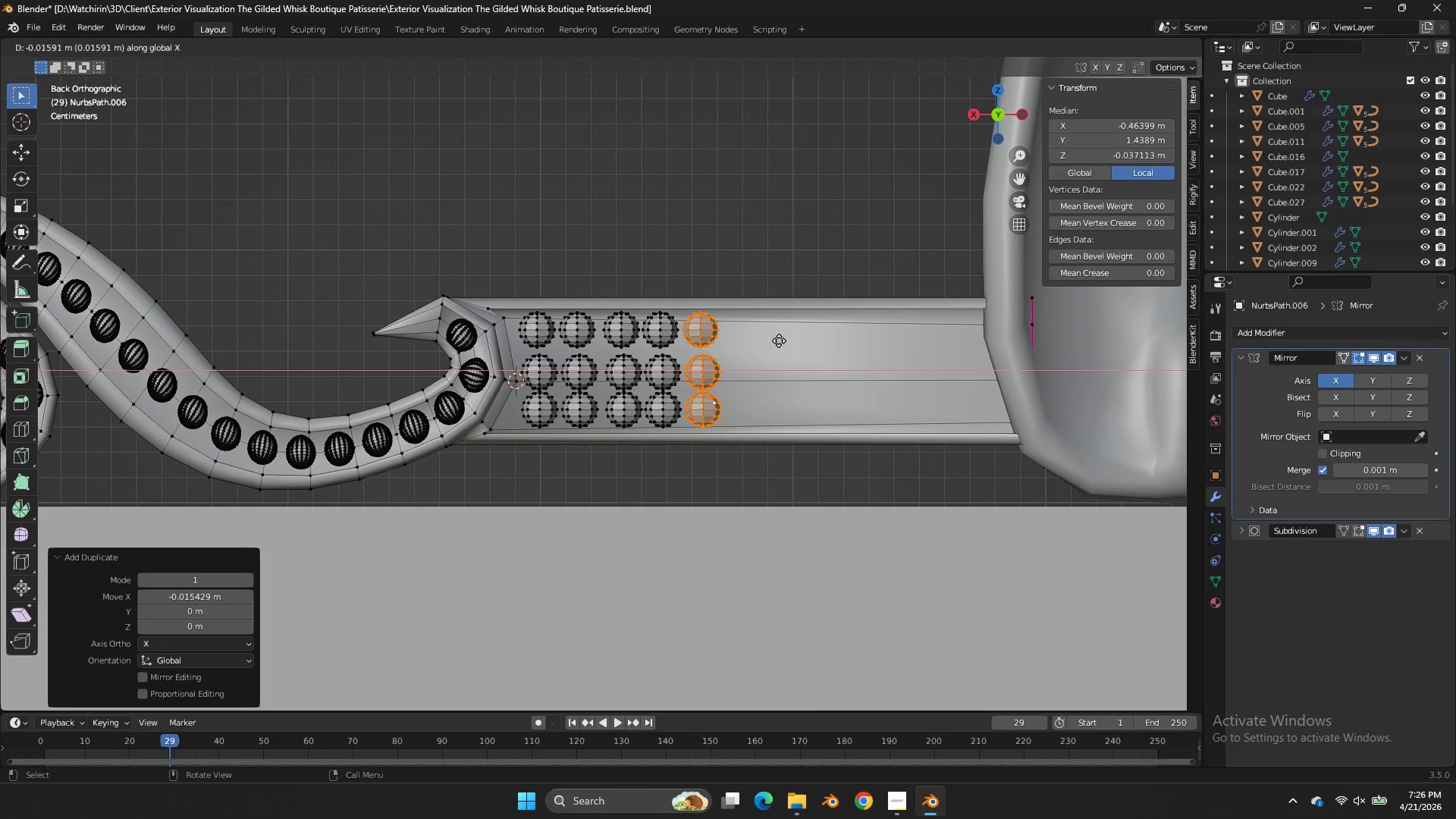 
scroll: coordinate [739, 340], scroll_direction: down, amount: 2.0
 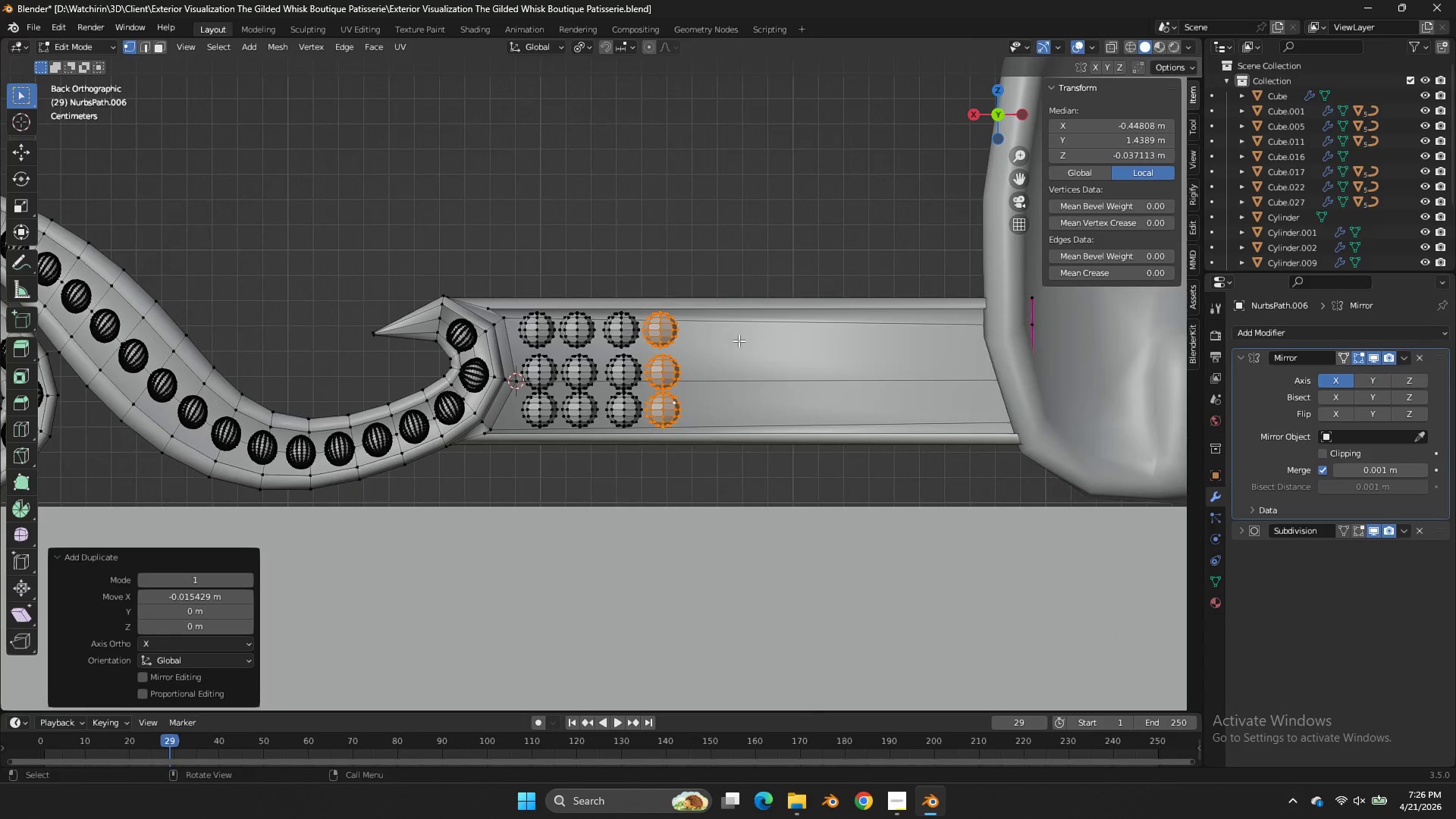 
left_click([779, 340])
 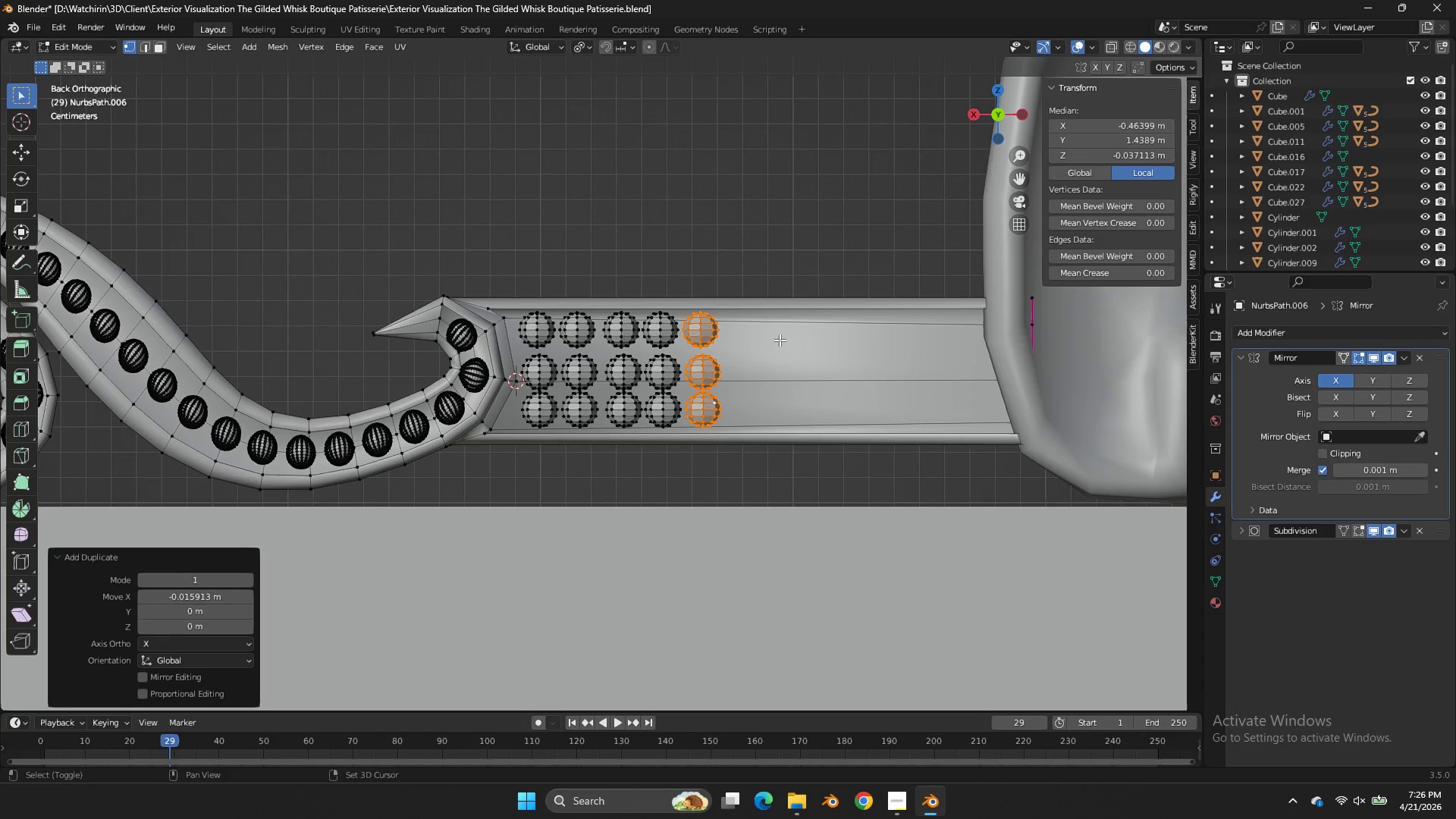 
key(Shift+ShiftLeft)
 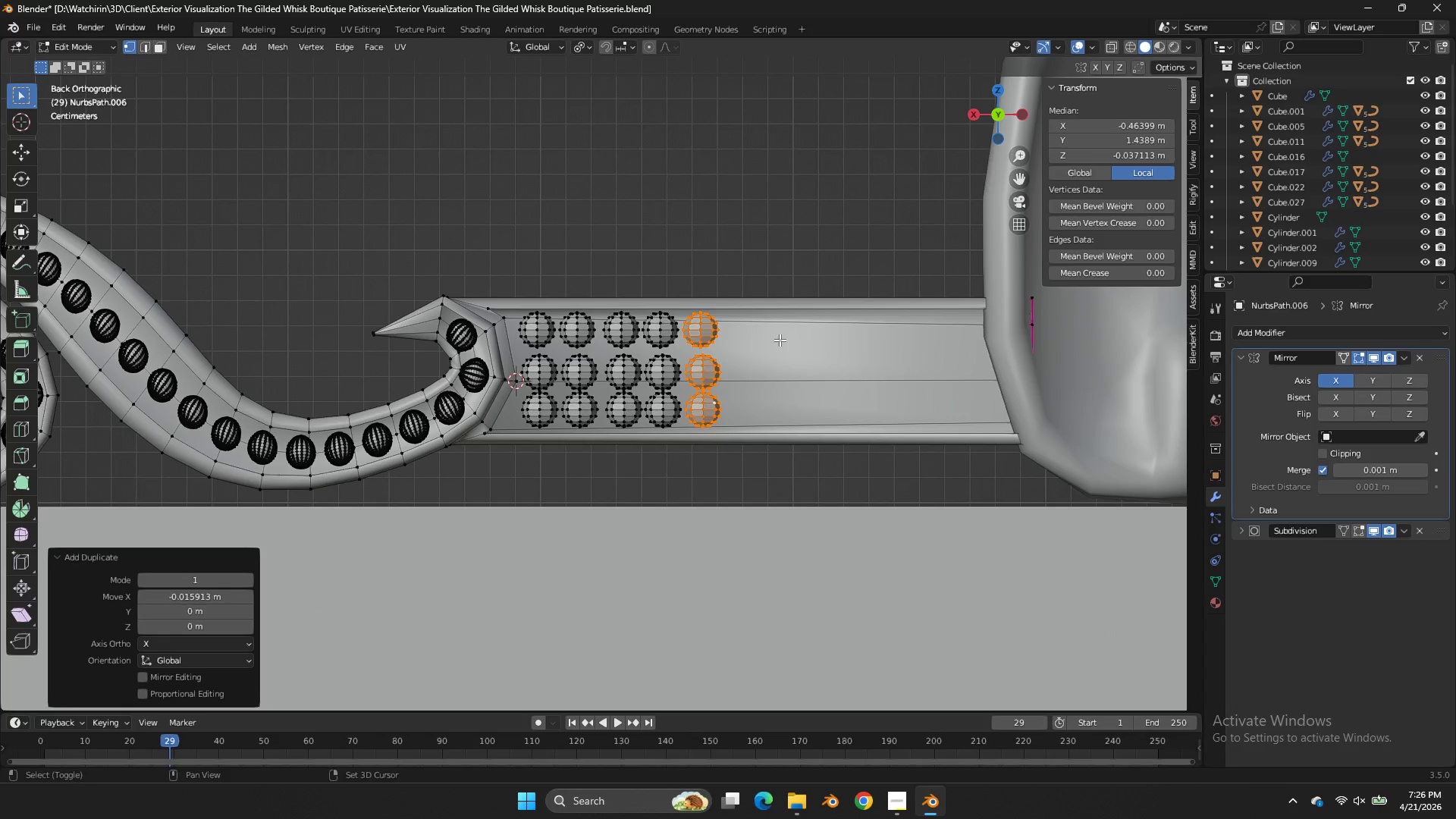 
key(Shift+D)
 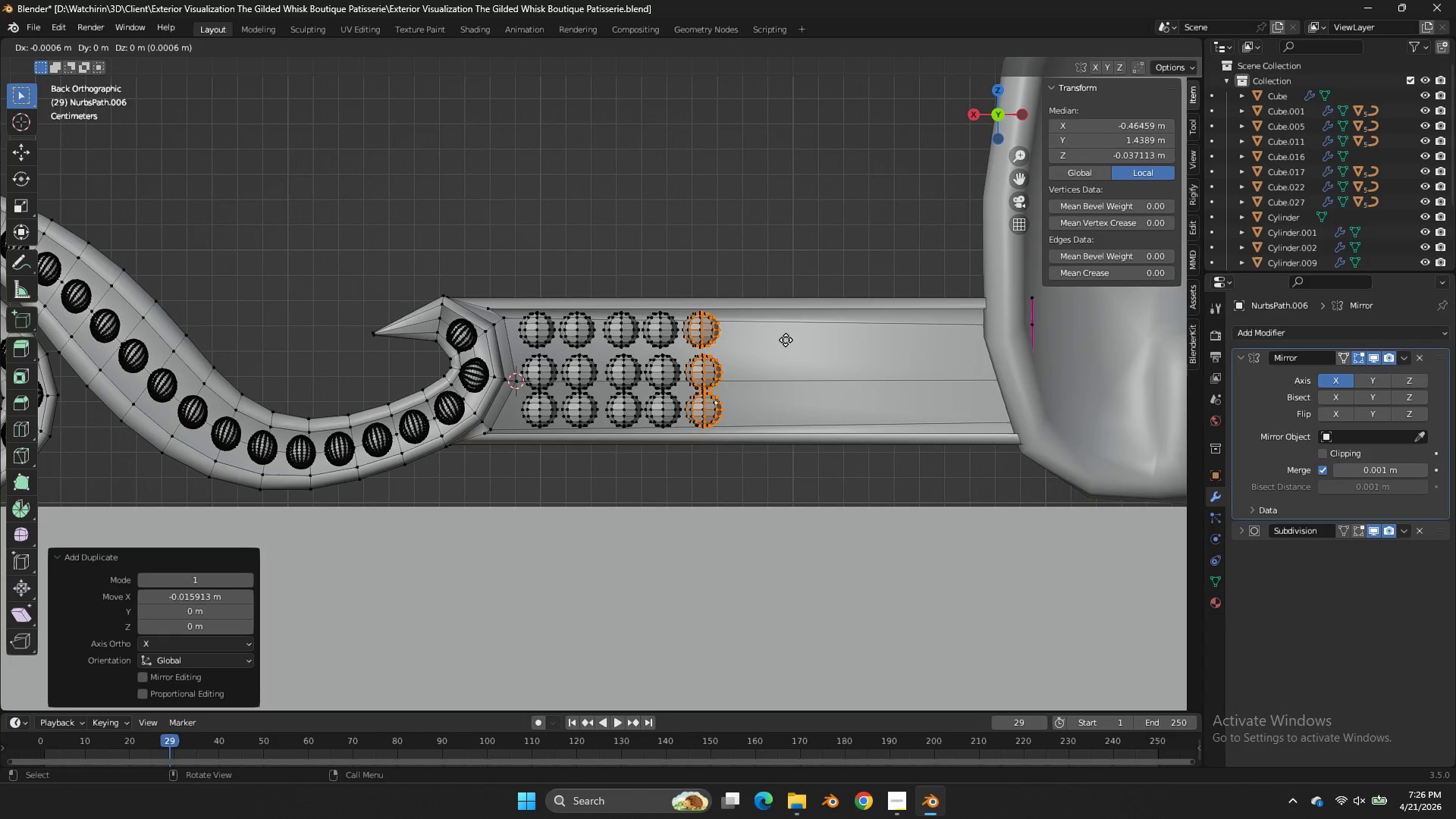 
key(X)
 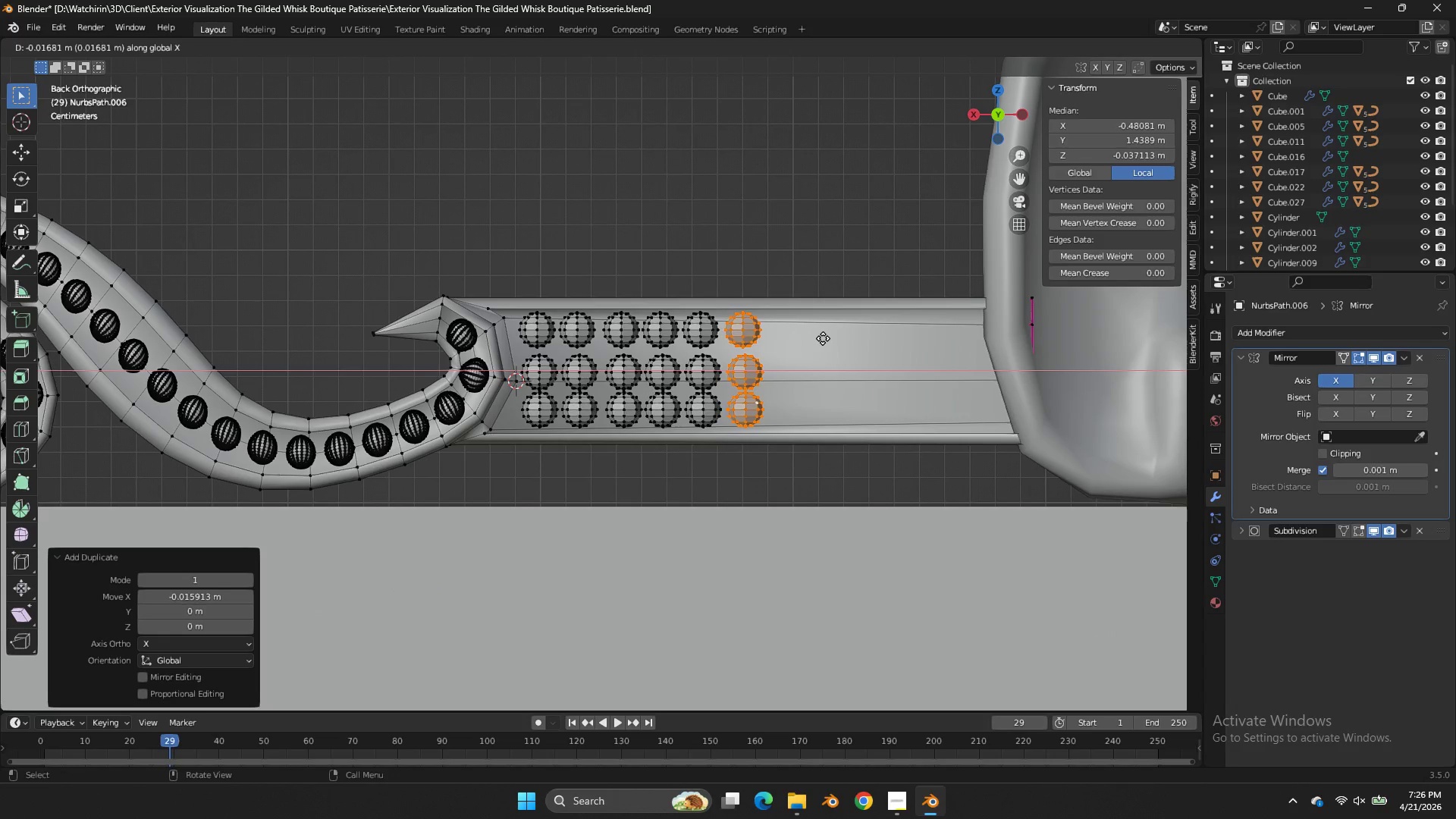 
left_click([824, 338])
 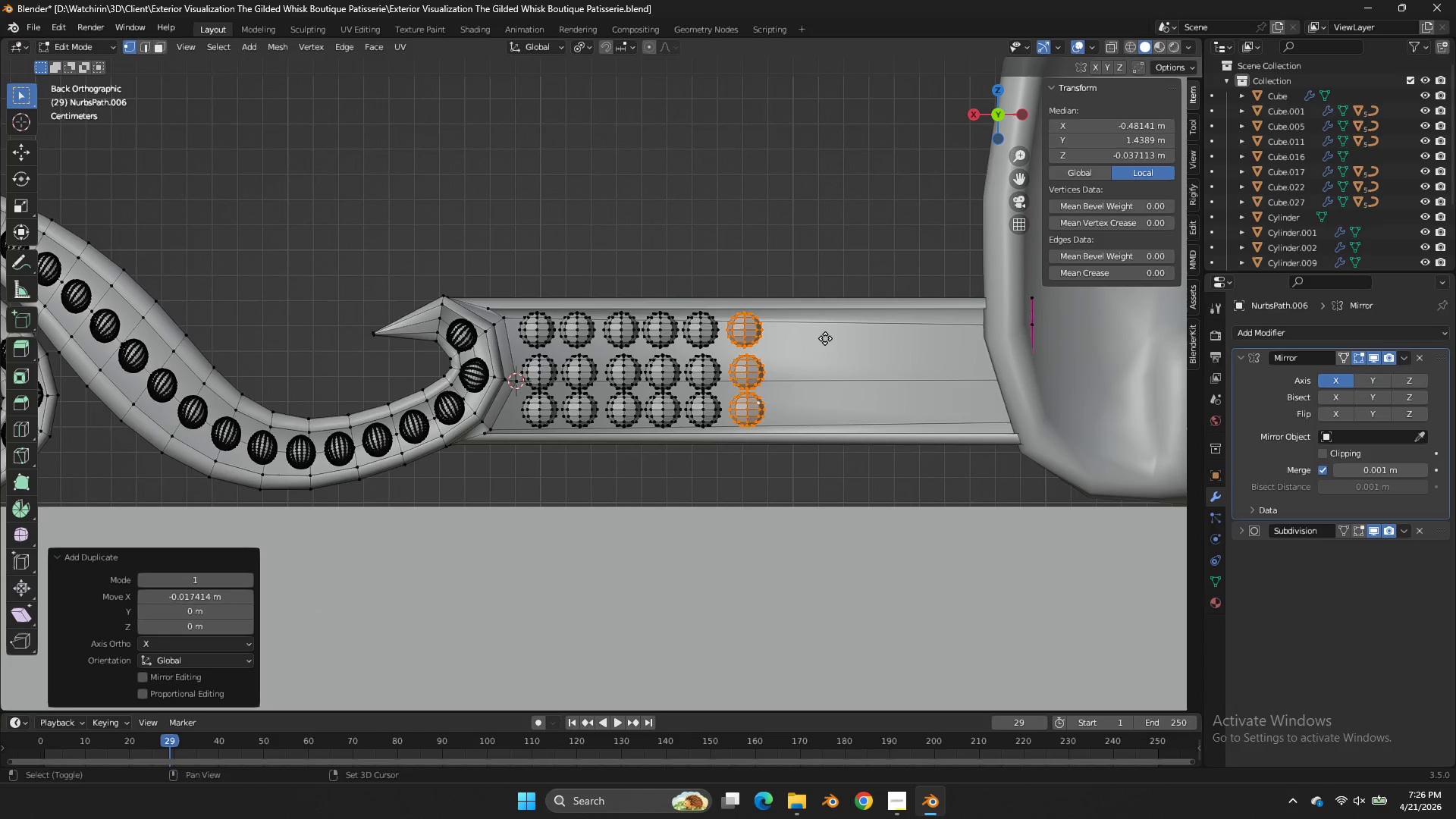 
type(Dx)
 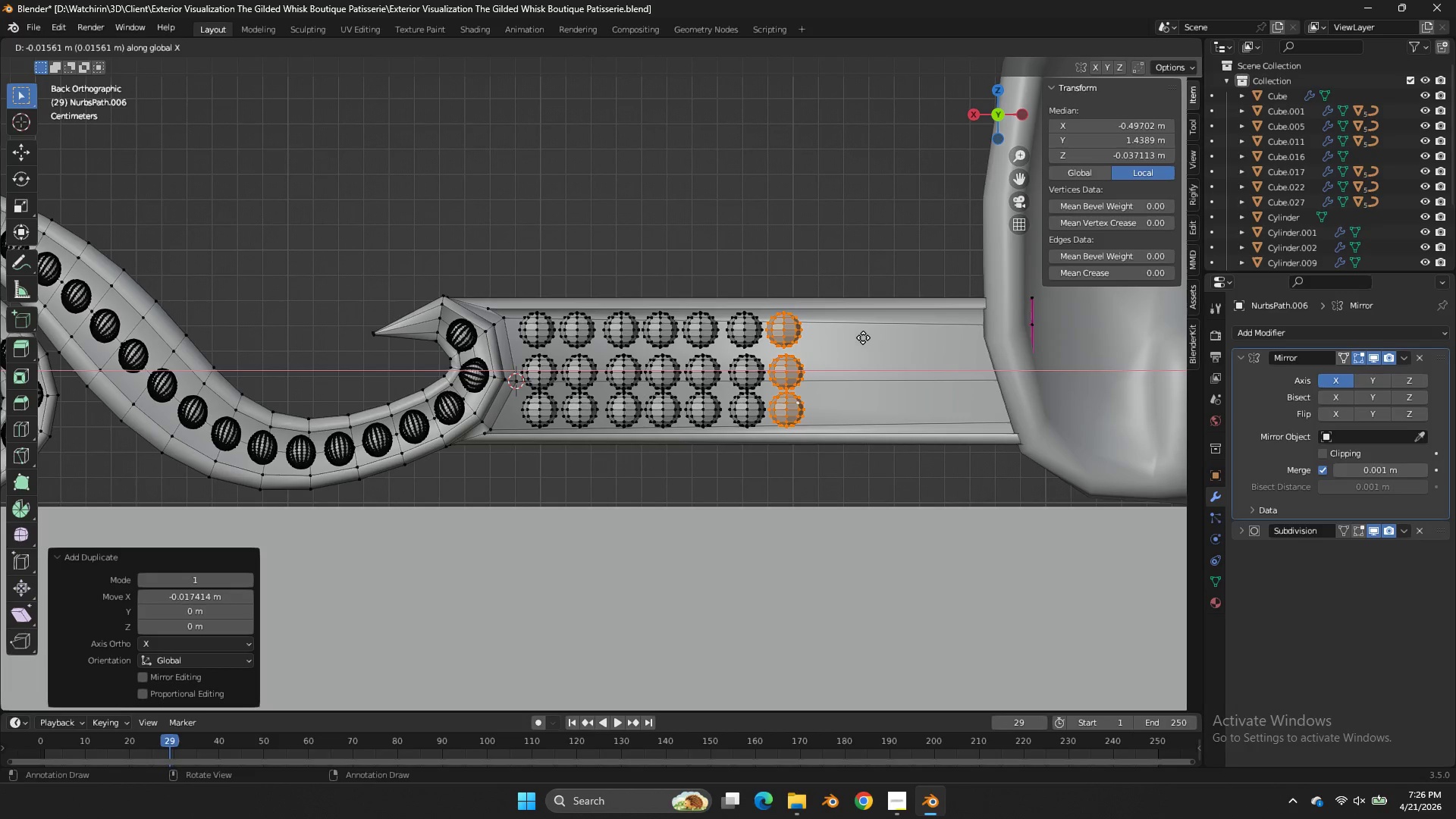 
left_click([863, 337])
 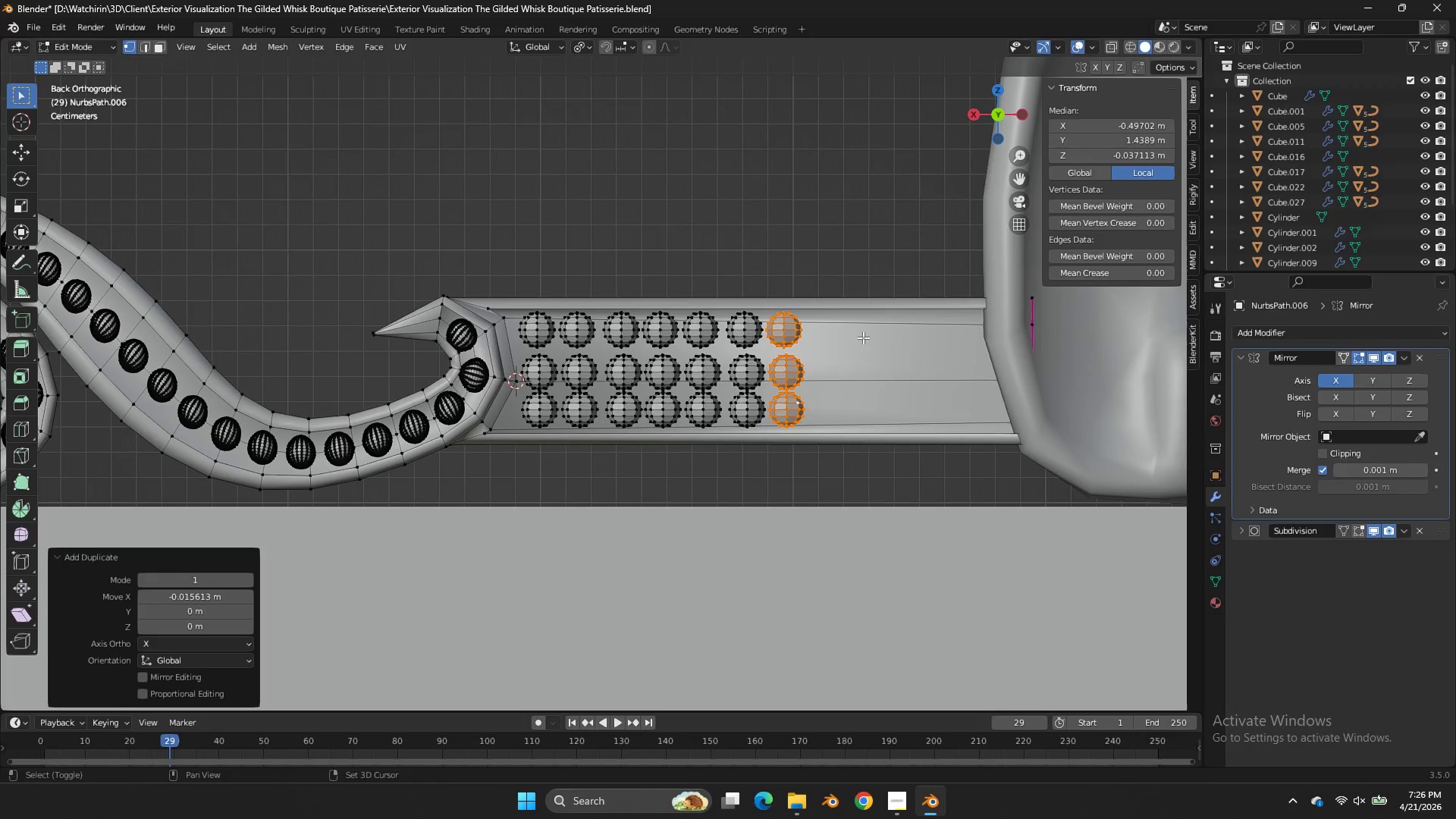 
type(Dx)
 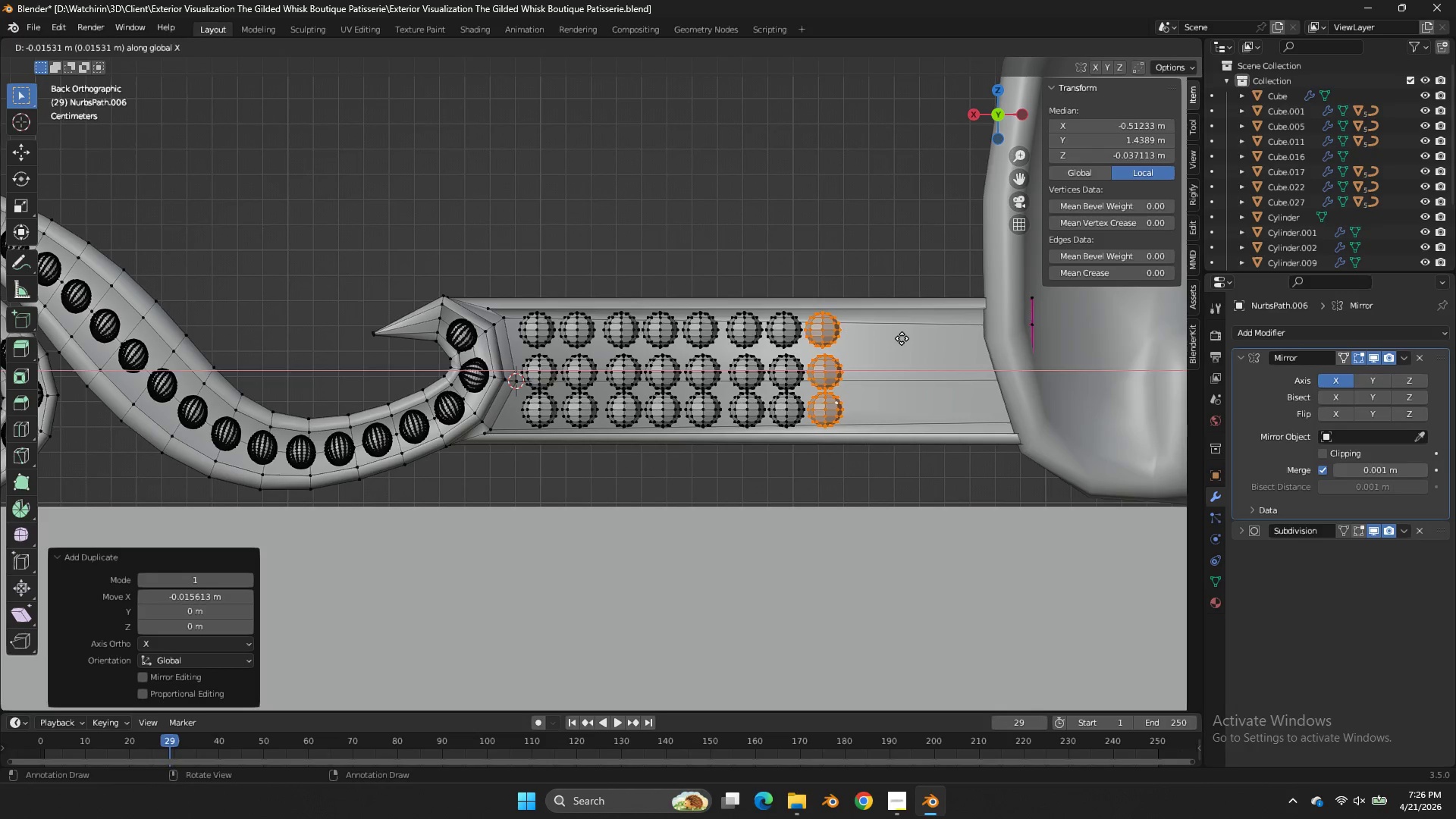 
left_click([902, 338])
 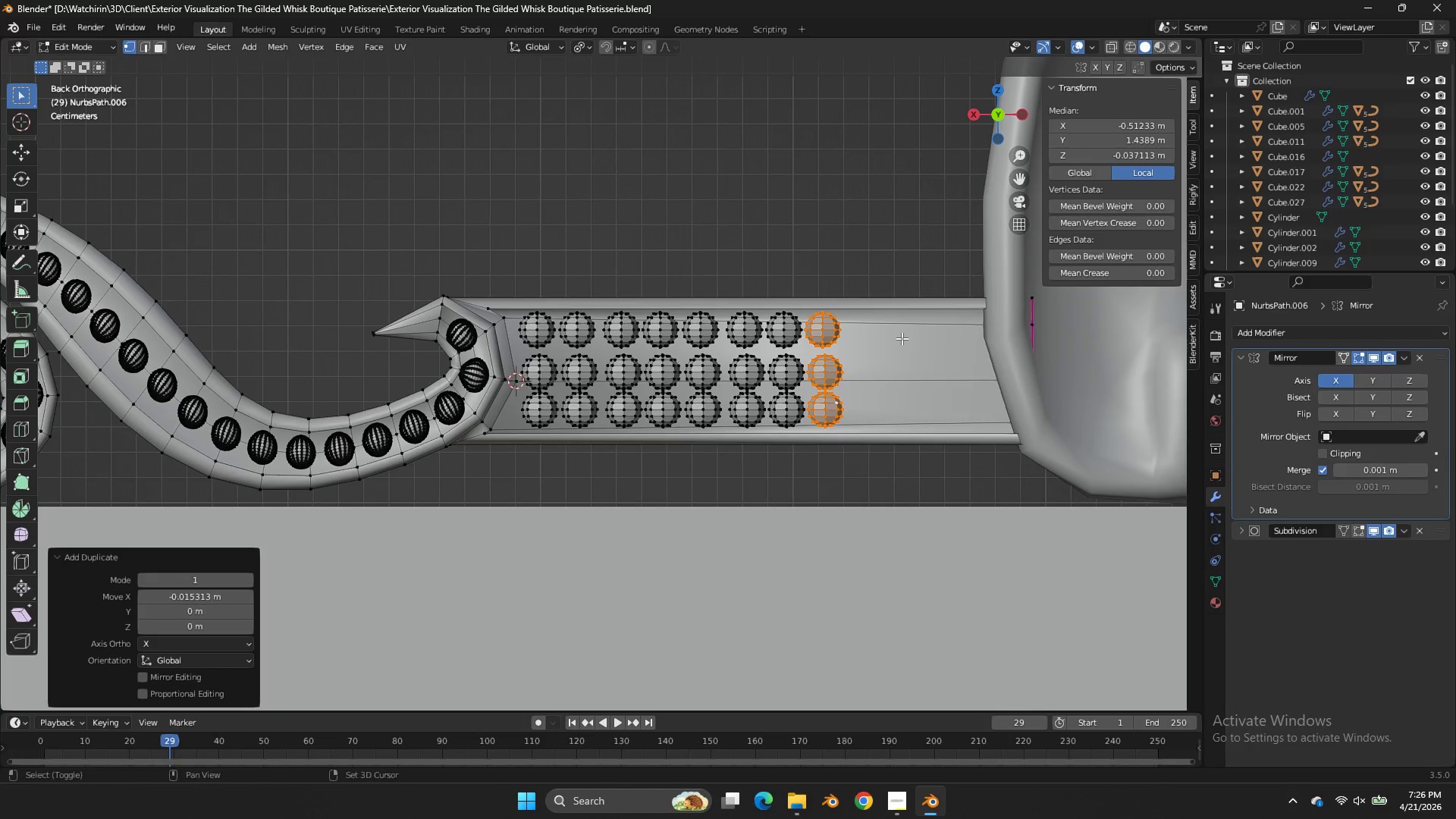 
type(Dx)
 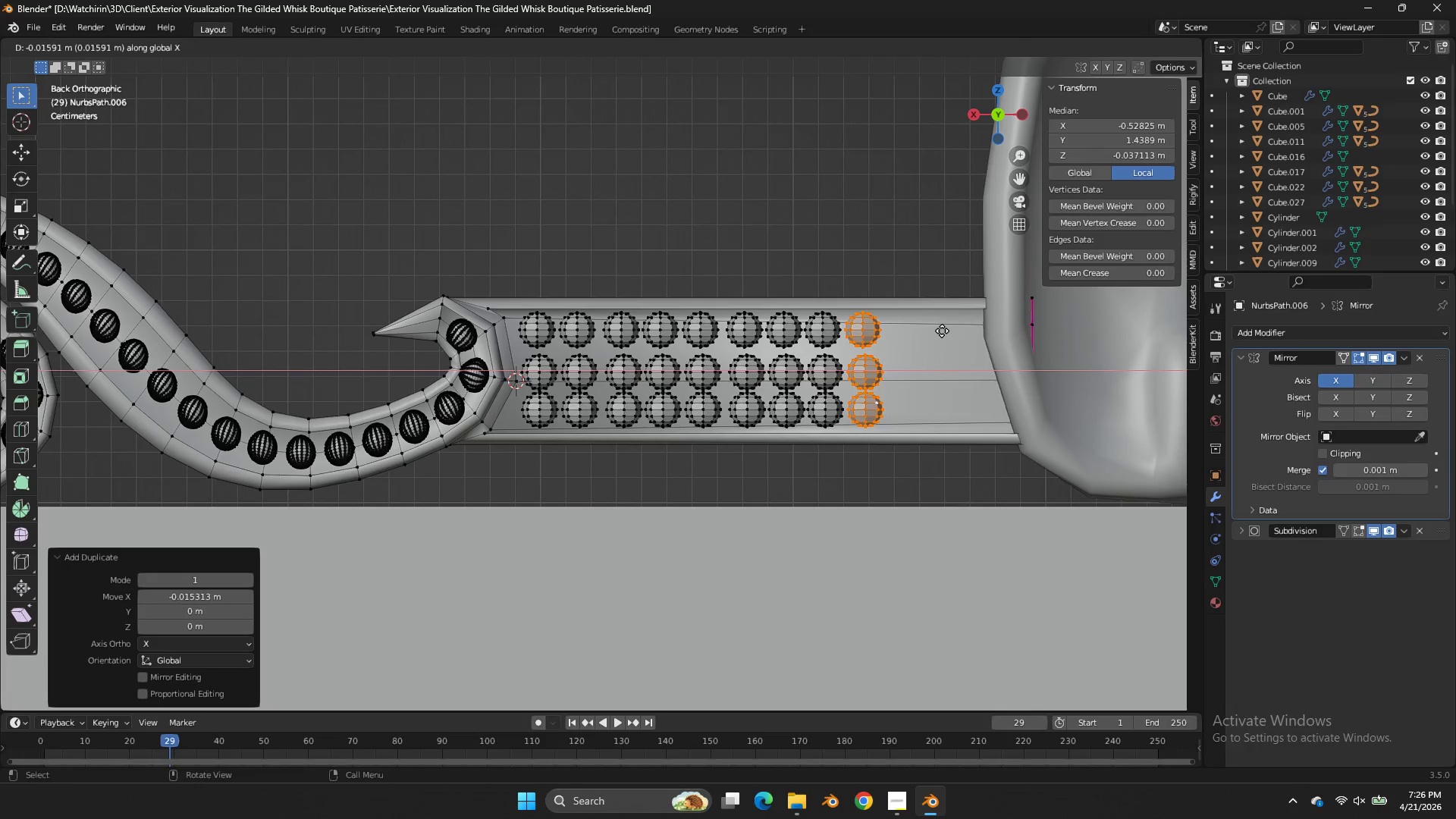 
left_click([942, 331])
 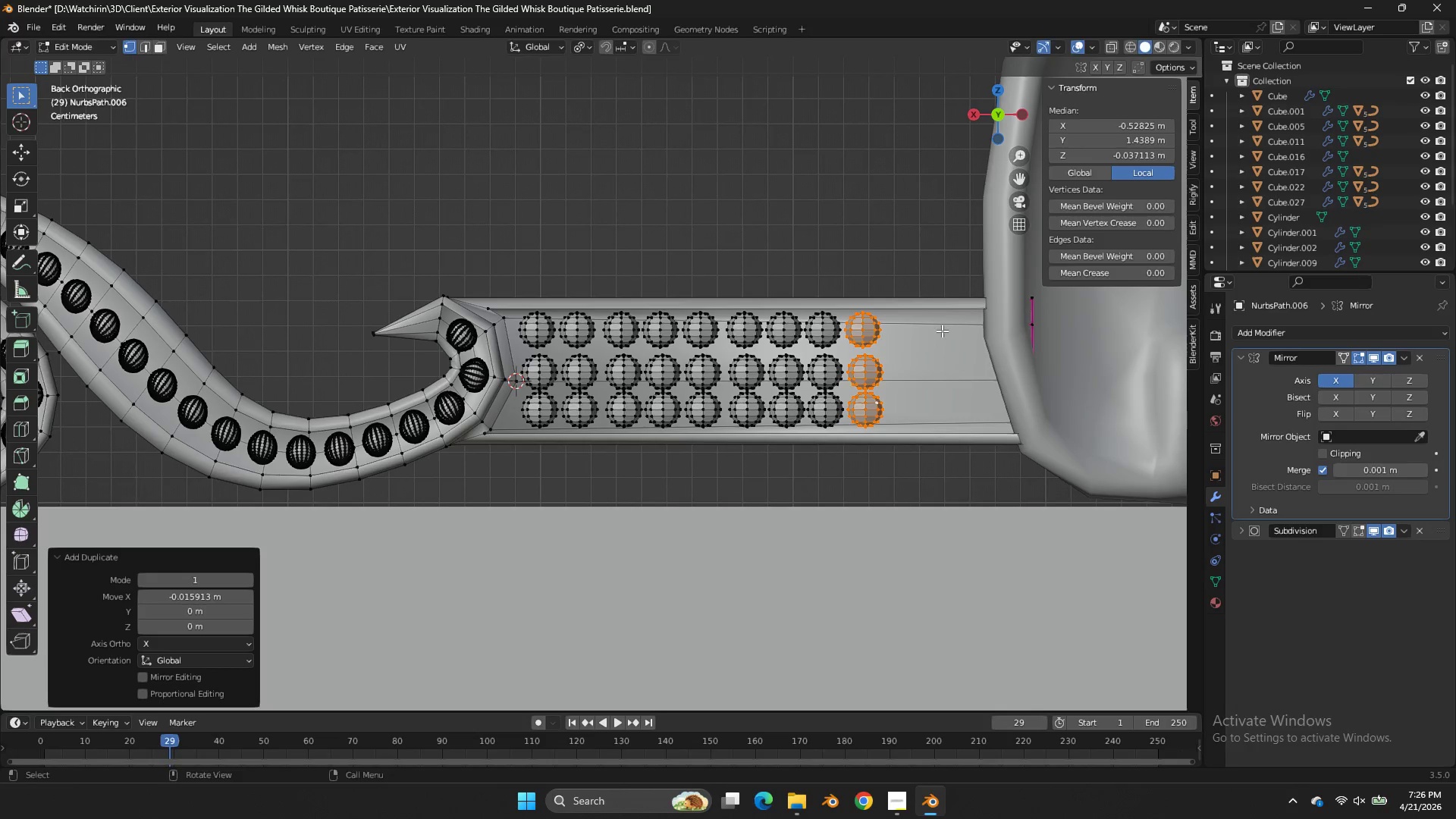 
key(Shift+ShiftLeft)
 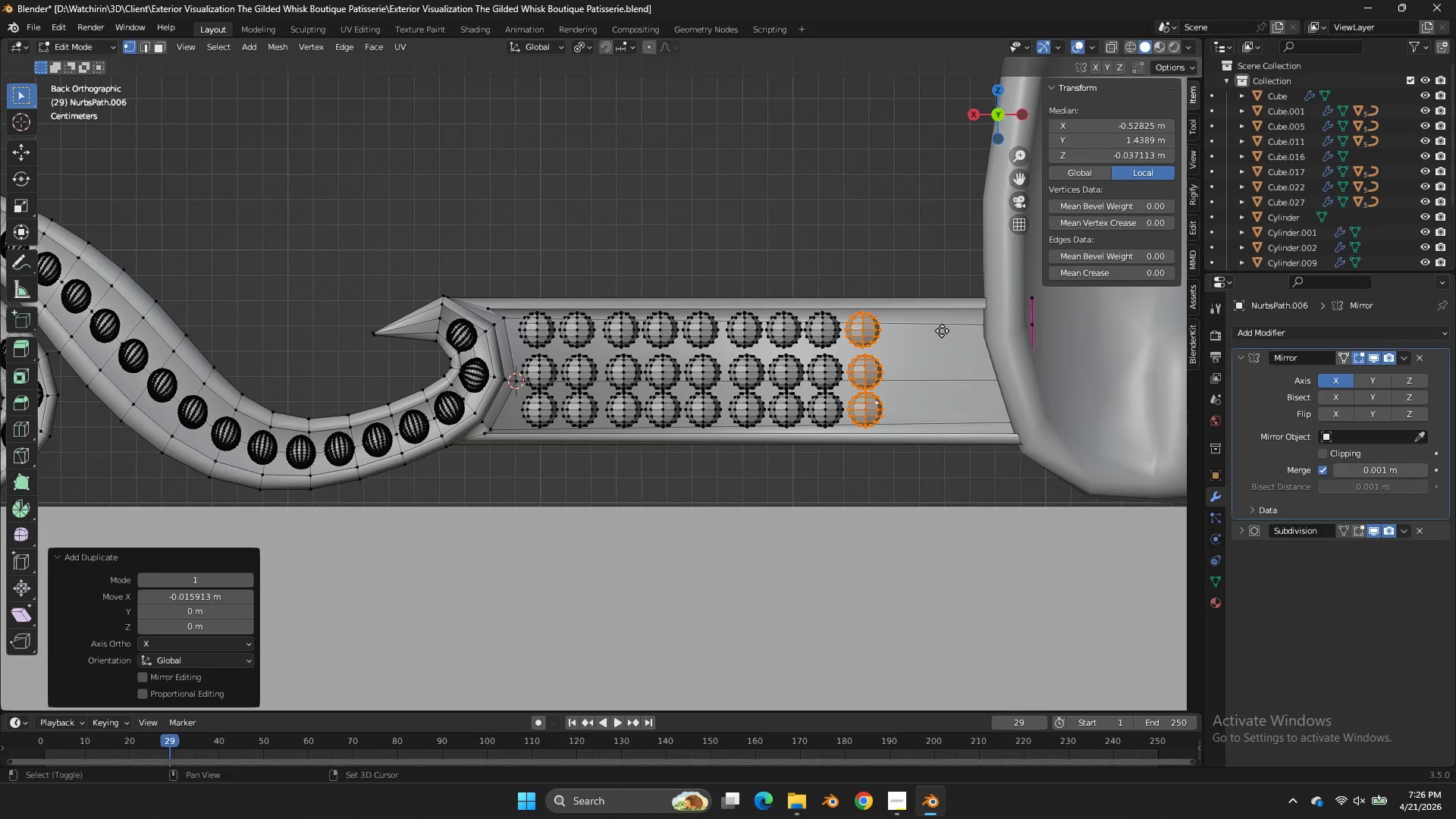 
key(Shift+D)
 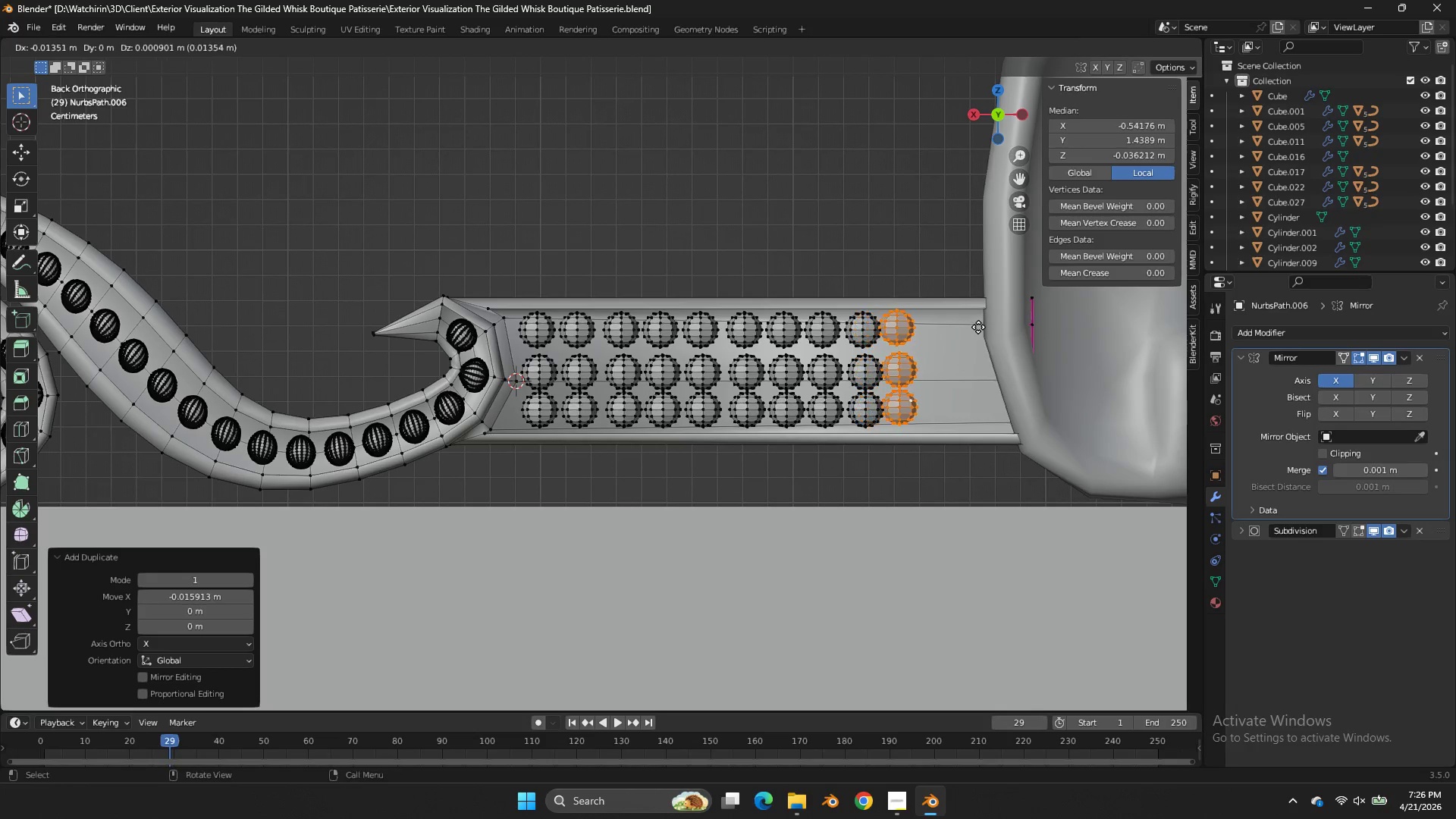 
key(X)
 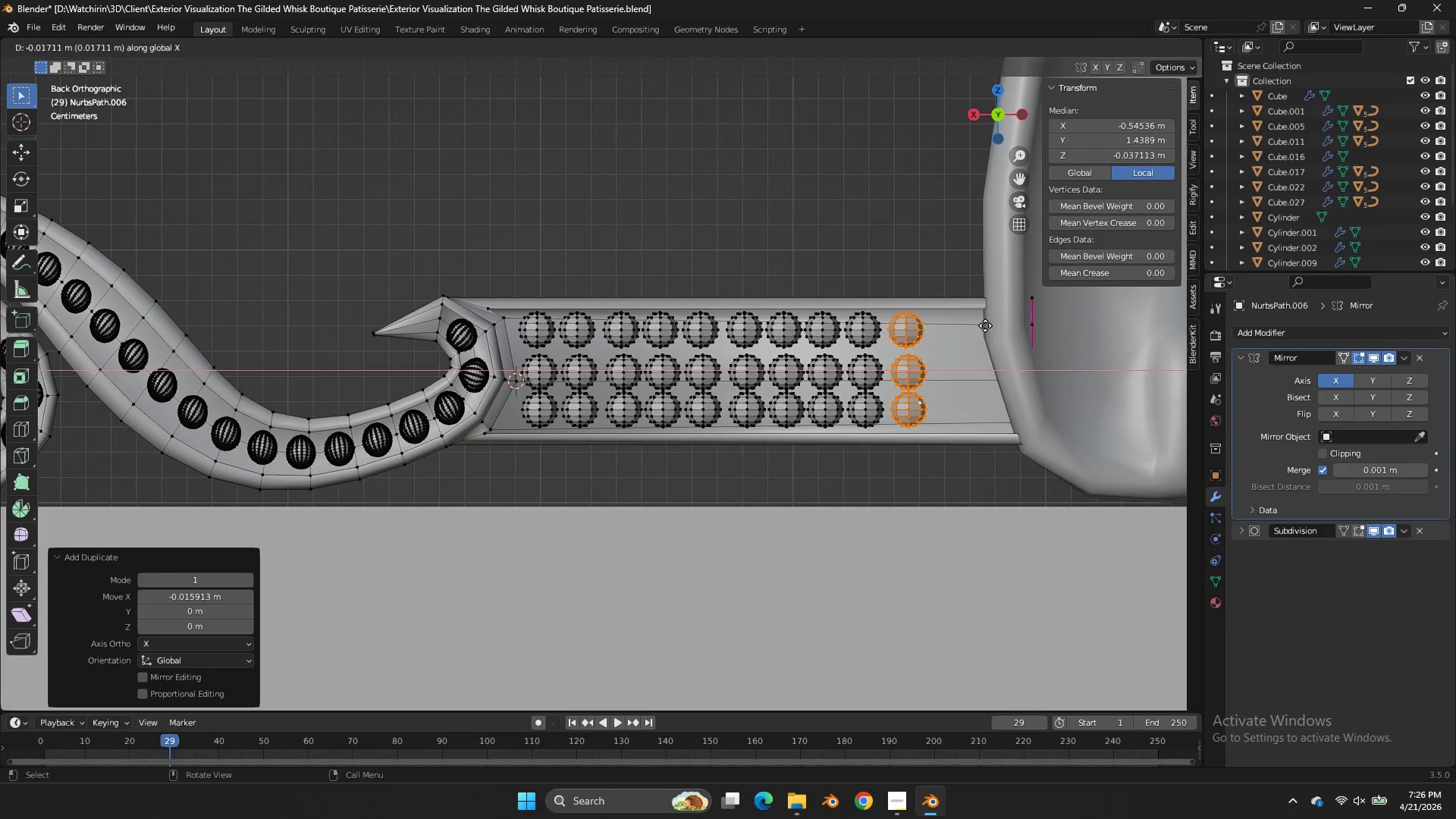 
left_click([985, 325])
 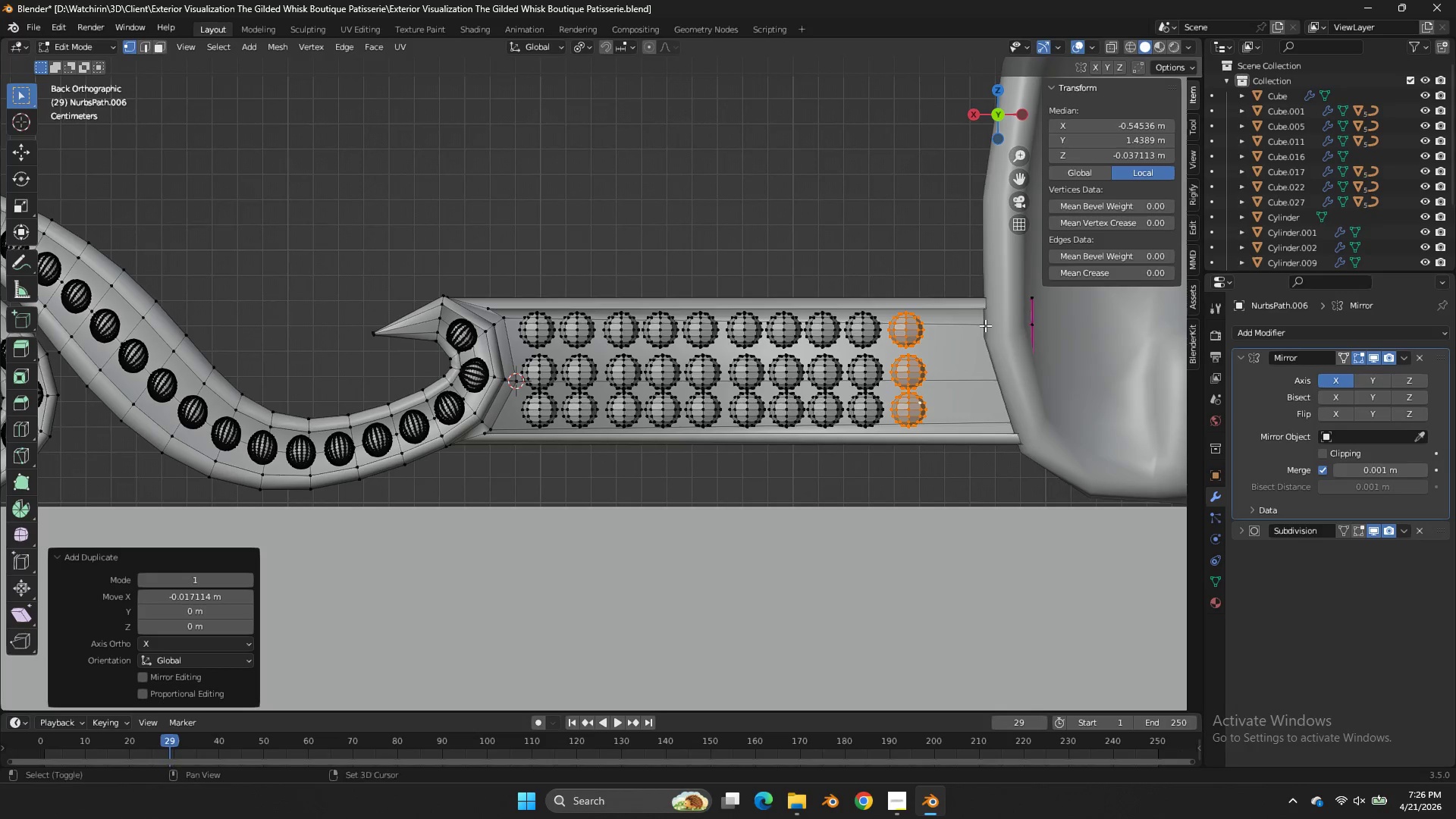 
type(DxDx)
 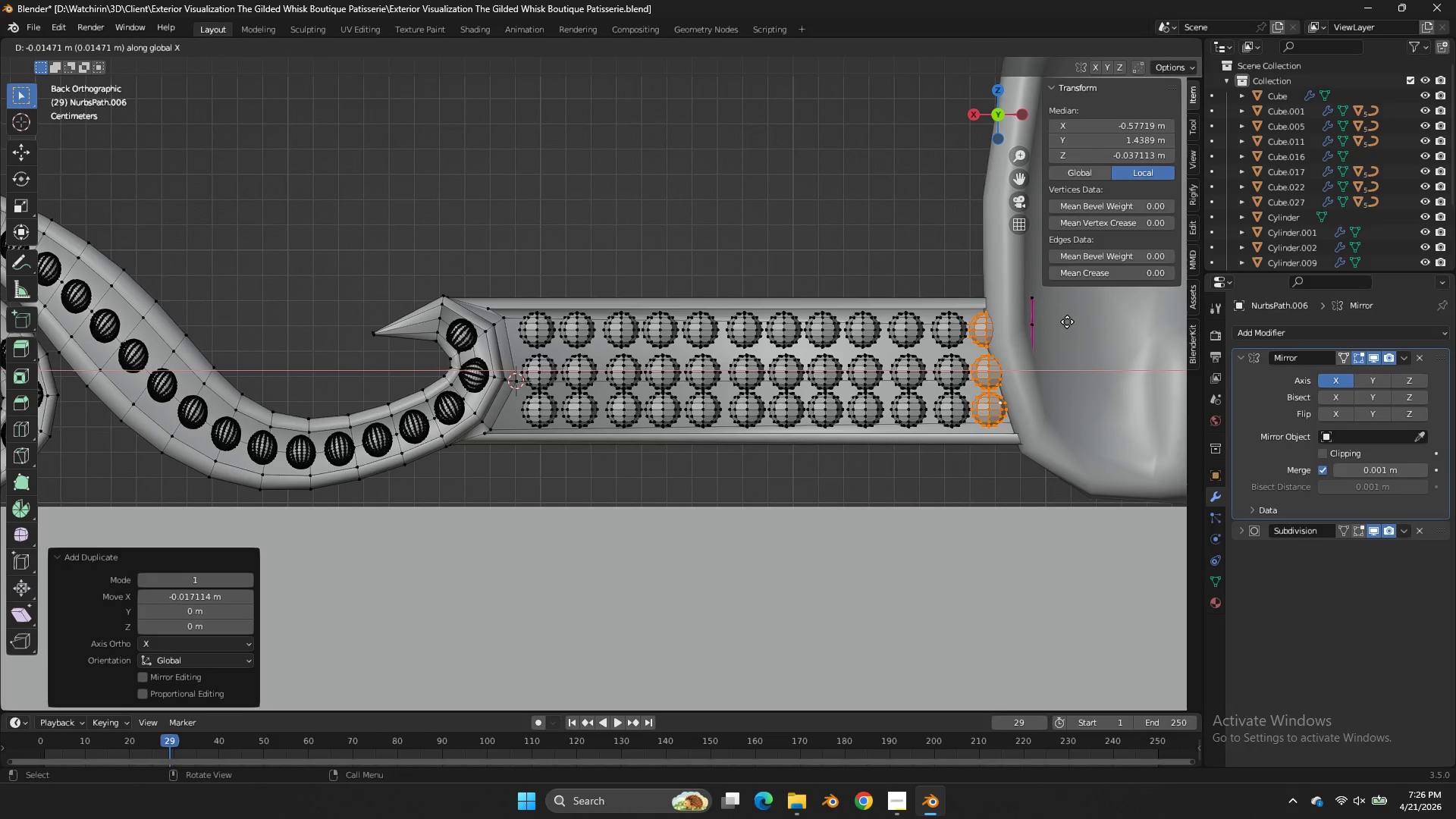 
left_click([1067, 322])
 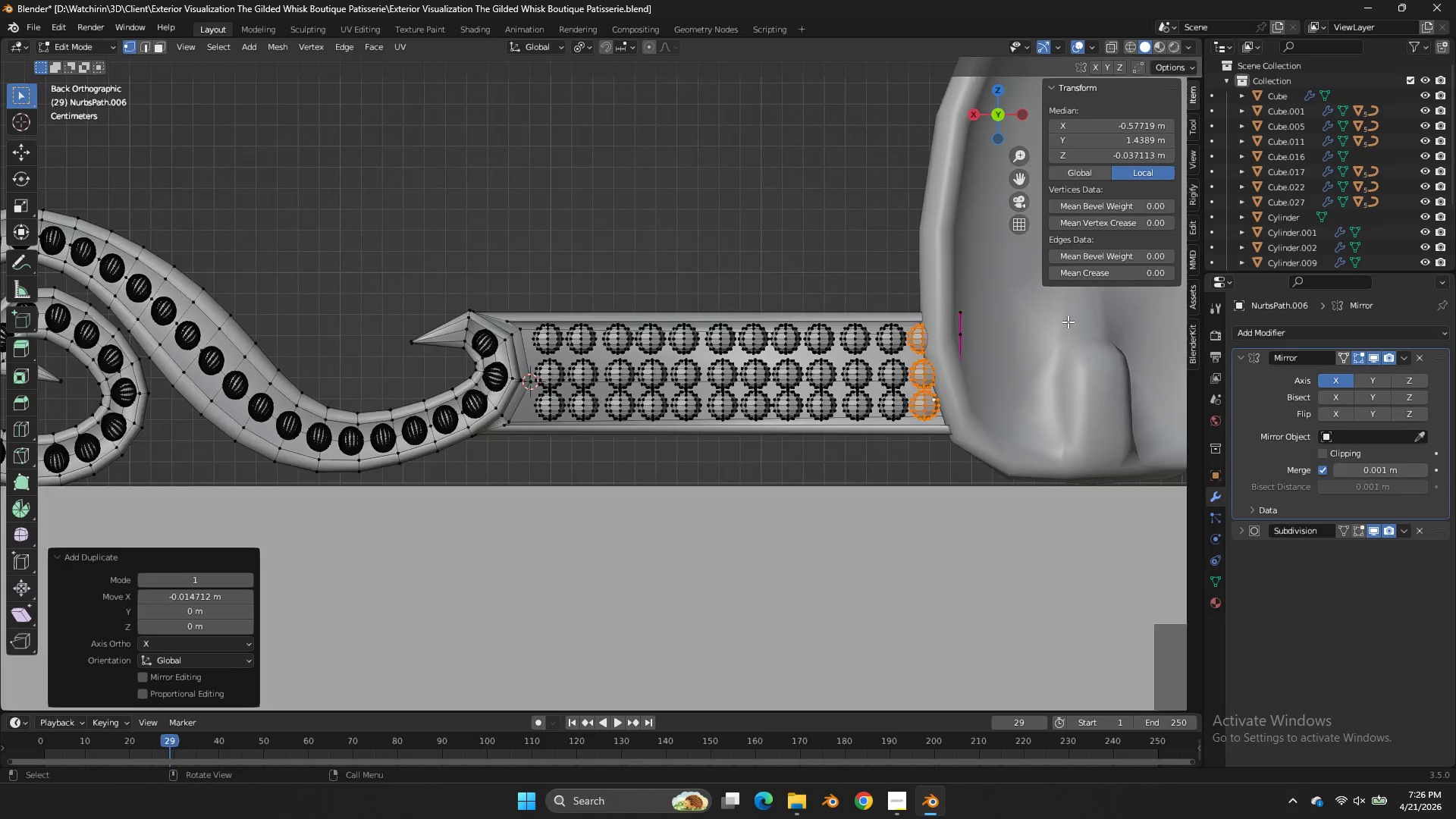 
key(Control+ControlLeft)
 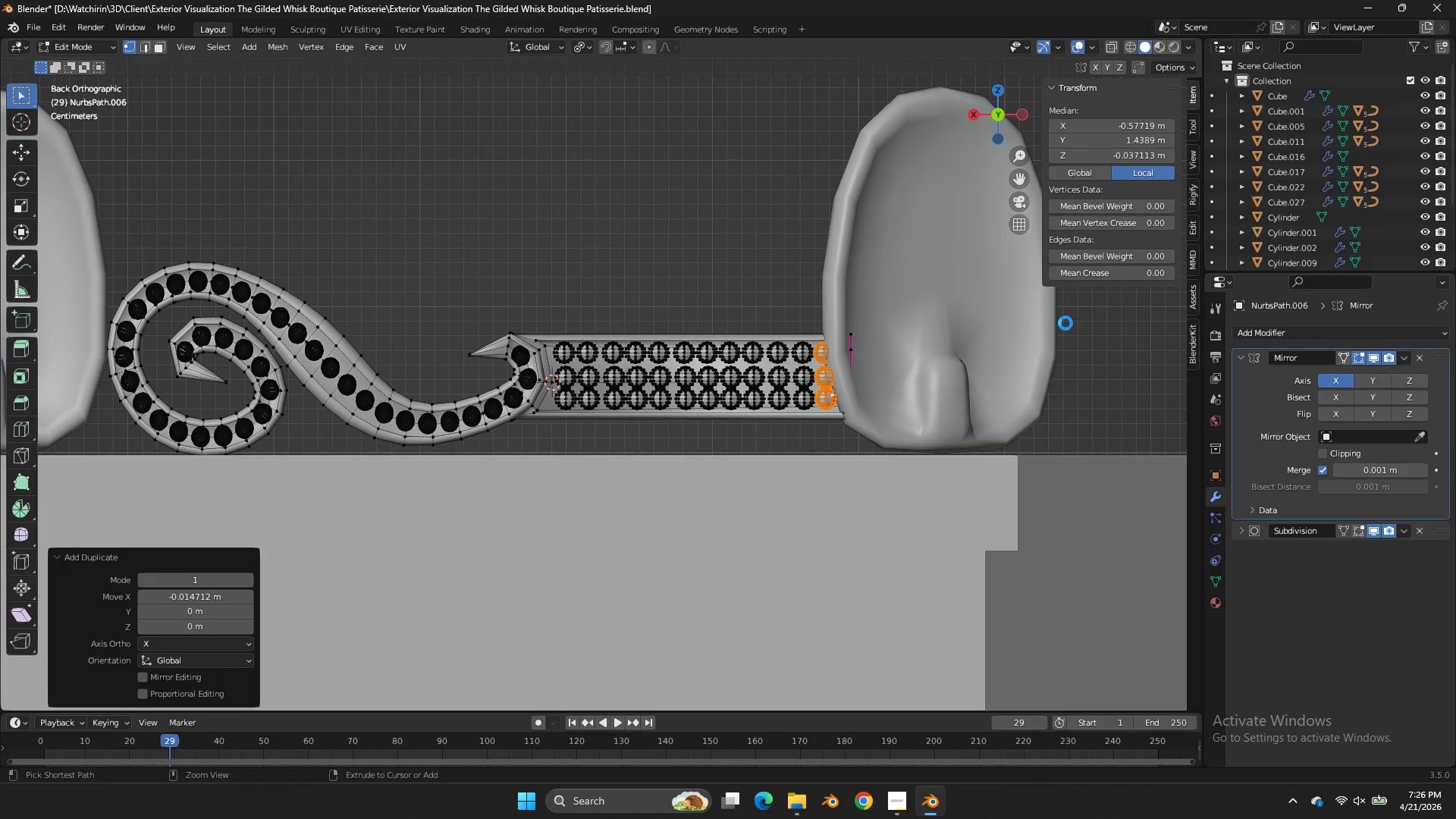 
key(Control+S)
 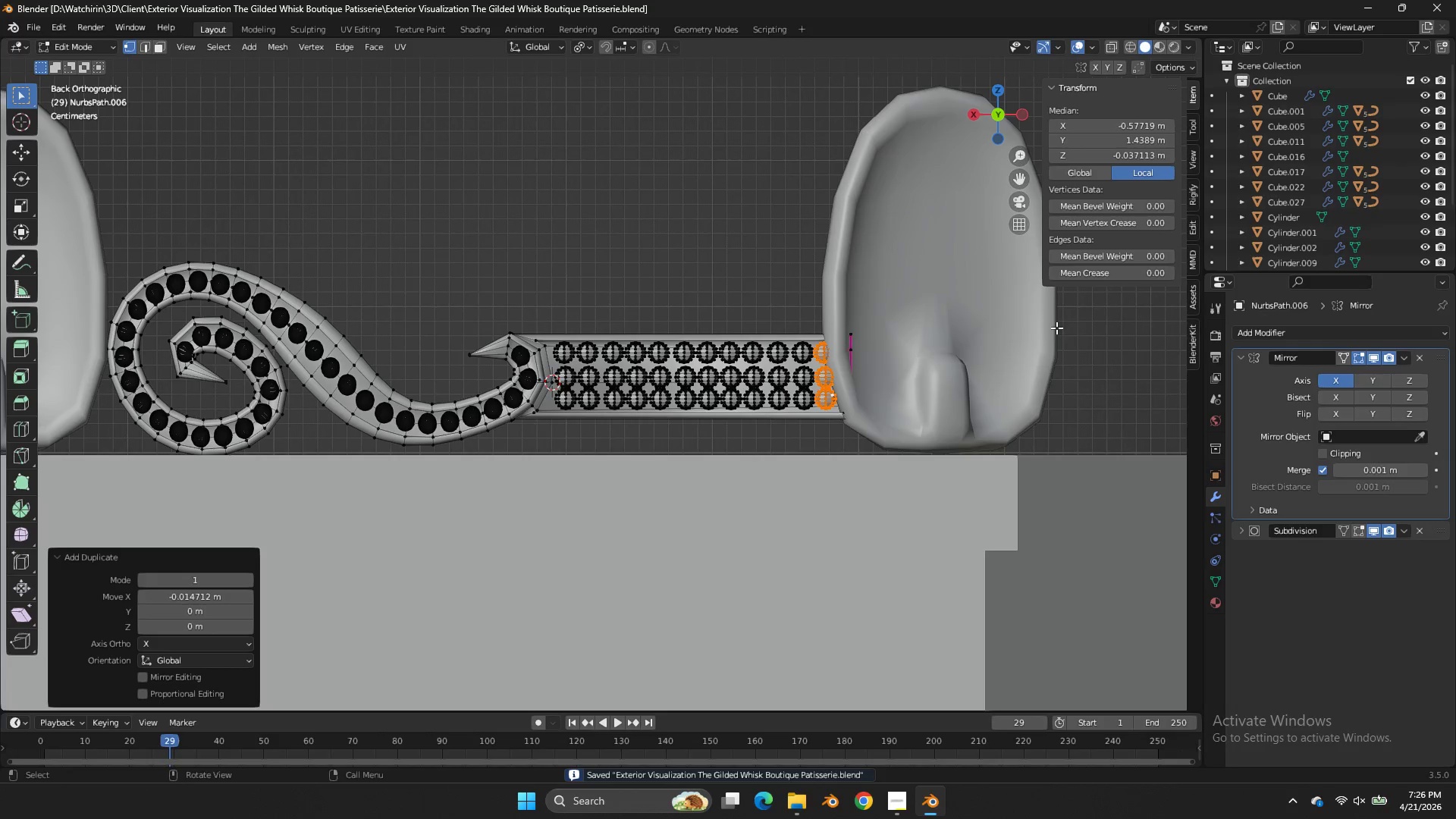 
scroll: coordinate [1068, 322], scroll_direction: down, amount: 3.0
 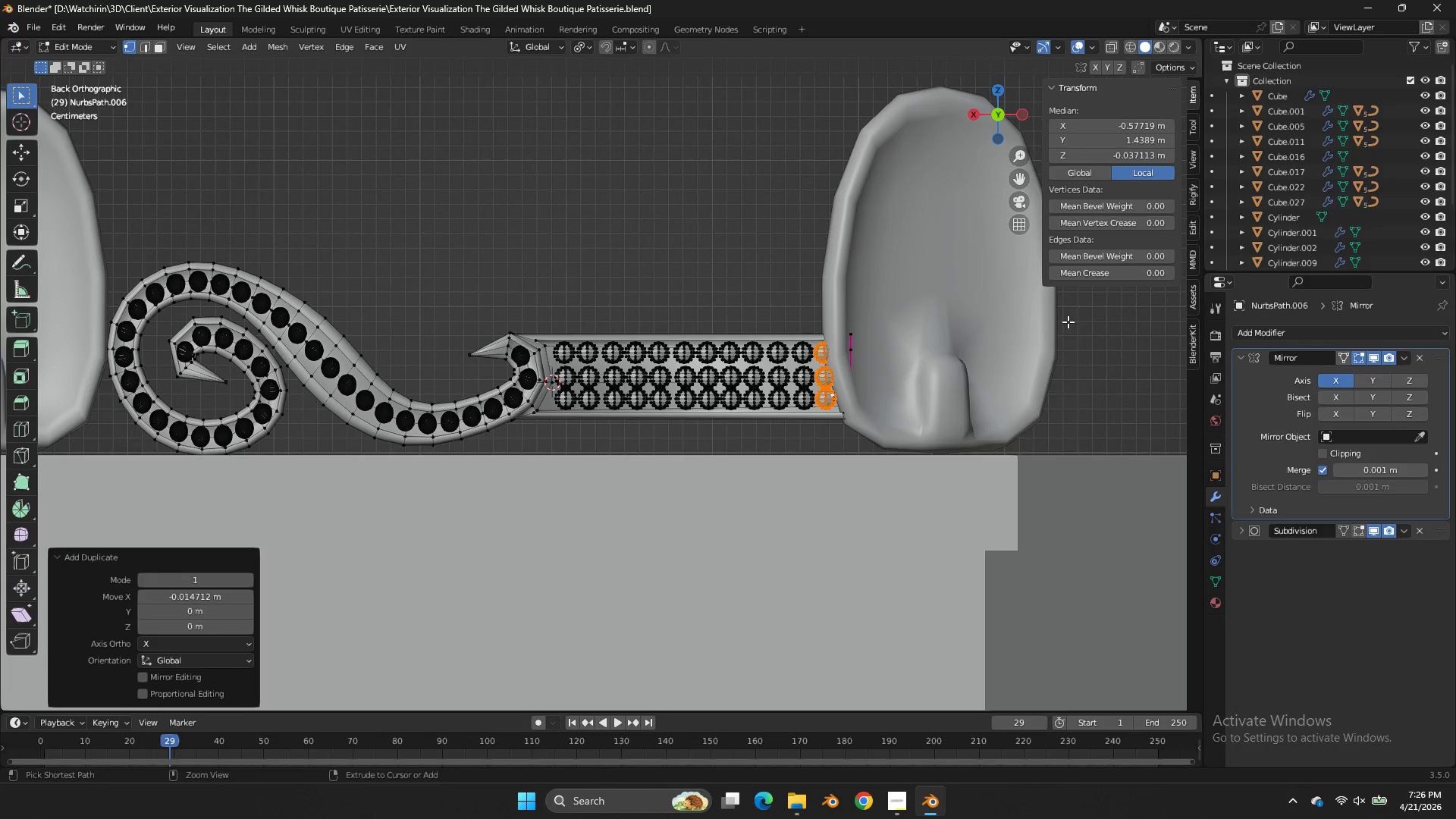 
key(Tab)
 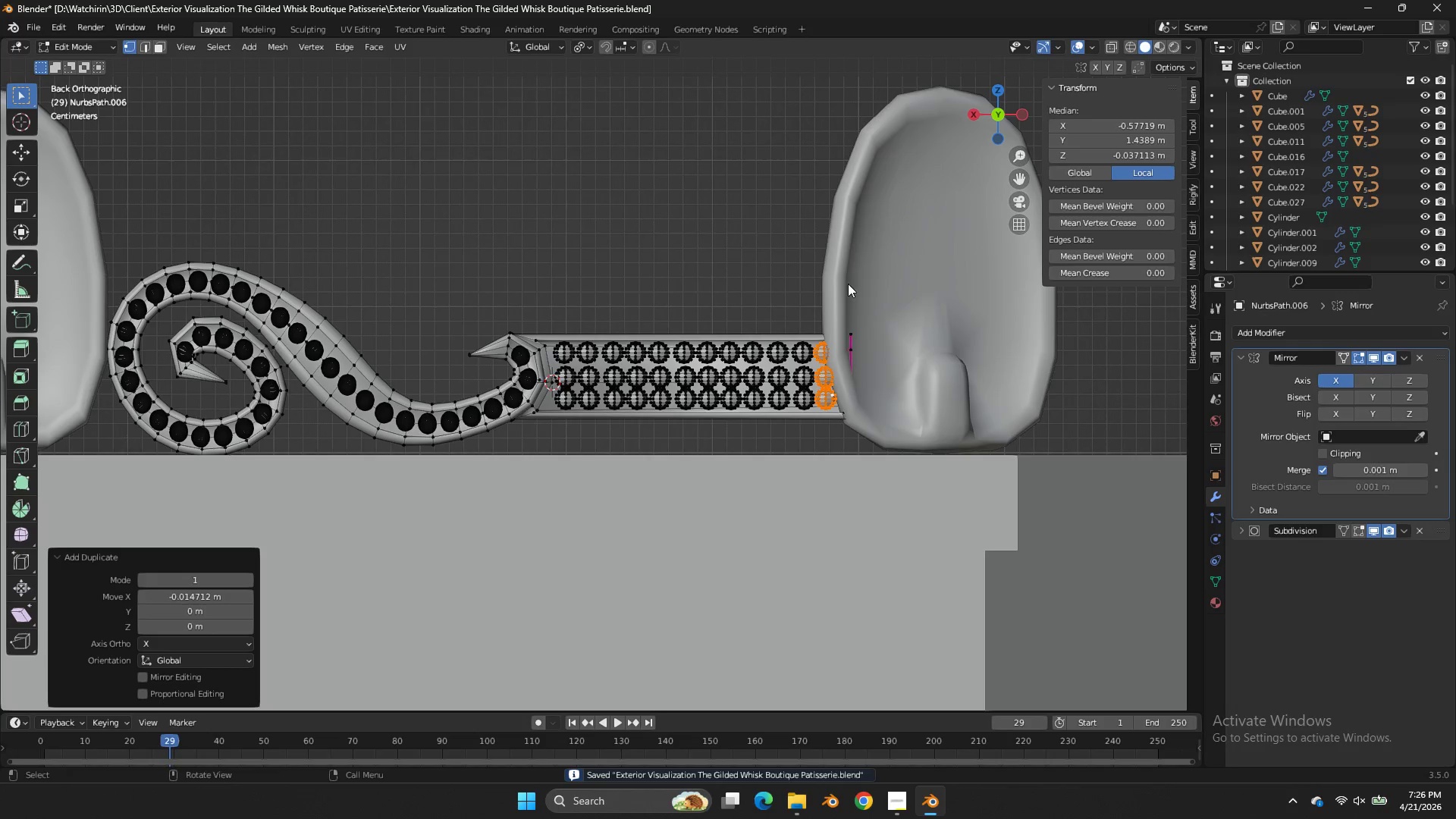 
scroll: coordinate [848, 284], scroll_direction: down, amount: 5.0
 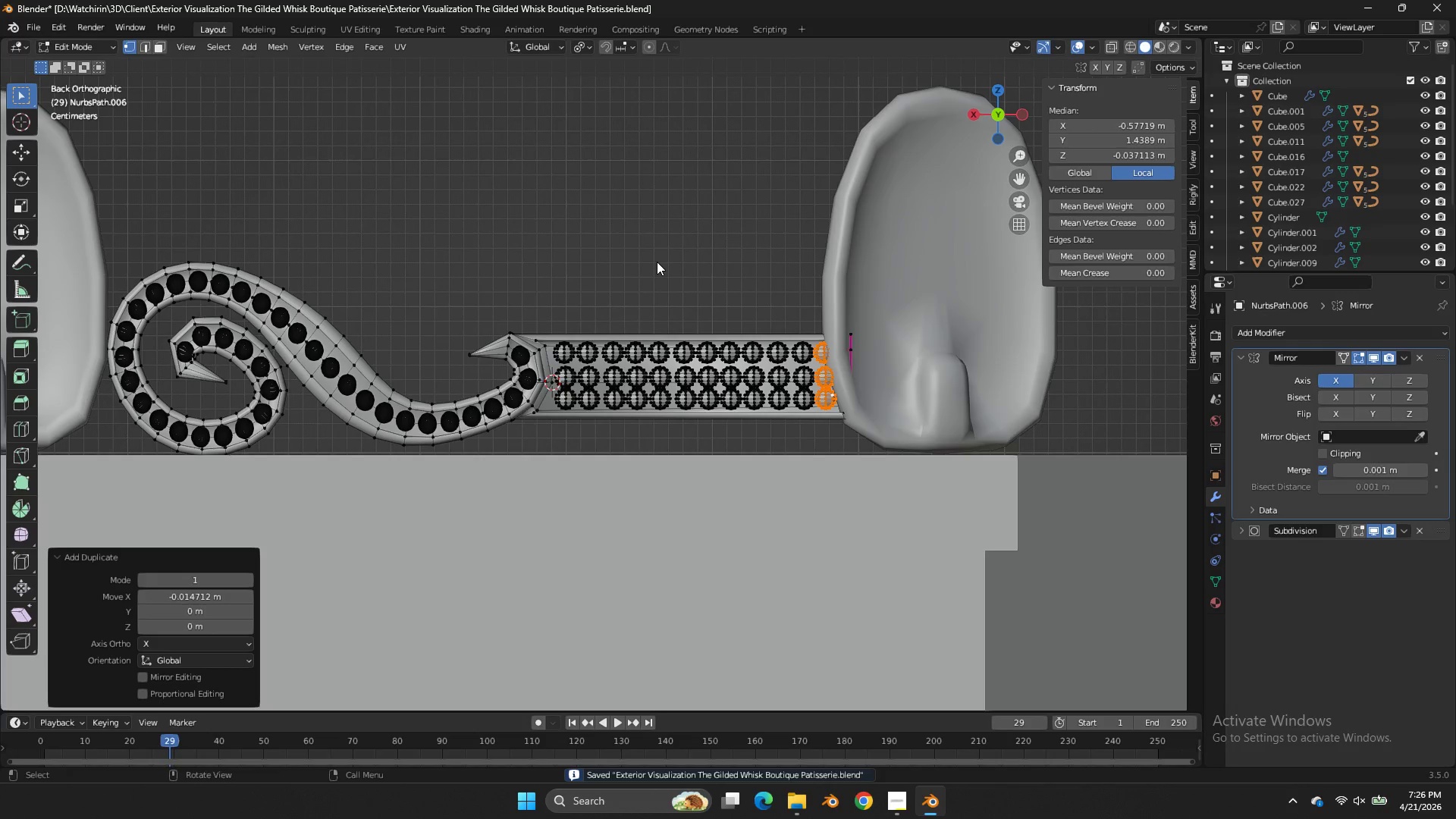 
left_click([660, 274])
 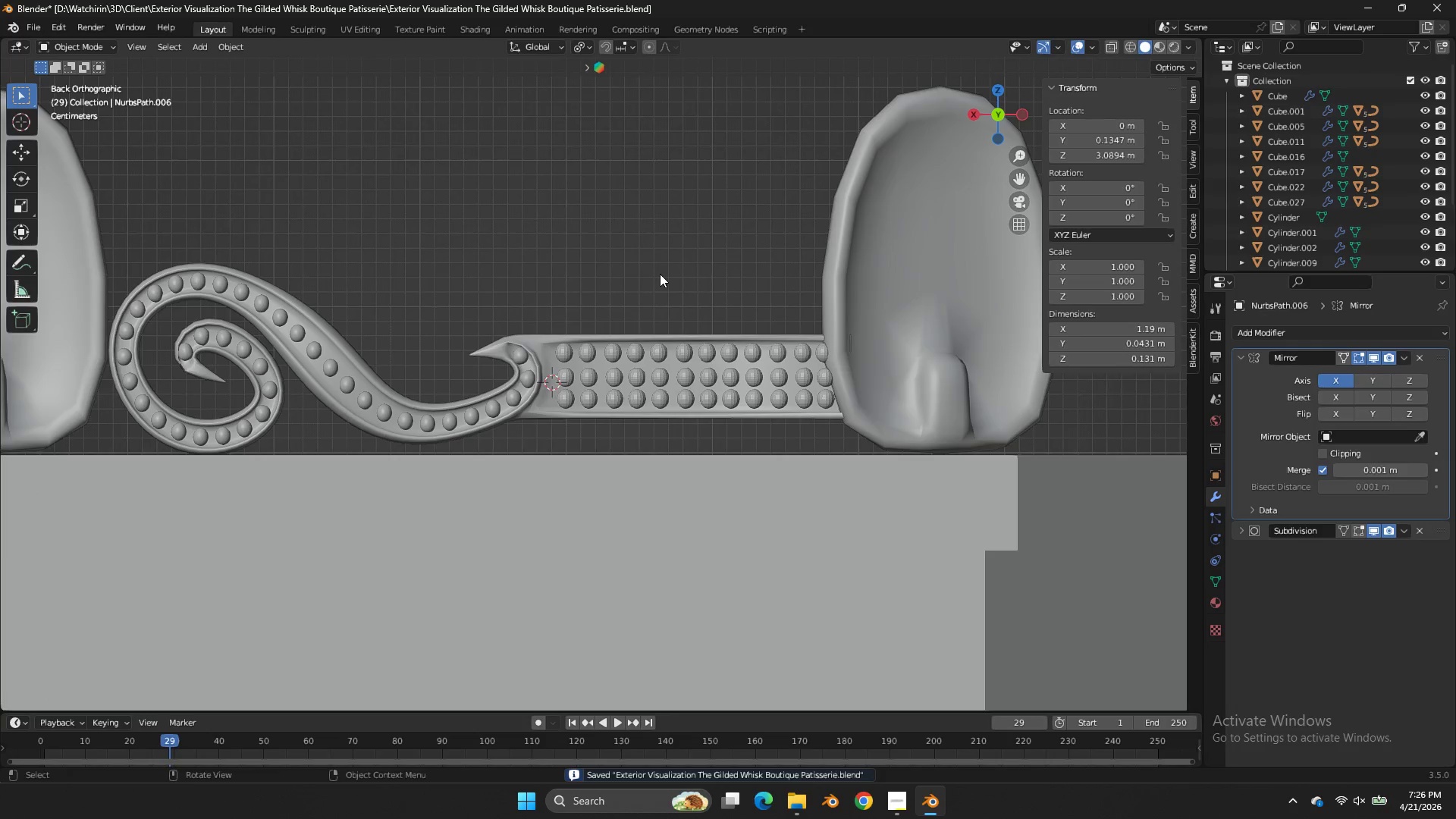 
right_click([675, 342])
 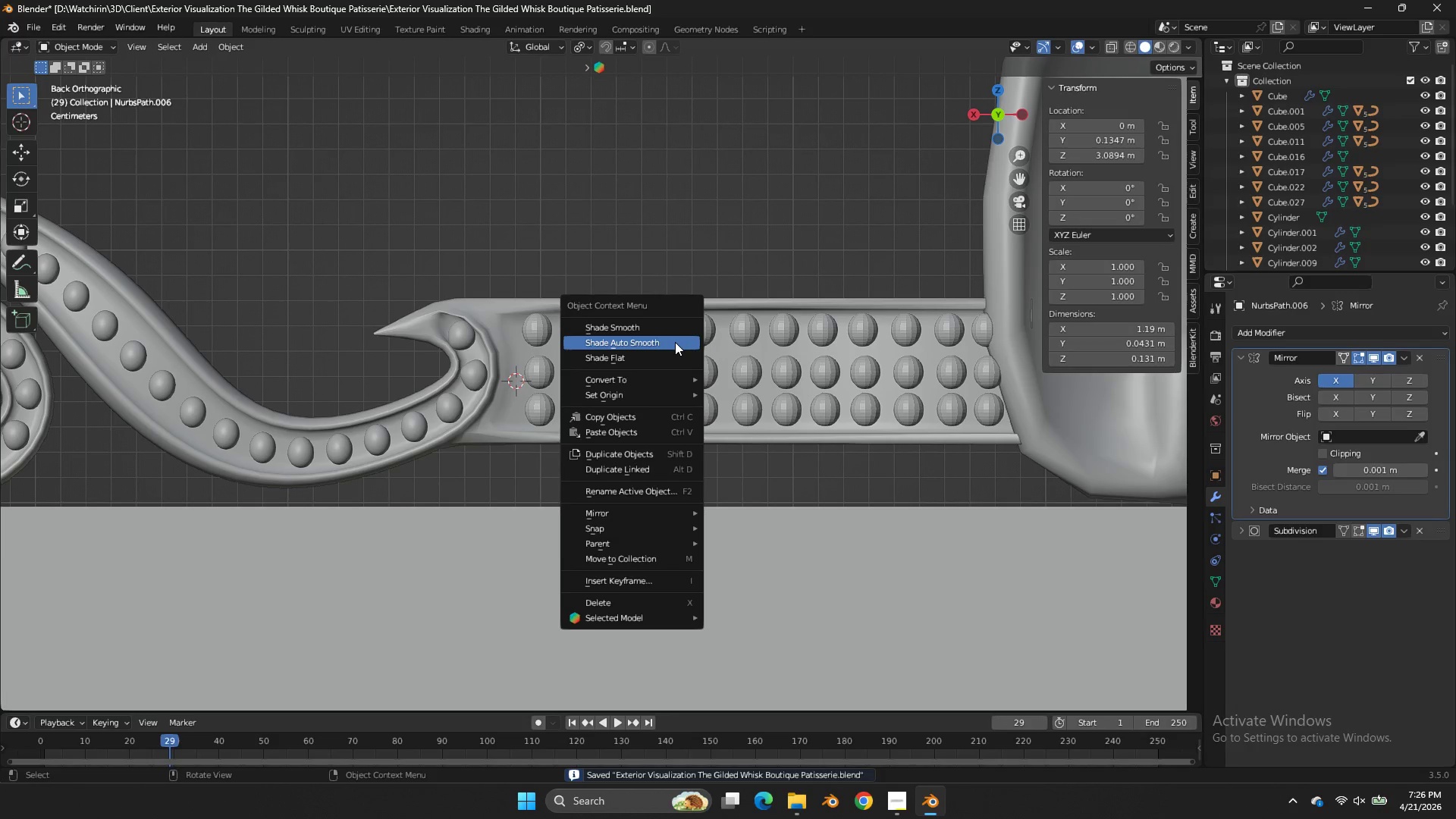 
scroll: coordinate [660, 274], scroll_direction: up, amount: 3.0
 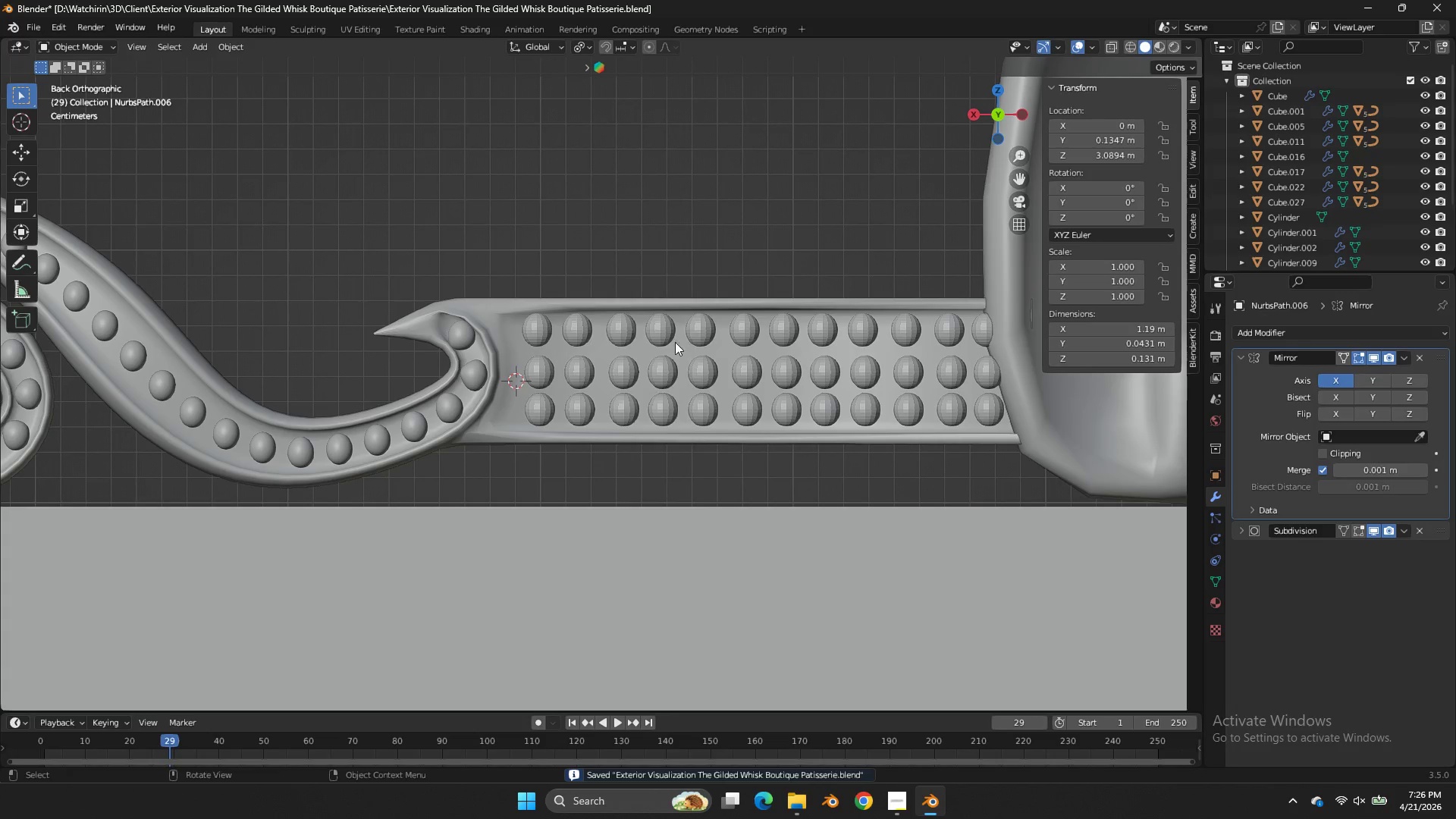 
left_click([675, 342])
 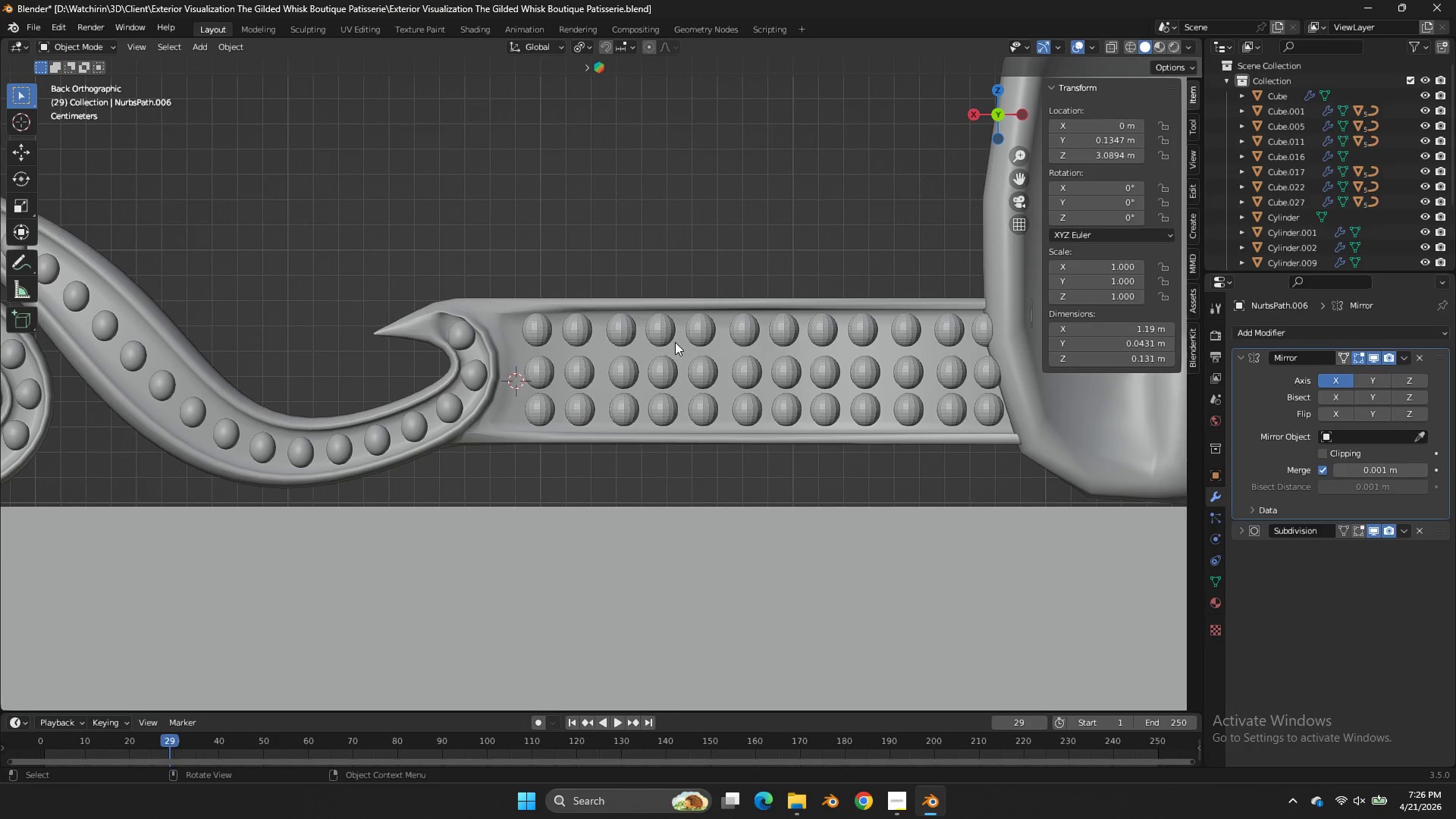 
right_click([675, 334])
 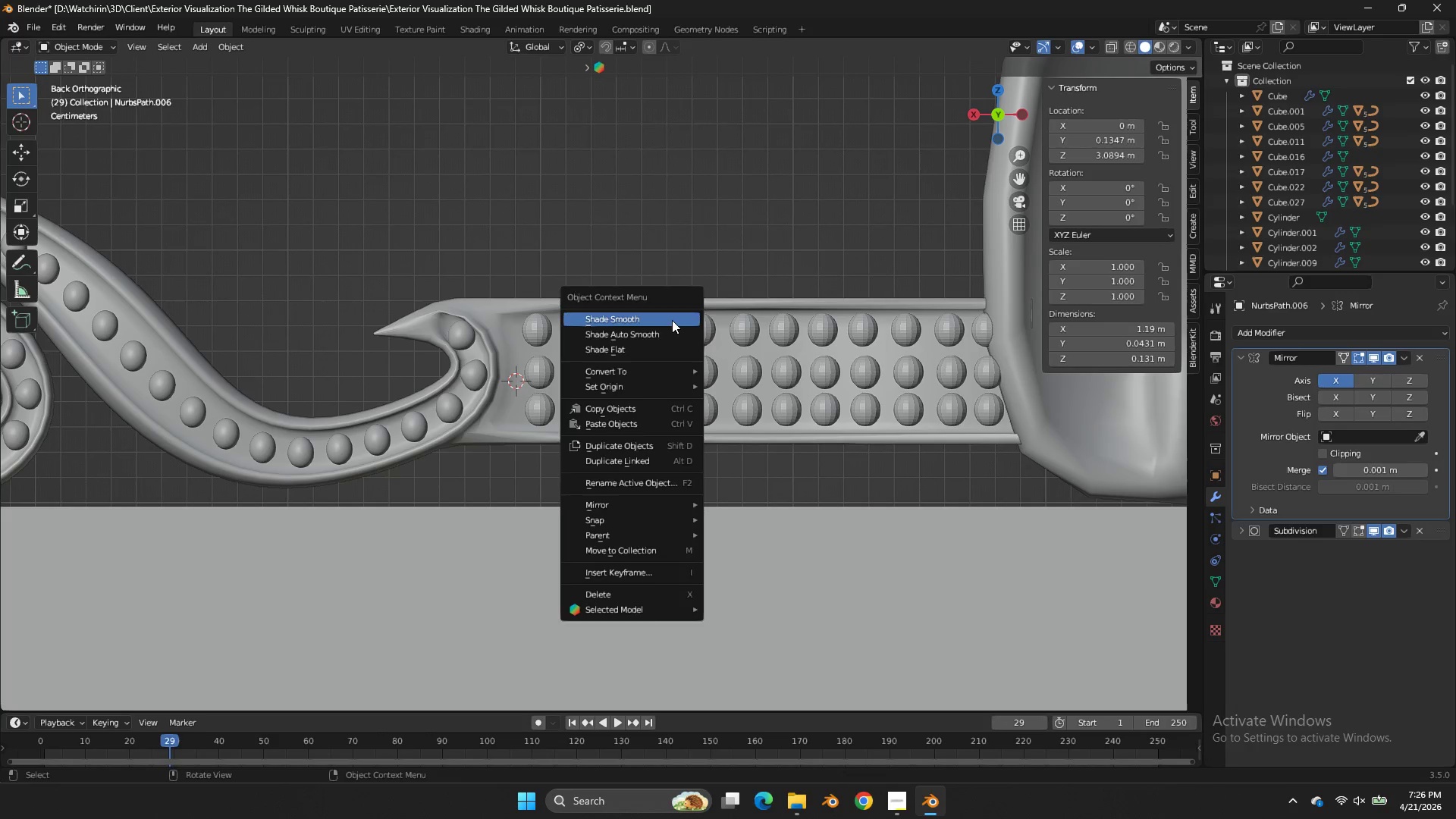 
left_click([672, 320])
 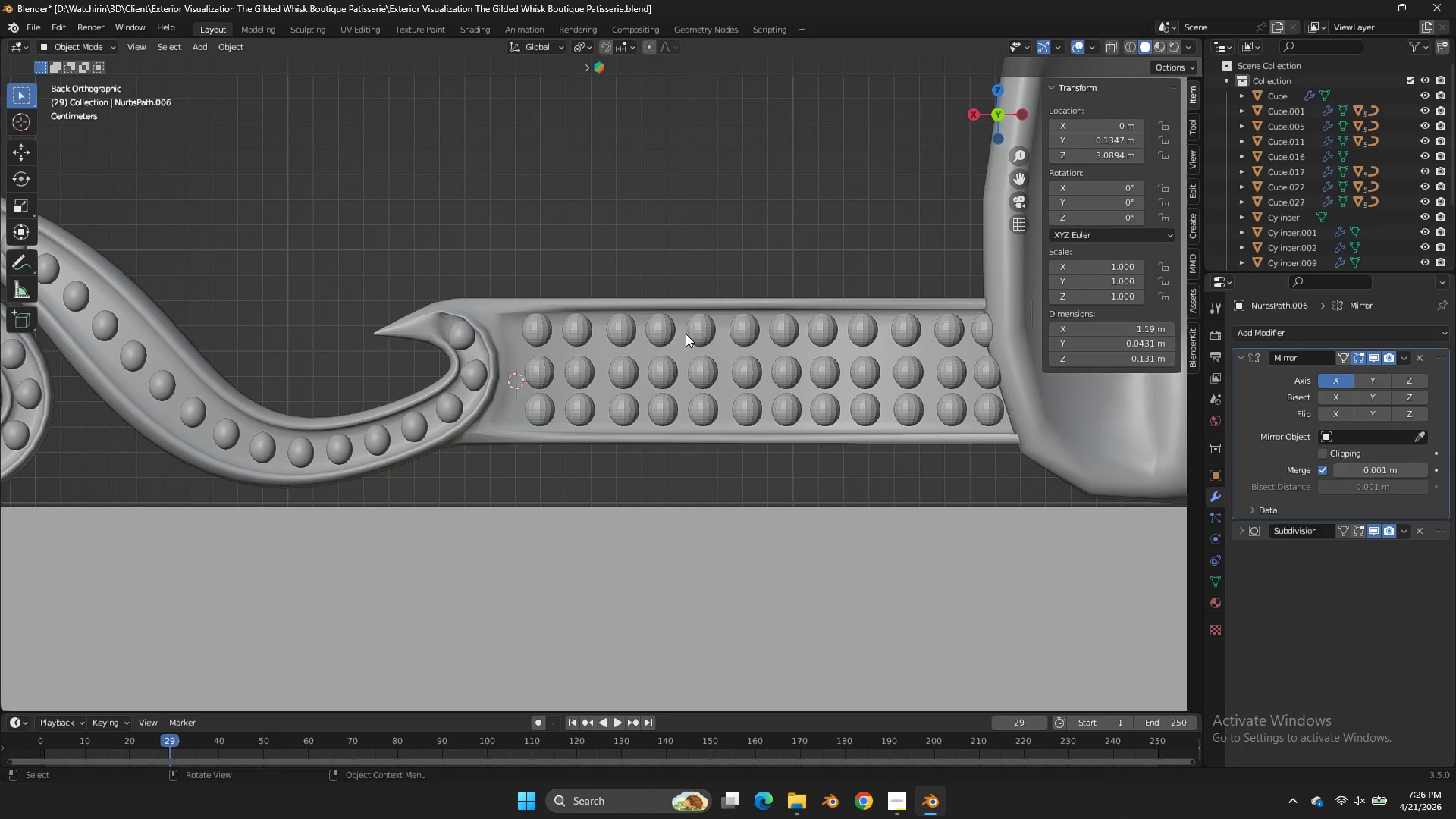 
left_click([690, 338])
 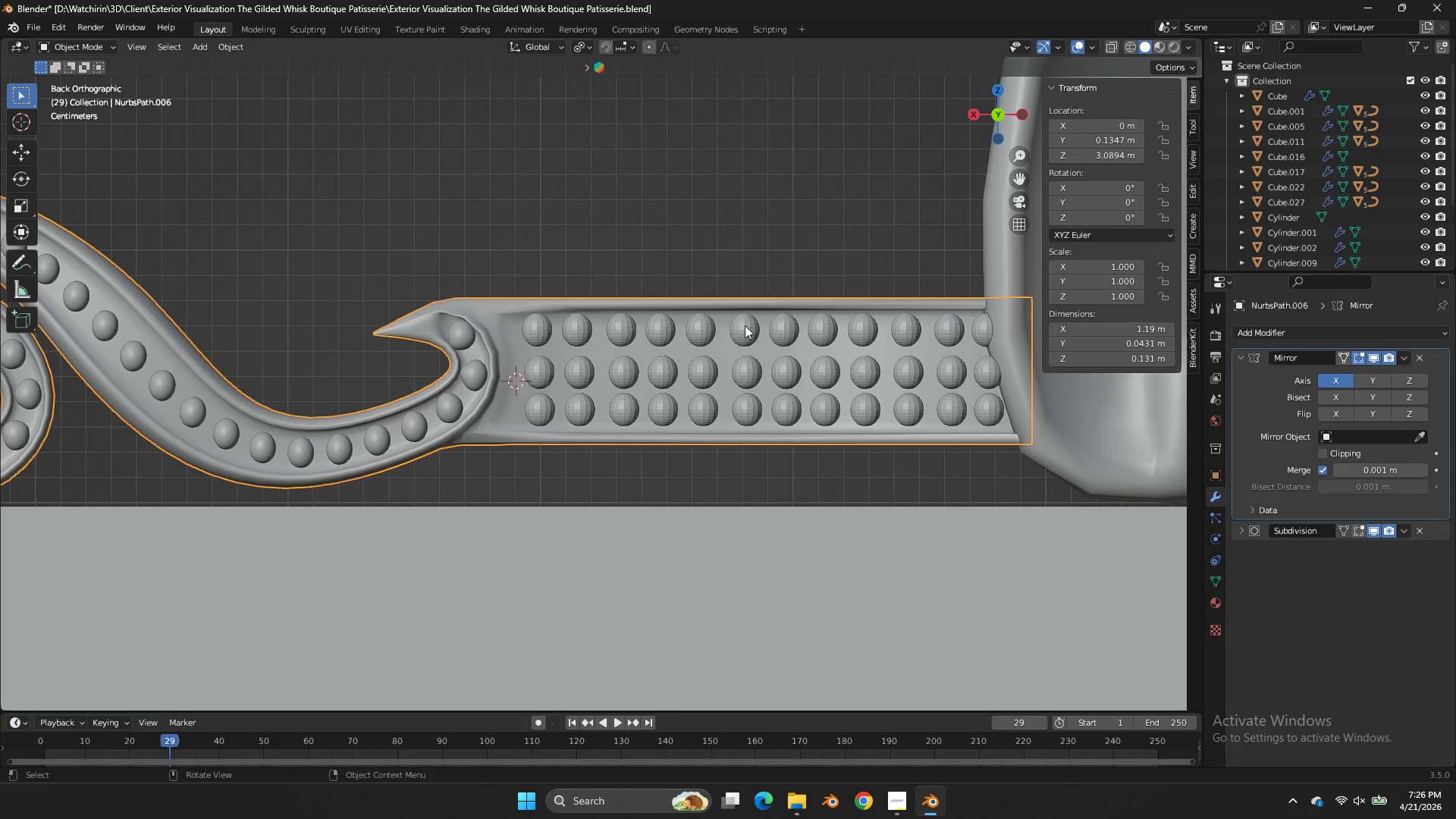 
right_click([745, 325])
 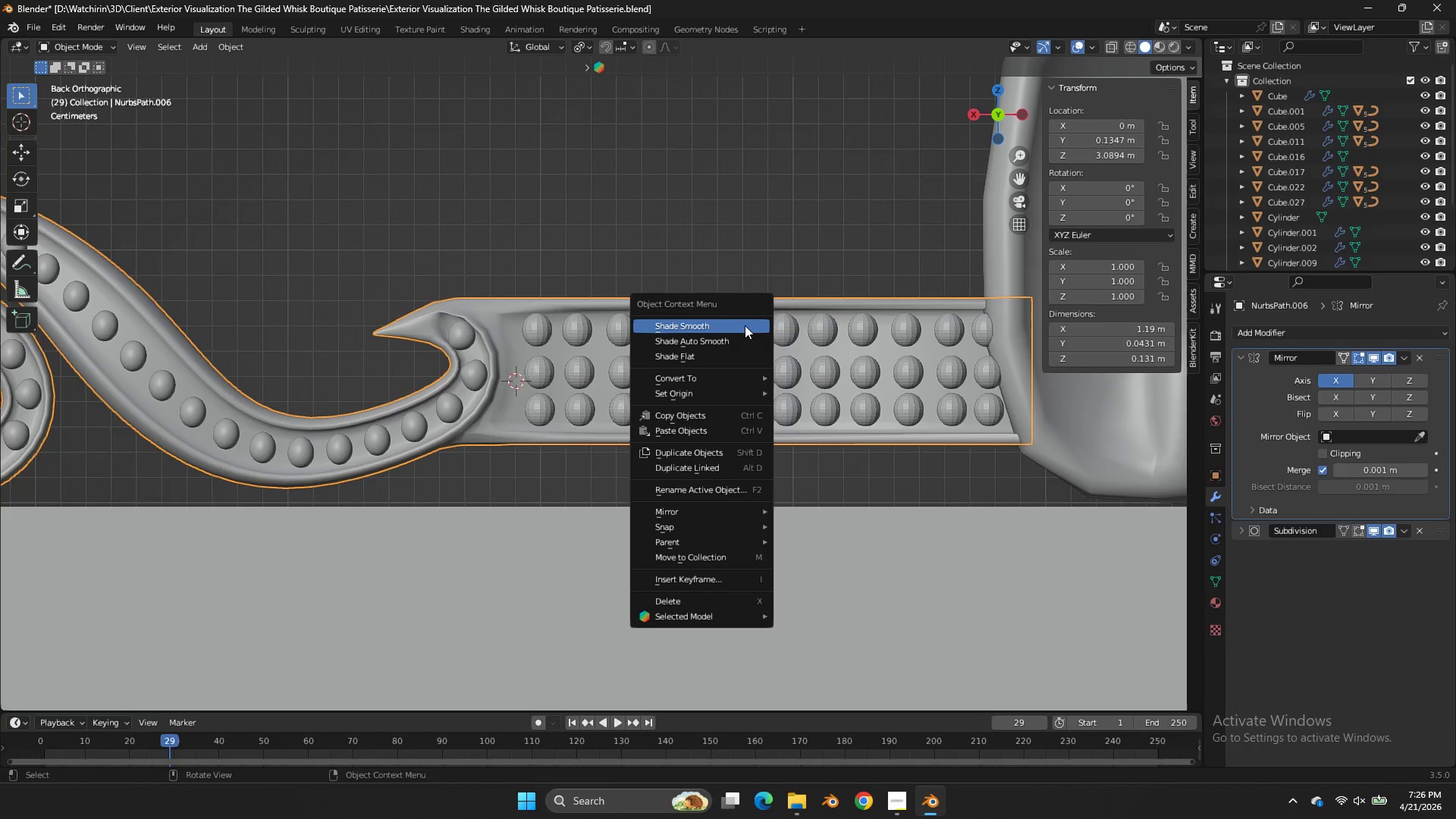 
left_click([745, 325])
 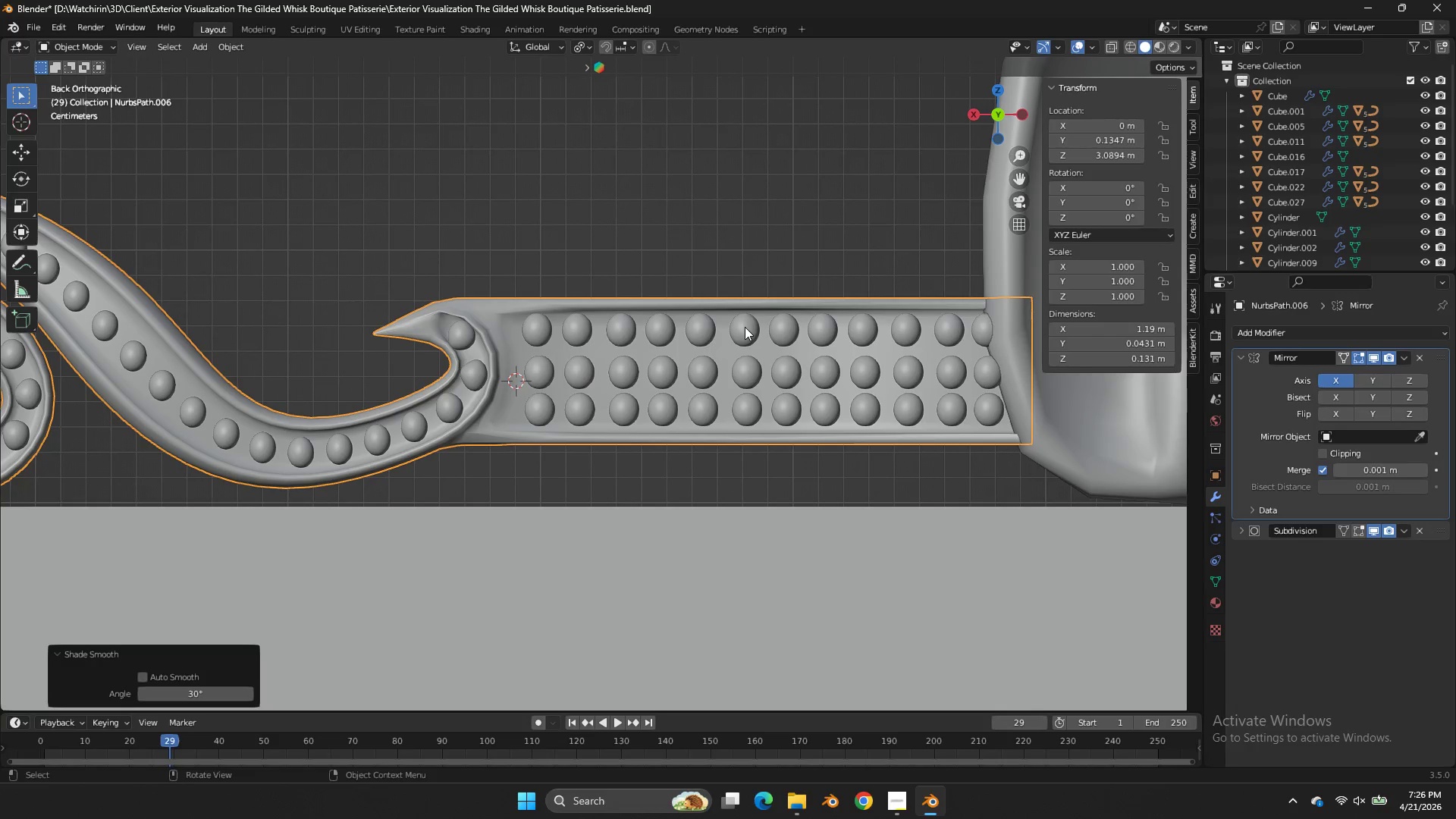 
scroll: coordinate [745, 330], scroll_direction: down, amount: 6.0
 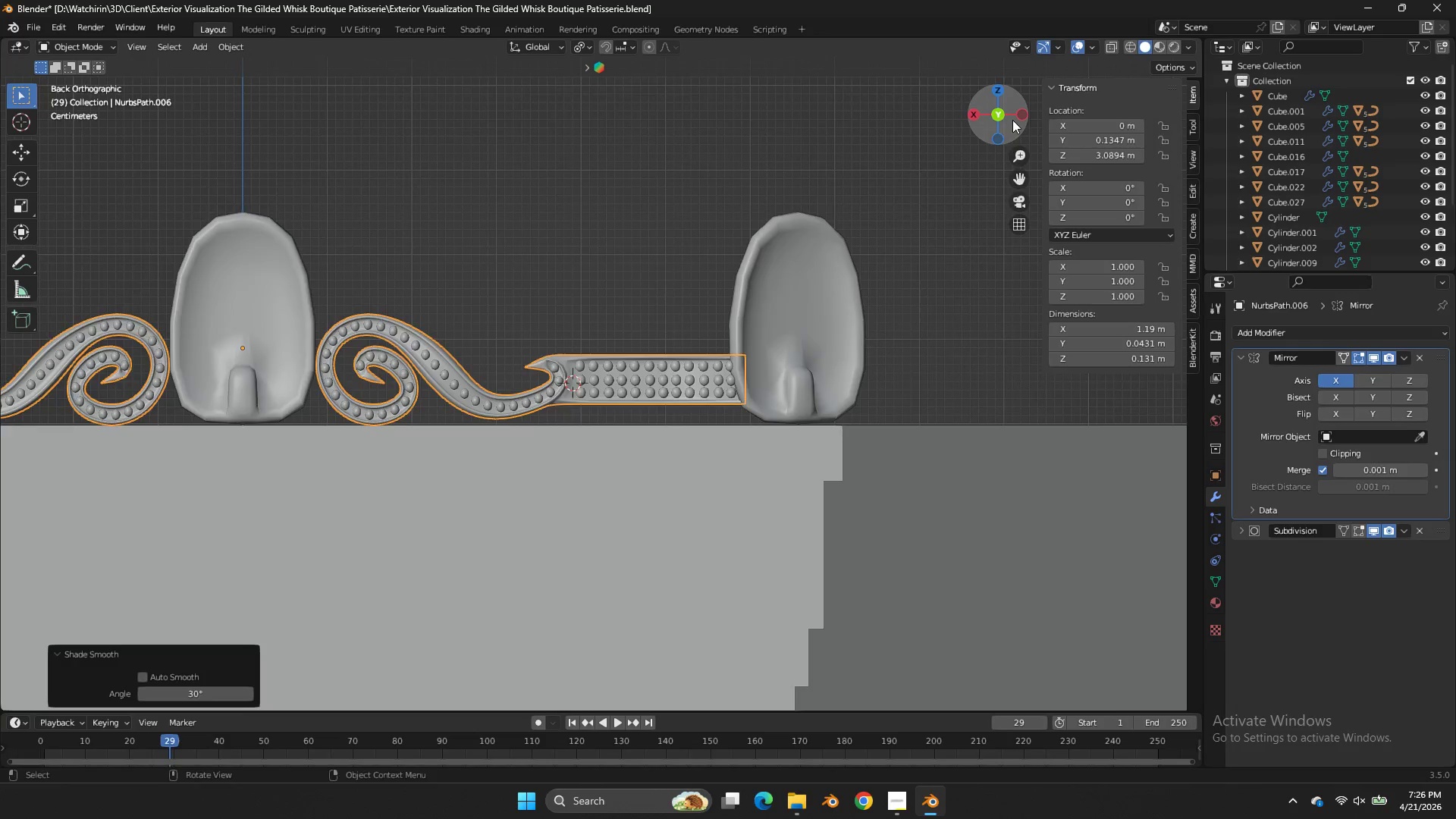 
left_click_drag(start_coordinate=[1012, 120], to_coordinate=[1006, 152])
 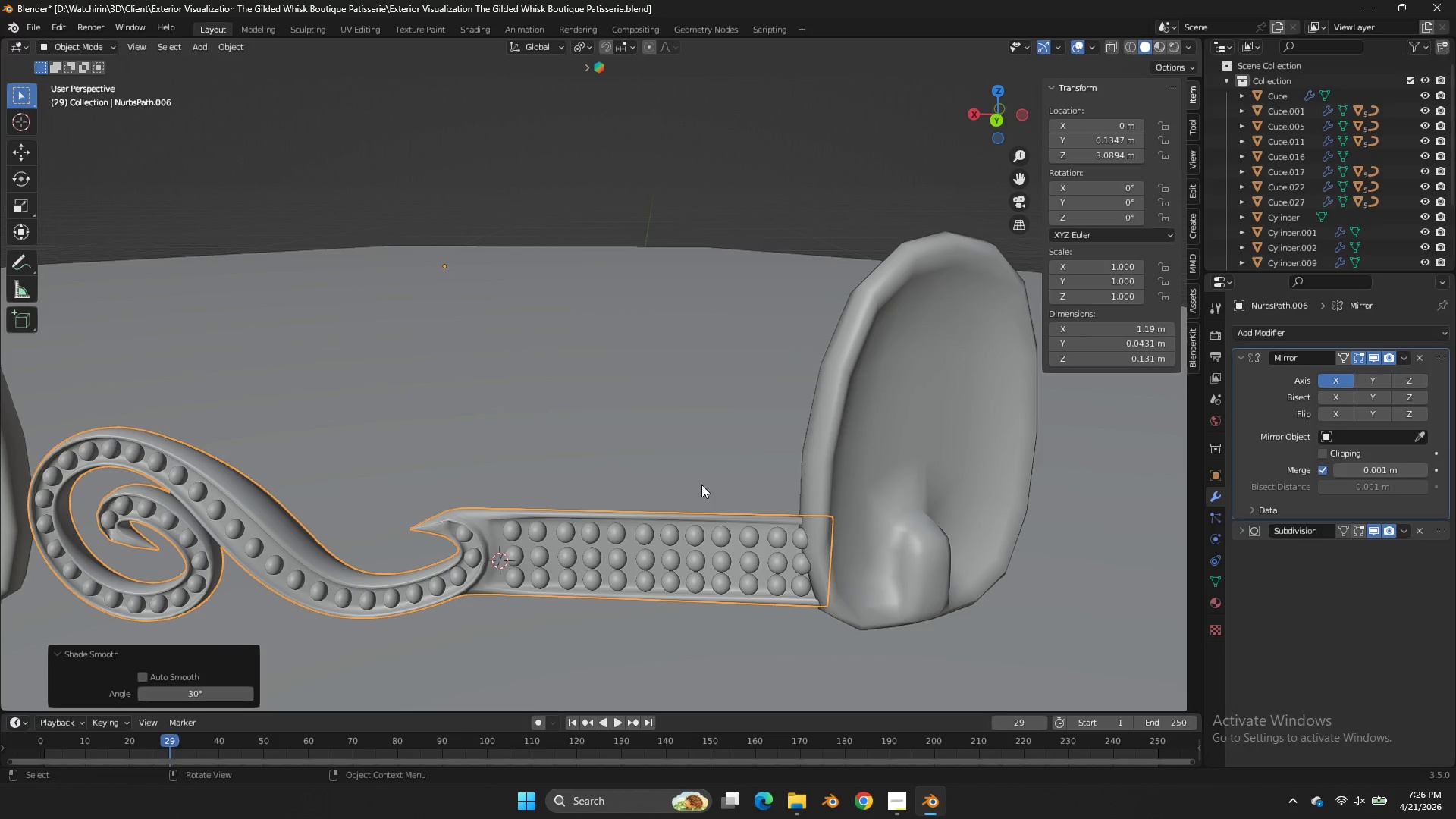 
key(Tab)
 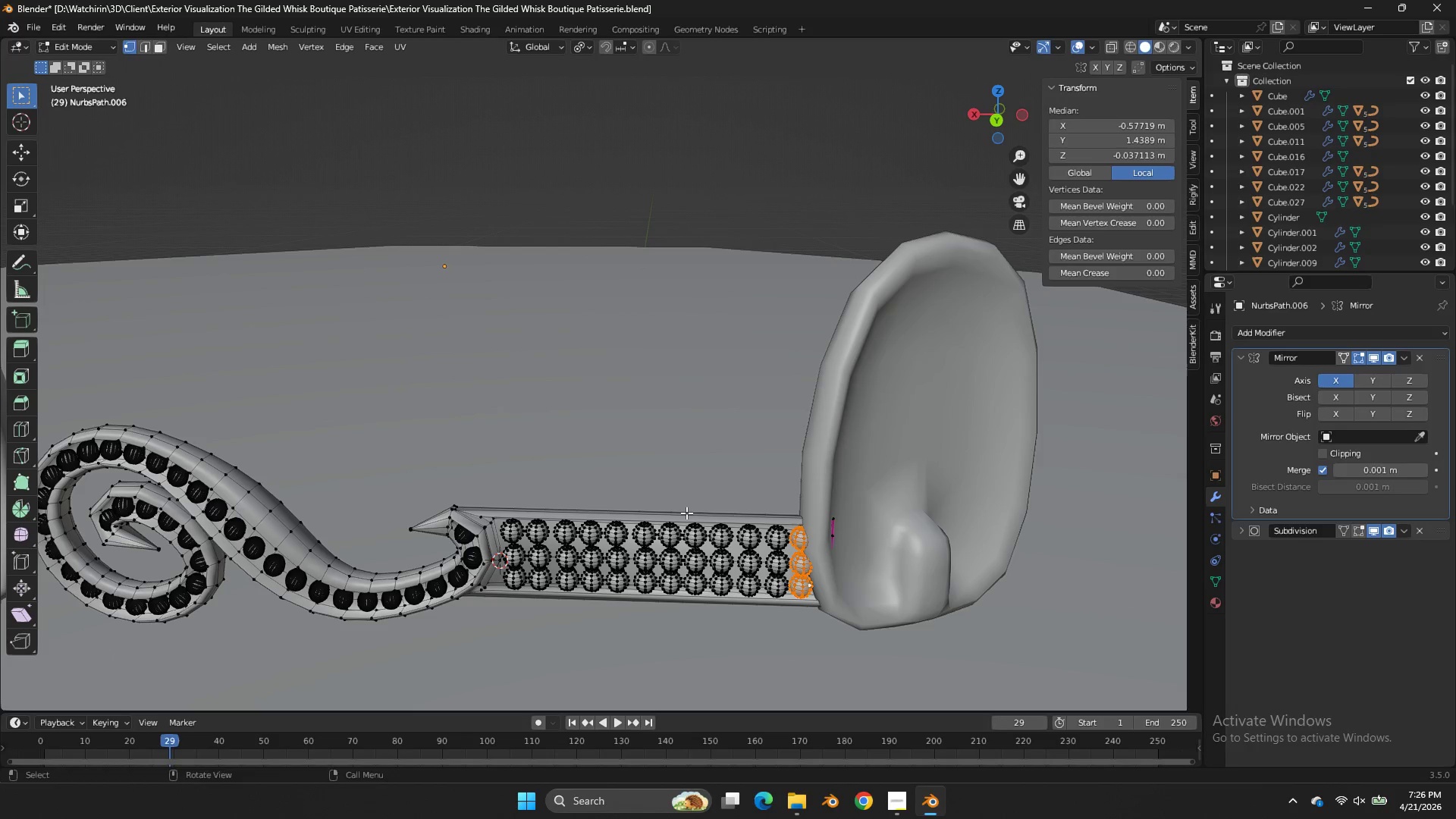 
key(Control+R)
 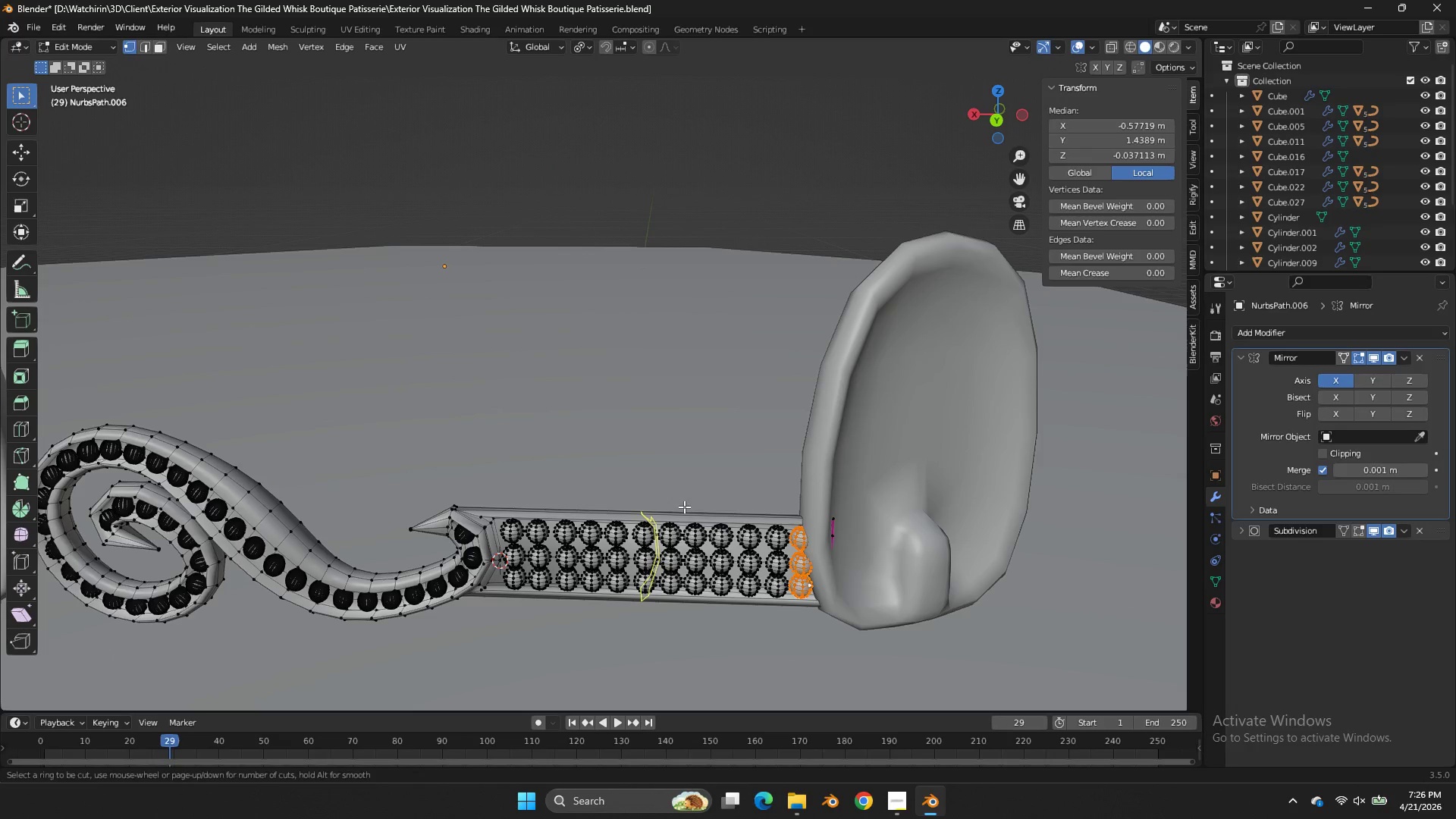 
left_click([684, 507])
 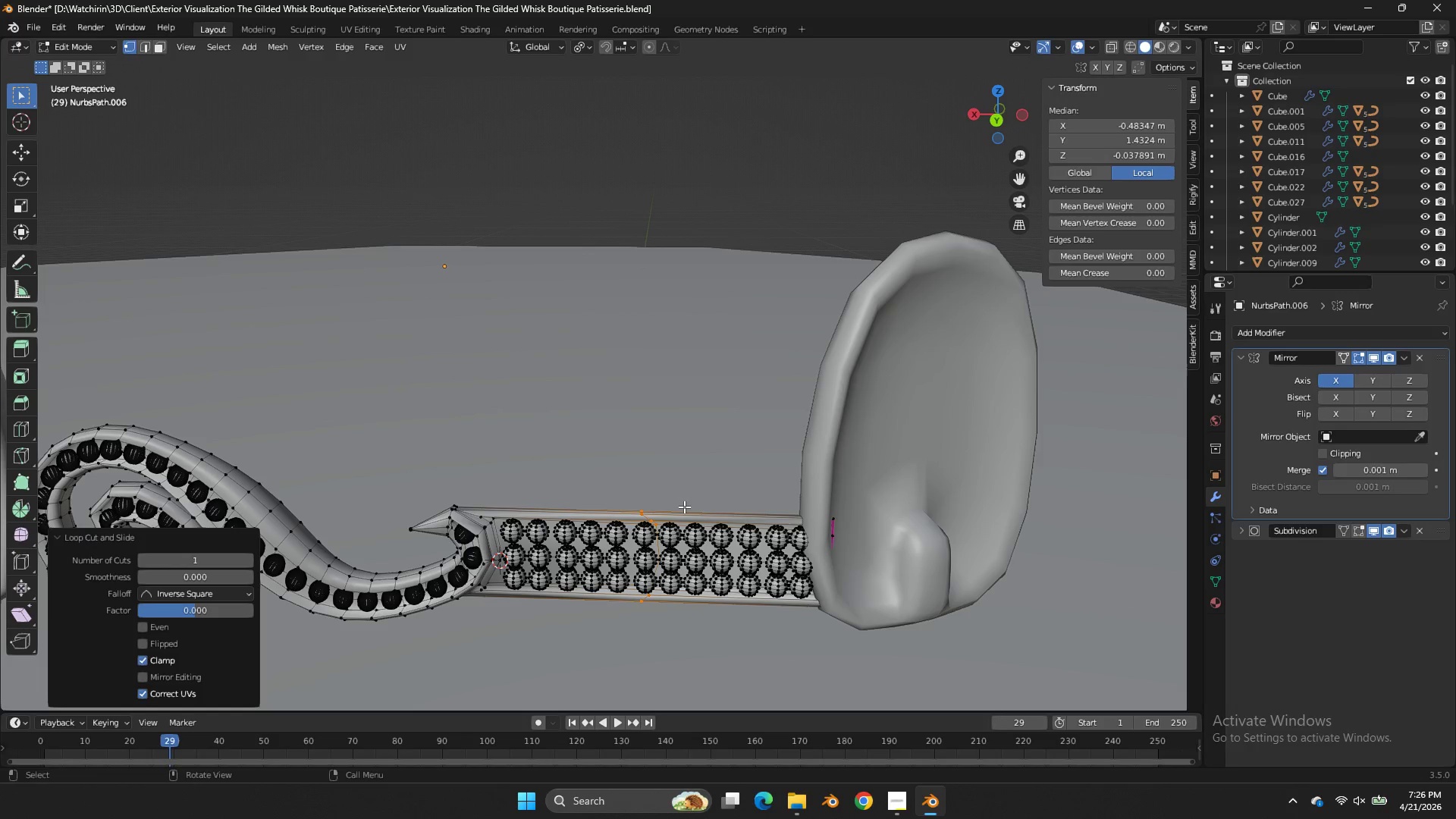 
right_click([684, 507])
 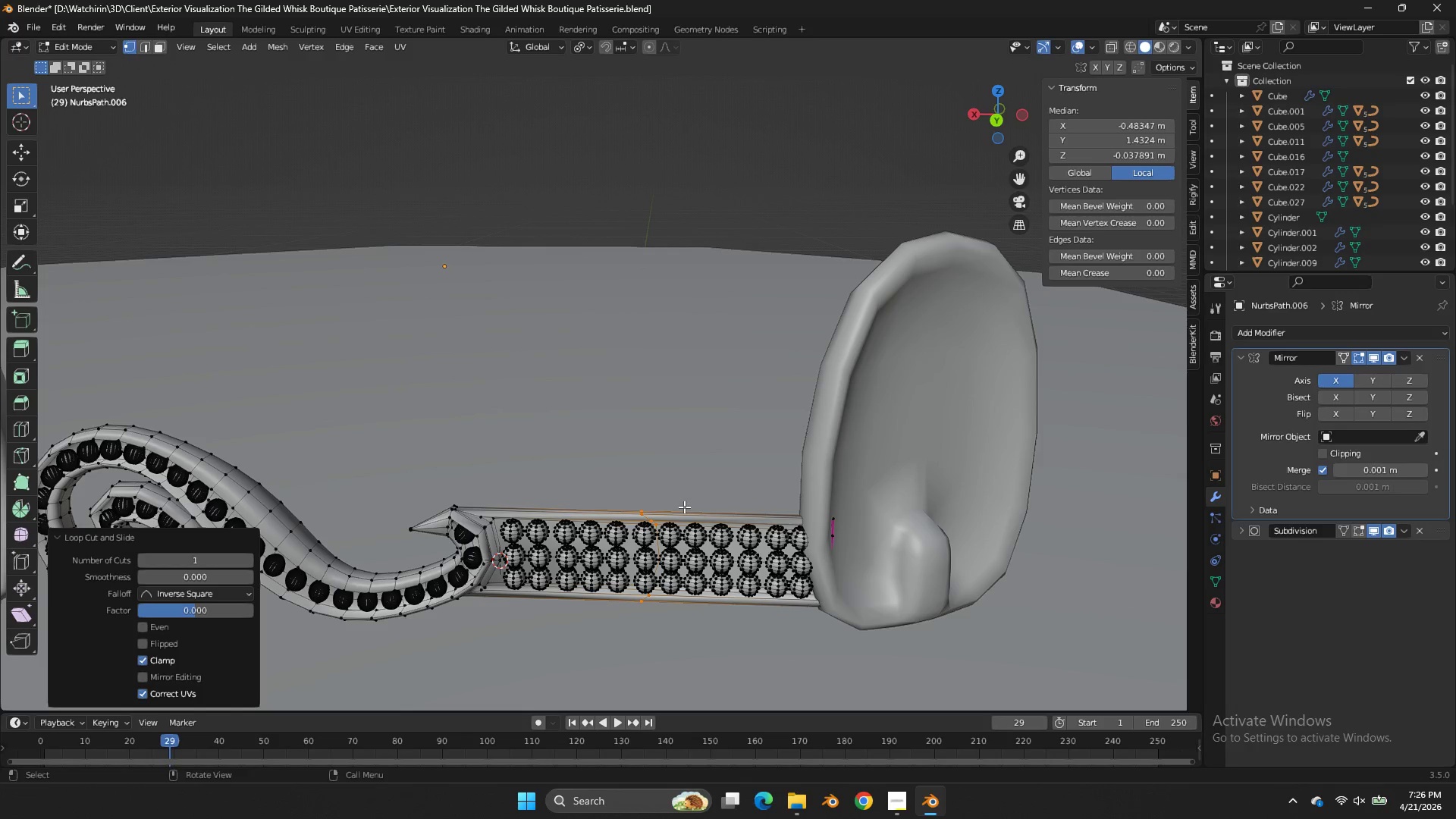 
type(sx0)
 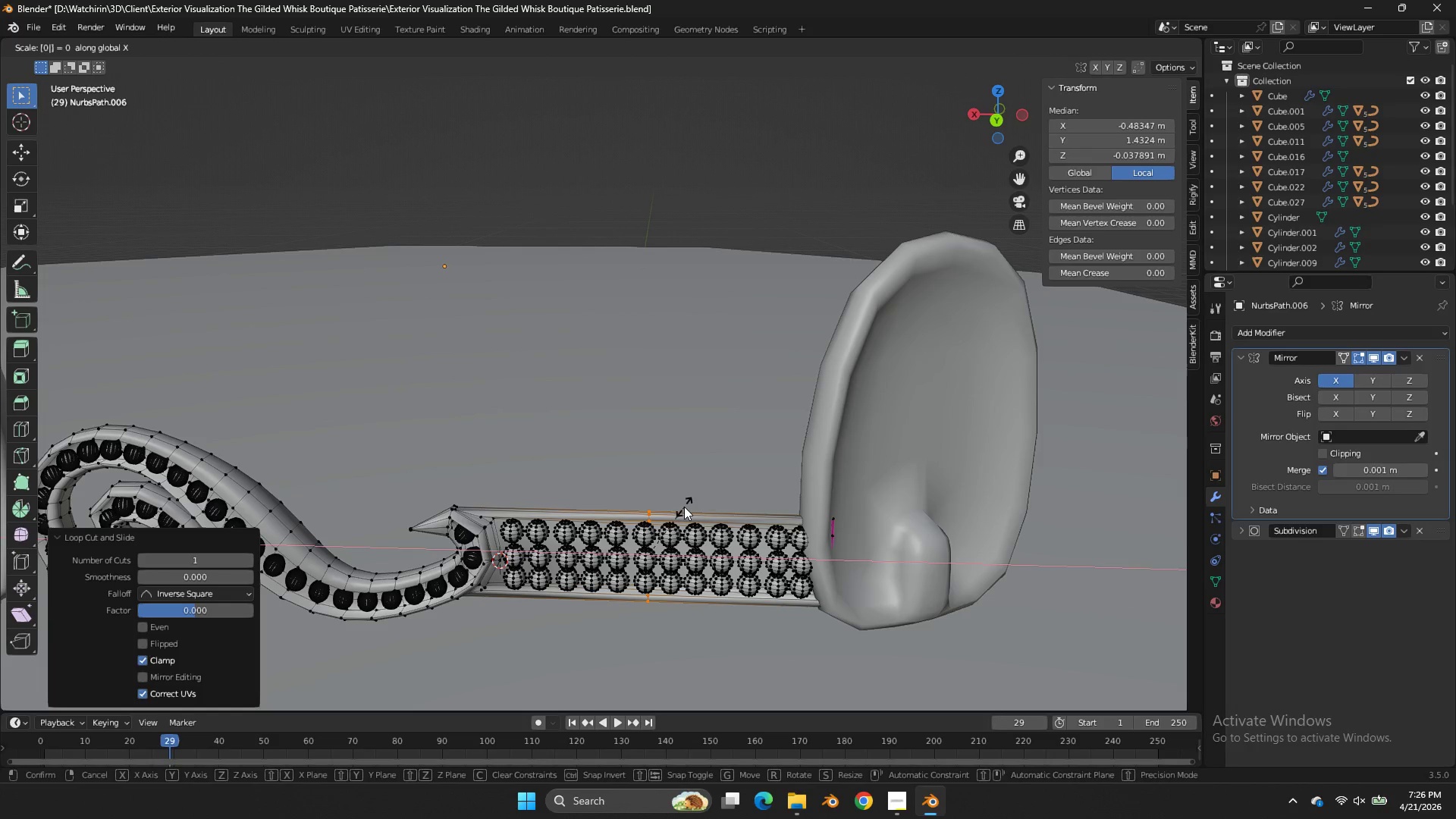 
key(Enter)
 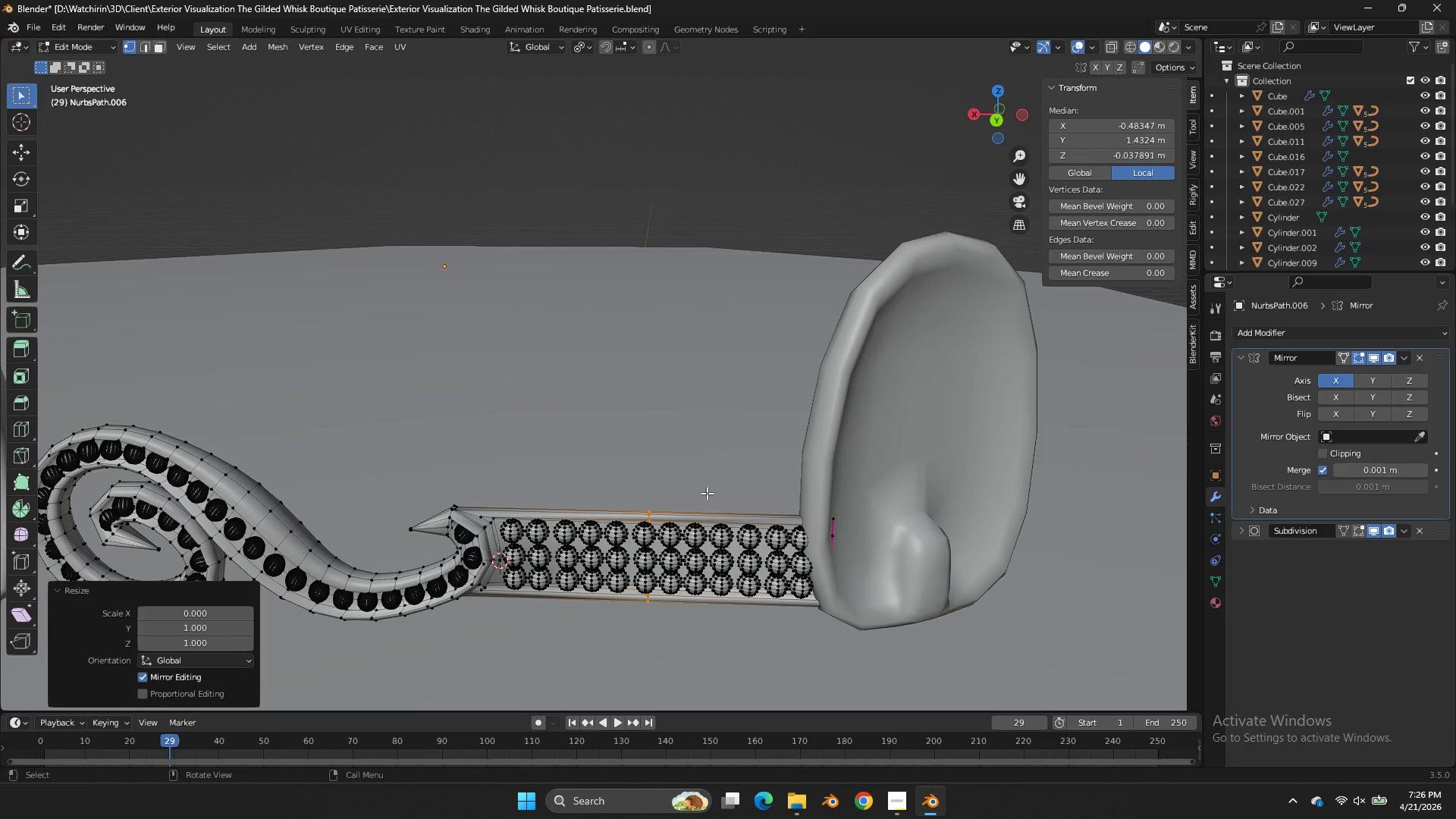 
type(zl)
 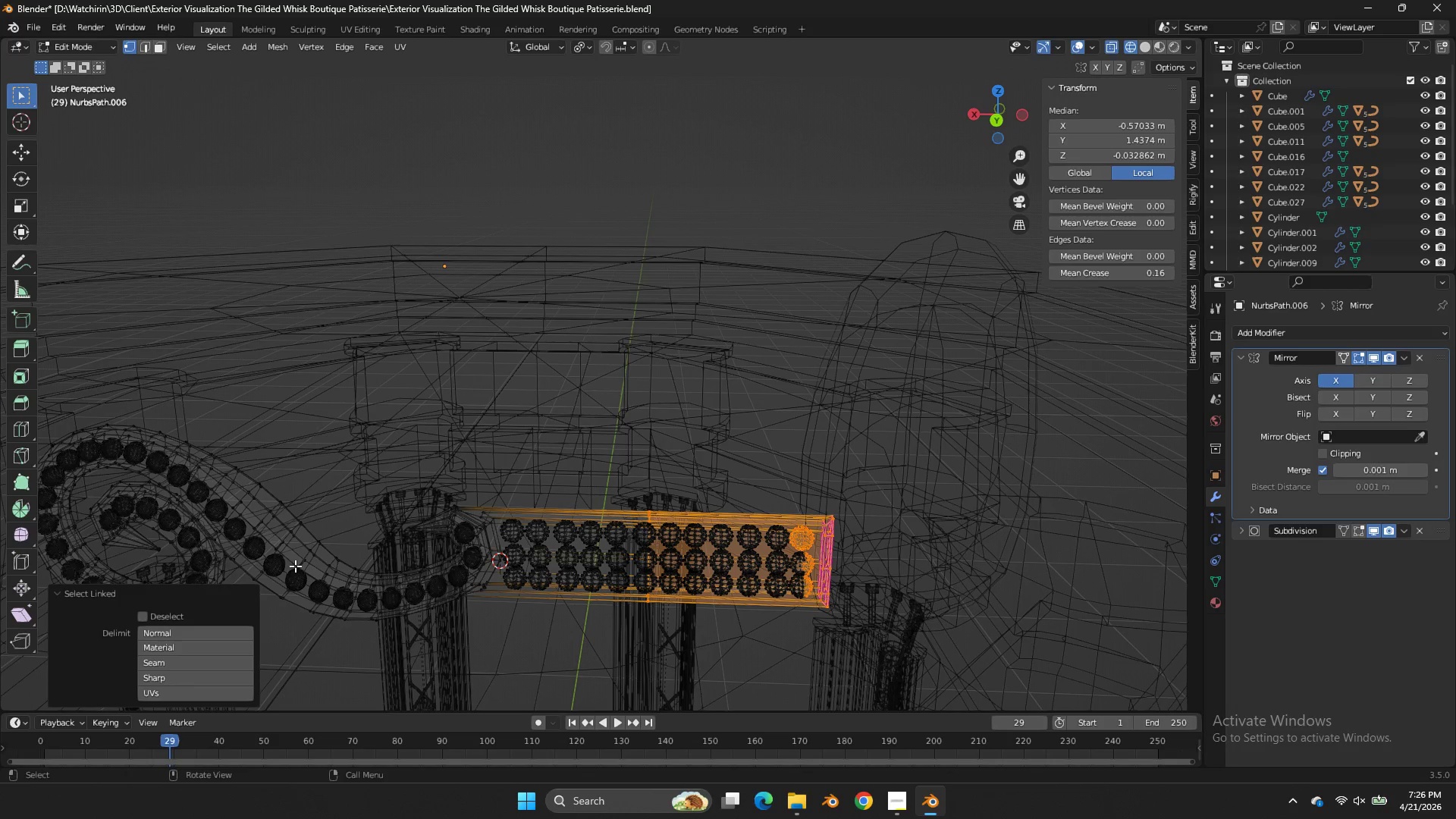 
left_click_drag(start_coordinate=[884, 473], to_coordinate=[804, 652])
 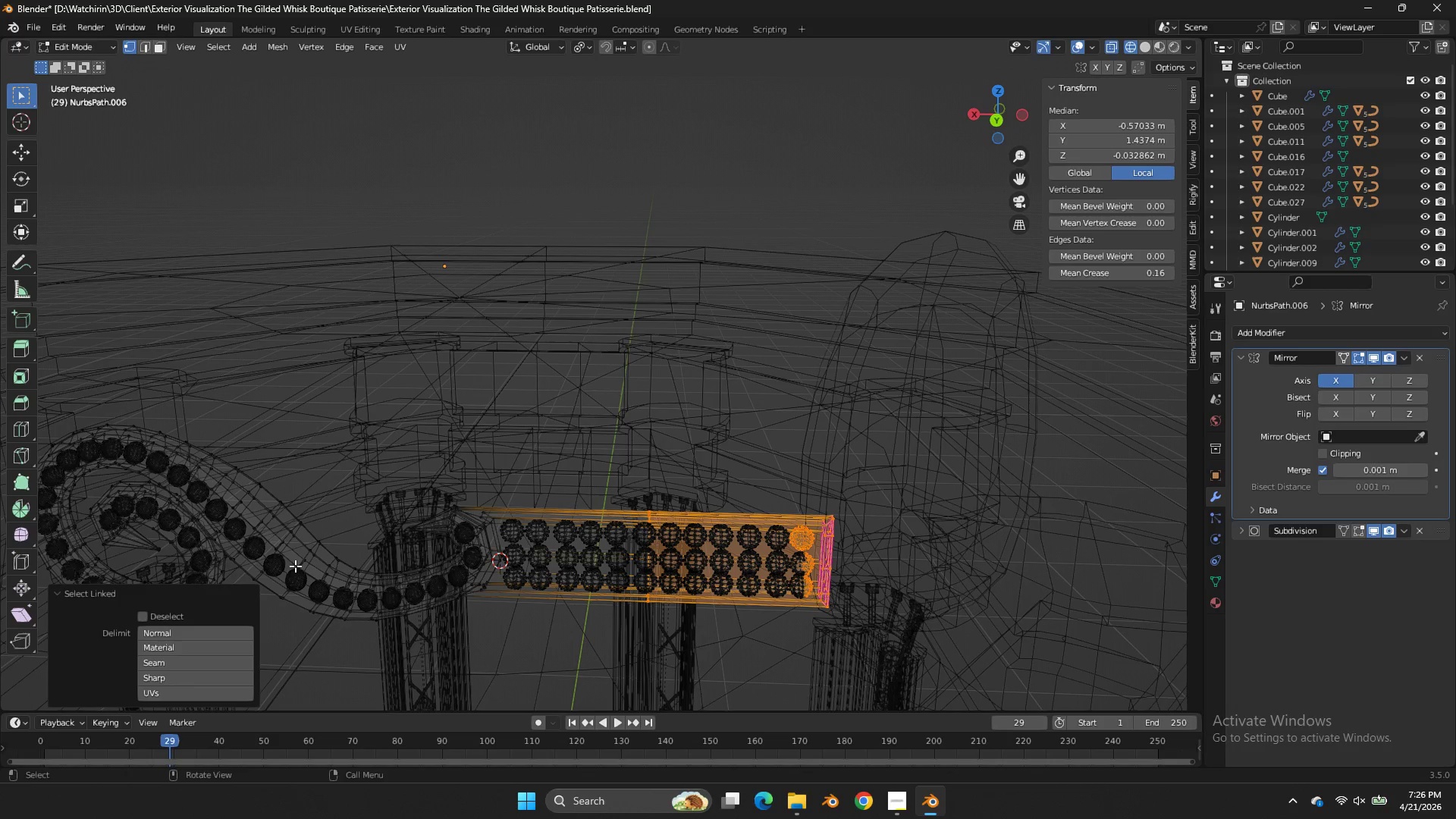 
left_click([169, 613])
 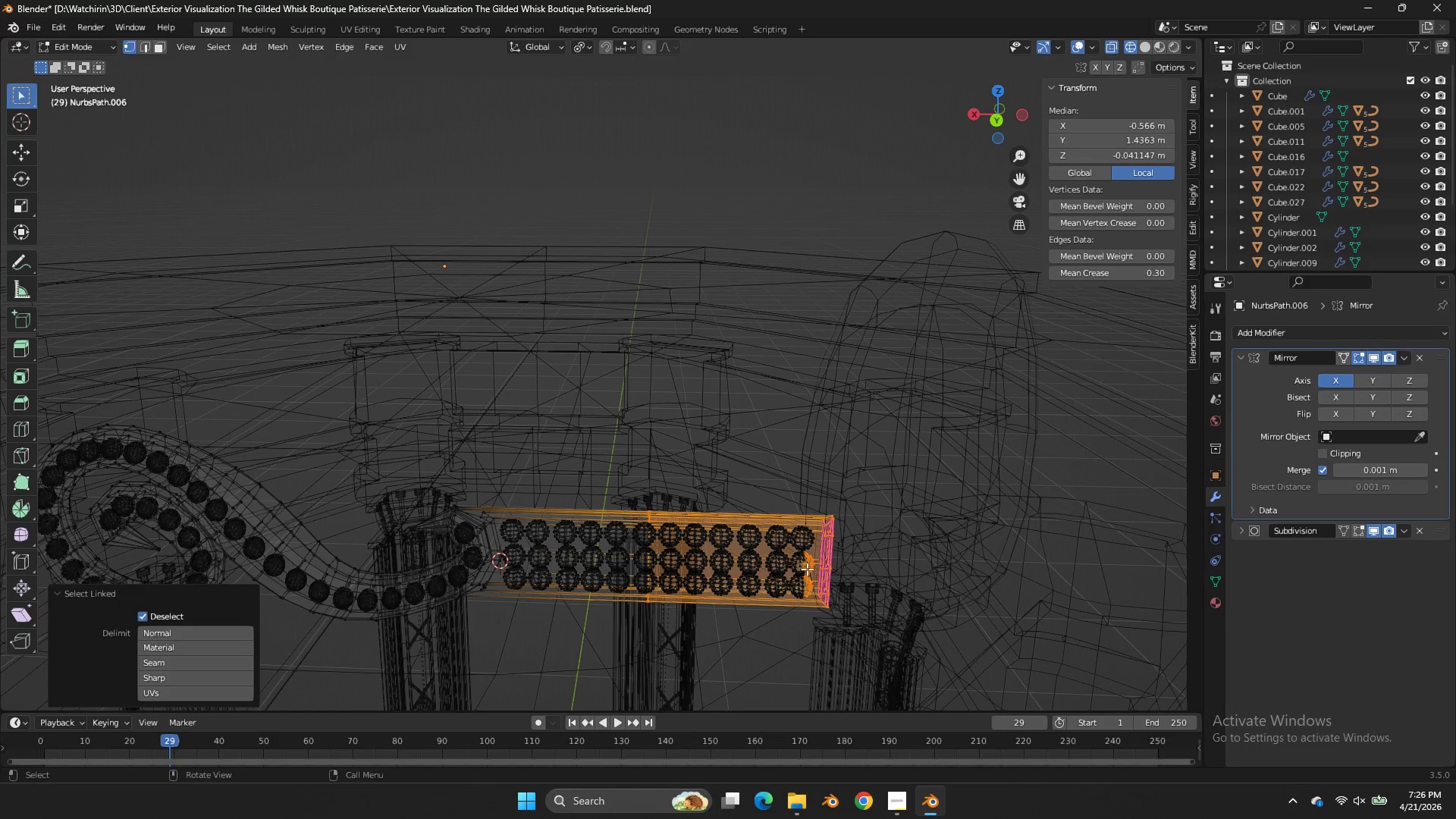 
type(ll)
 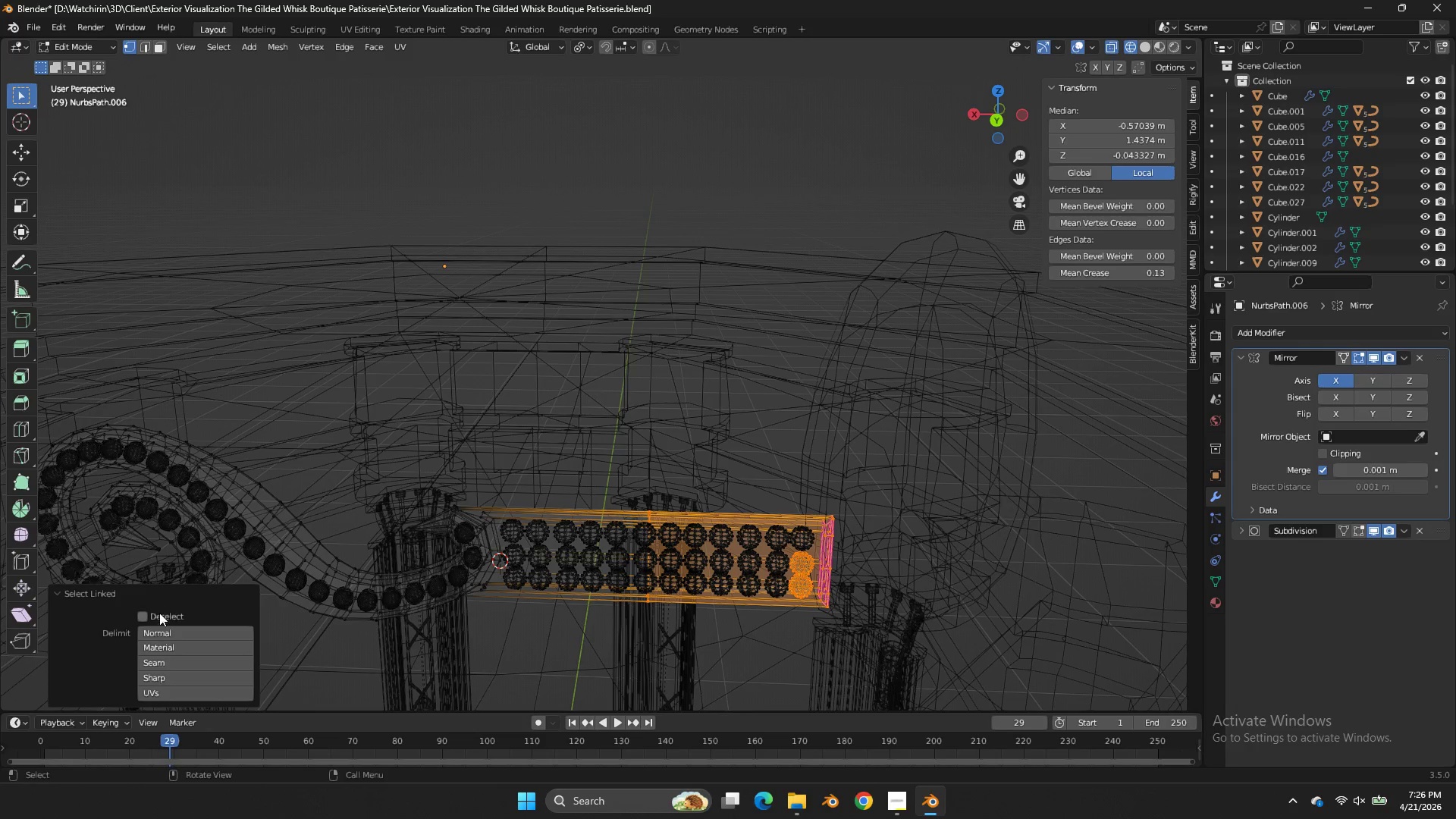 
left_click([158, 617])
 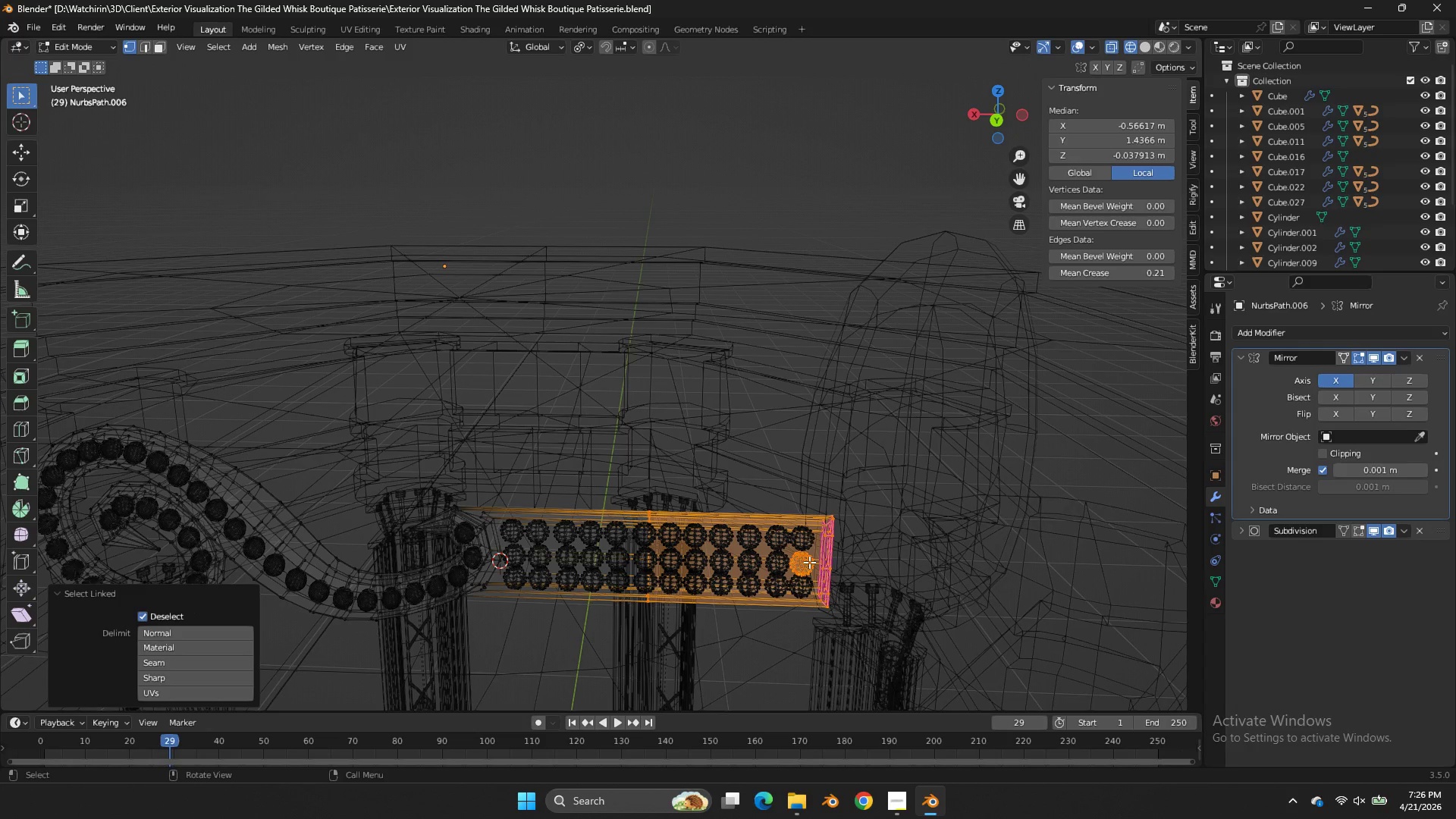 
key(L)
 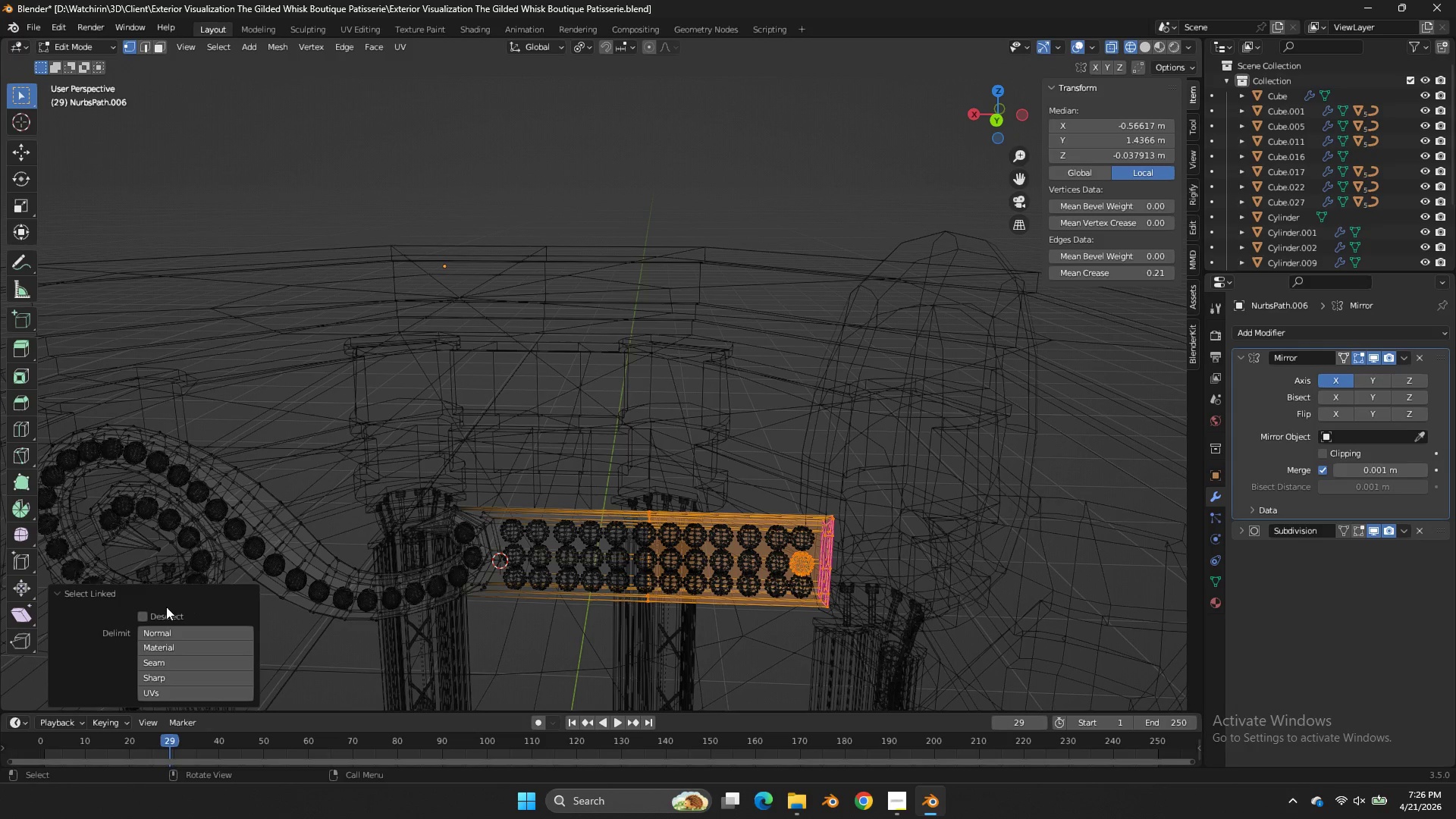 
left_click([162, 613])
 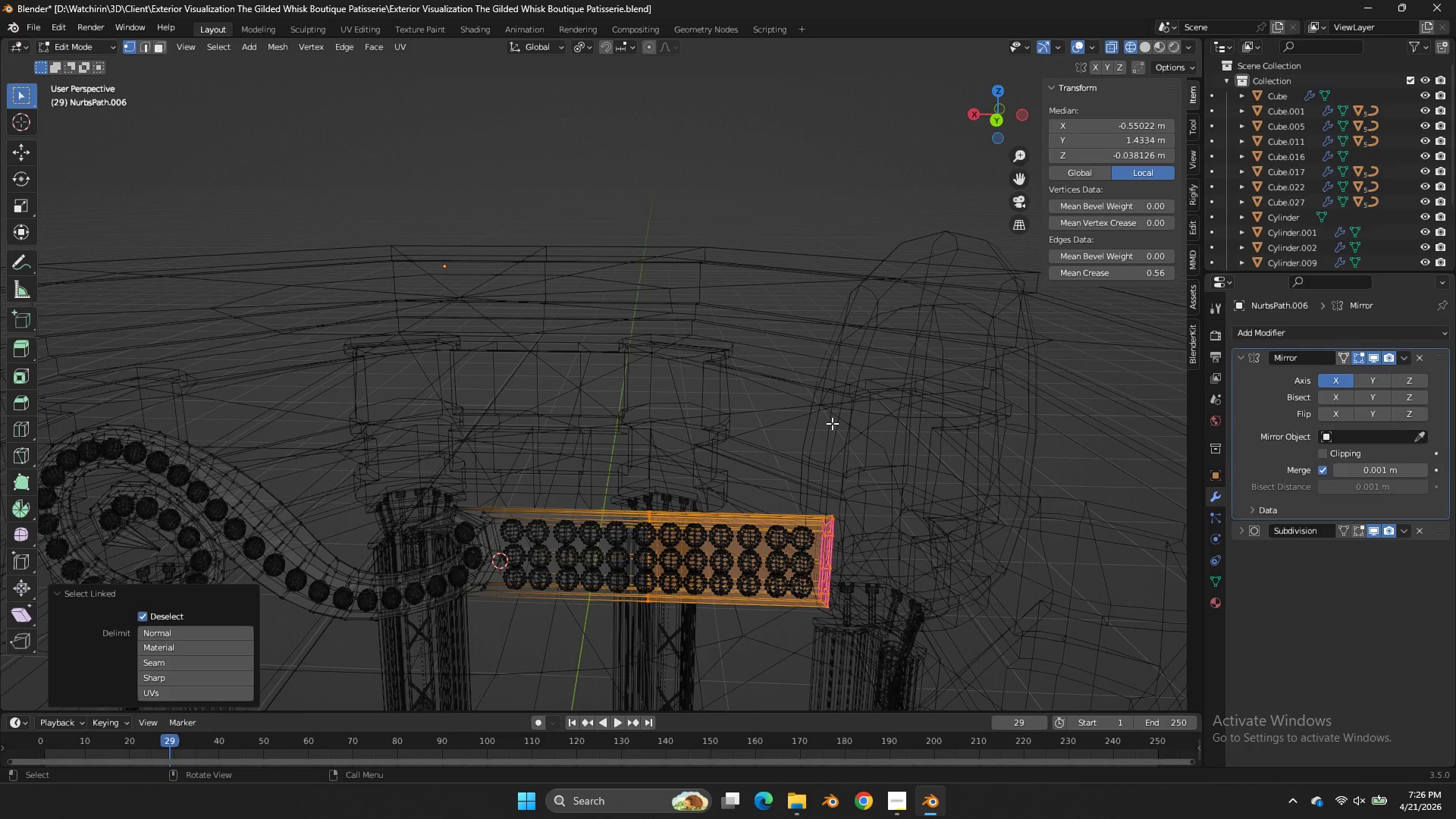 
key(Z)
 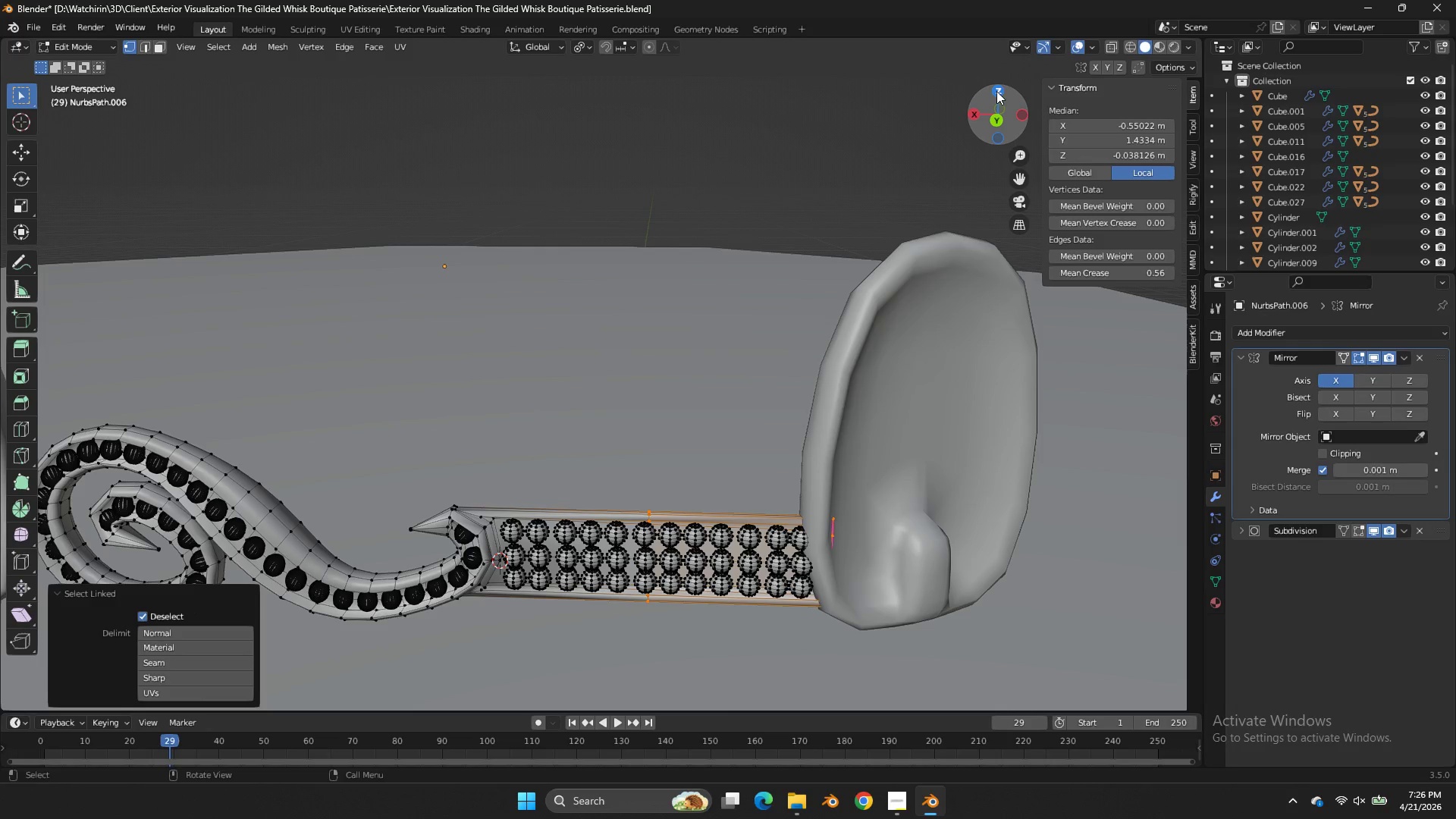 
left_click([996, 88])
 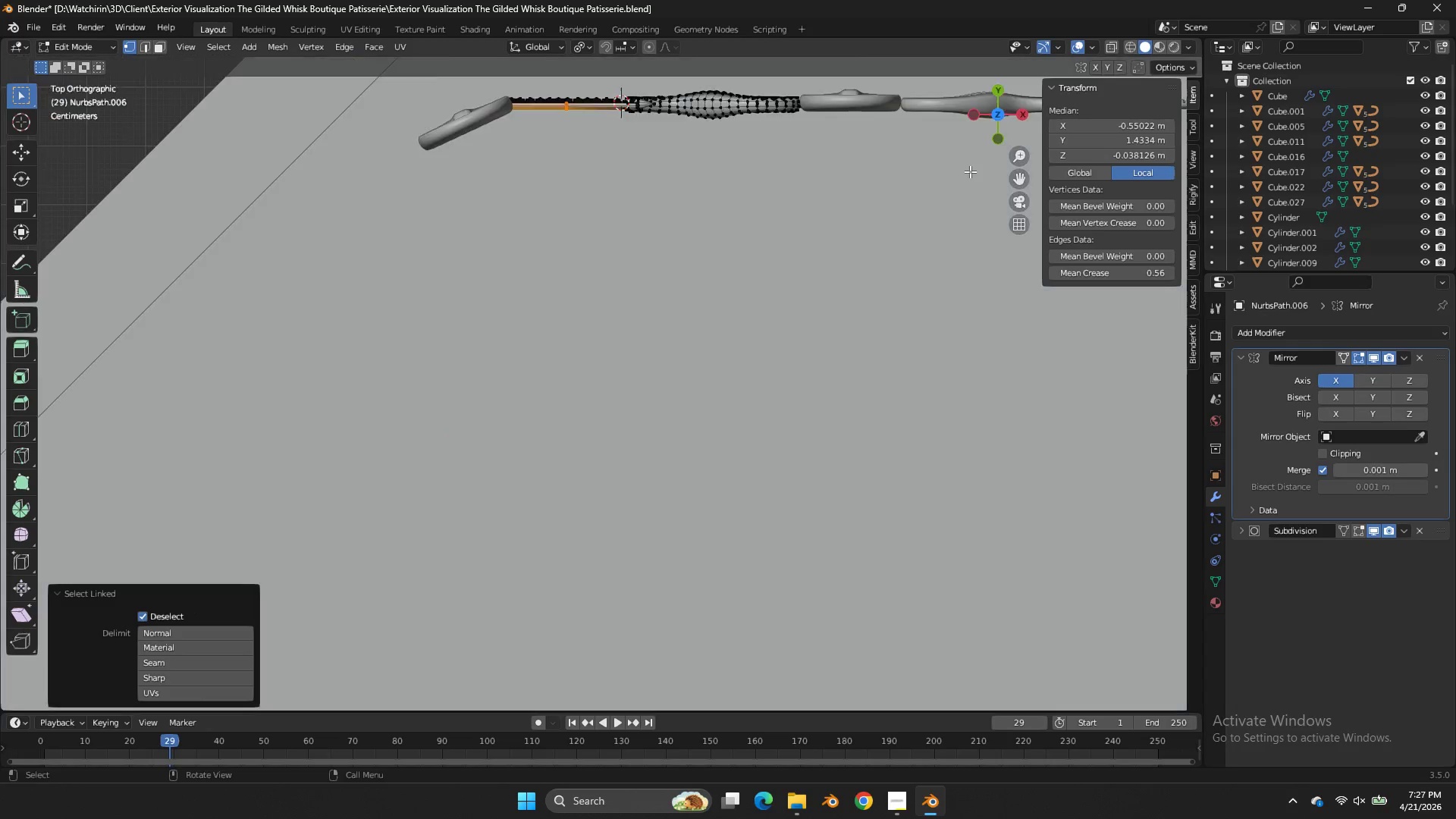 
key(Z)
 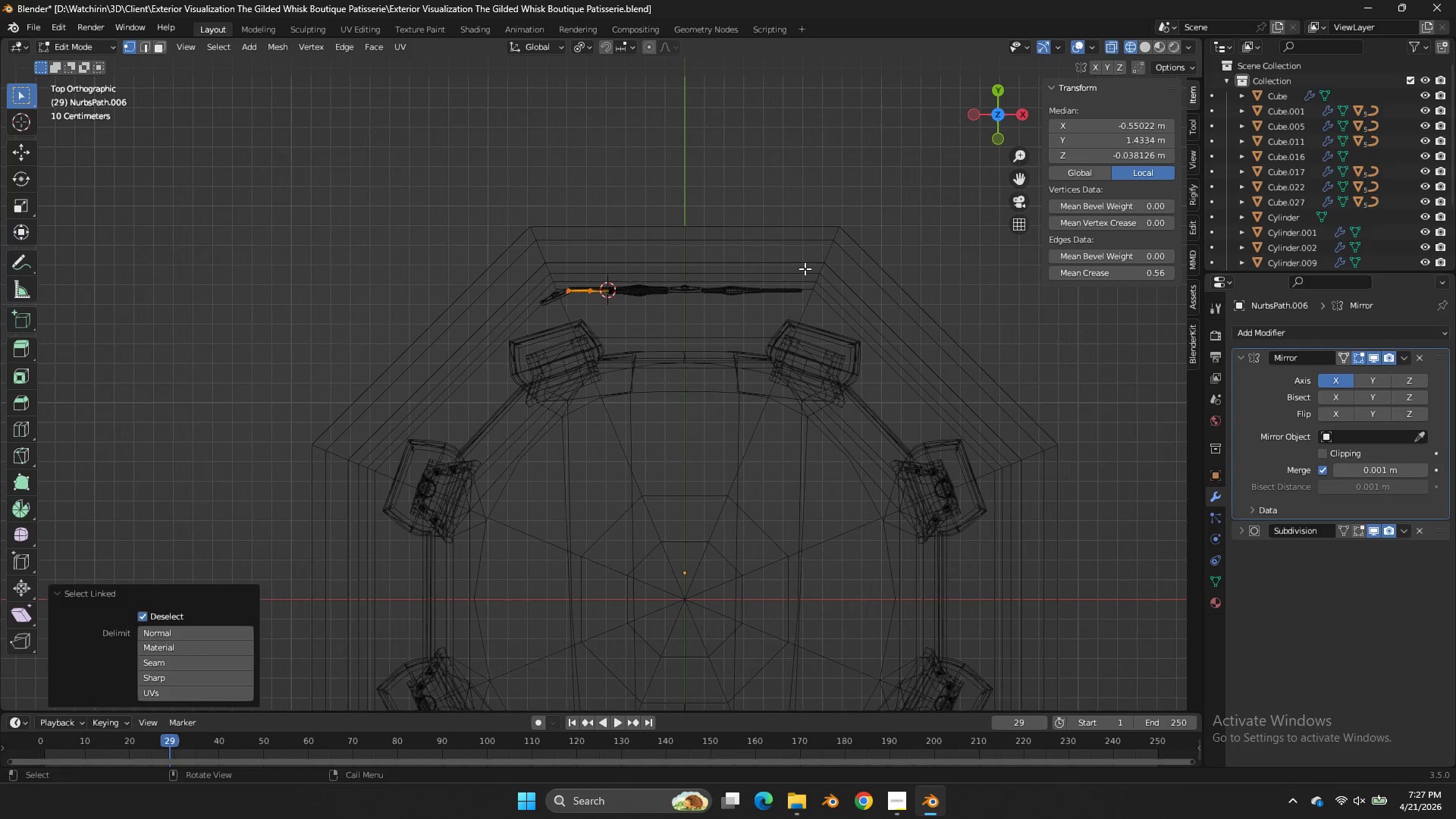 
scroll: coordinate [905, 241], scroll_direction: down, amount: 8.0
 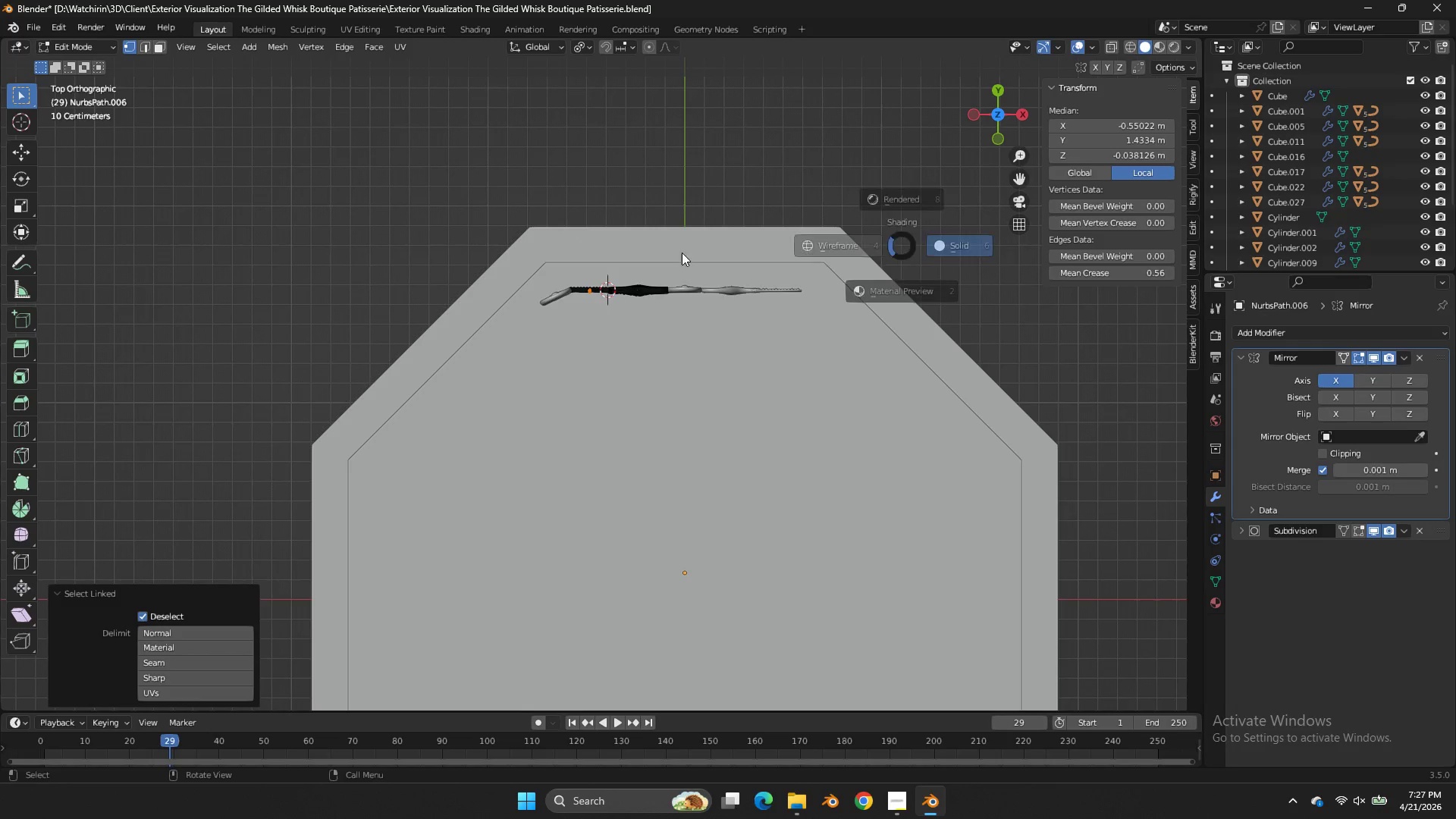 
hold_key(key=ShiftLeft, duration=0.52)
 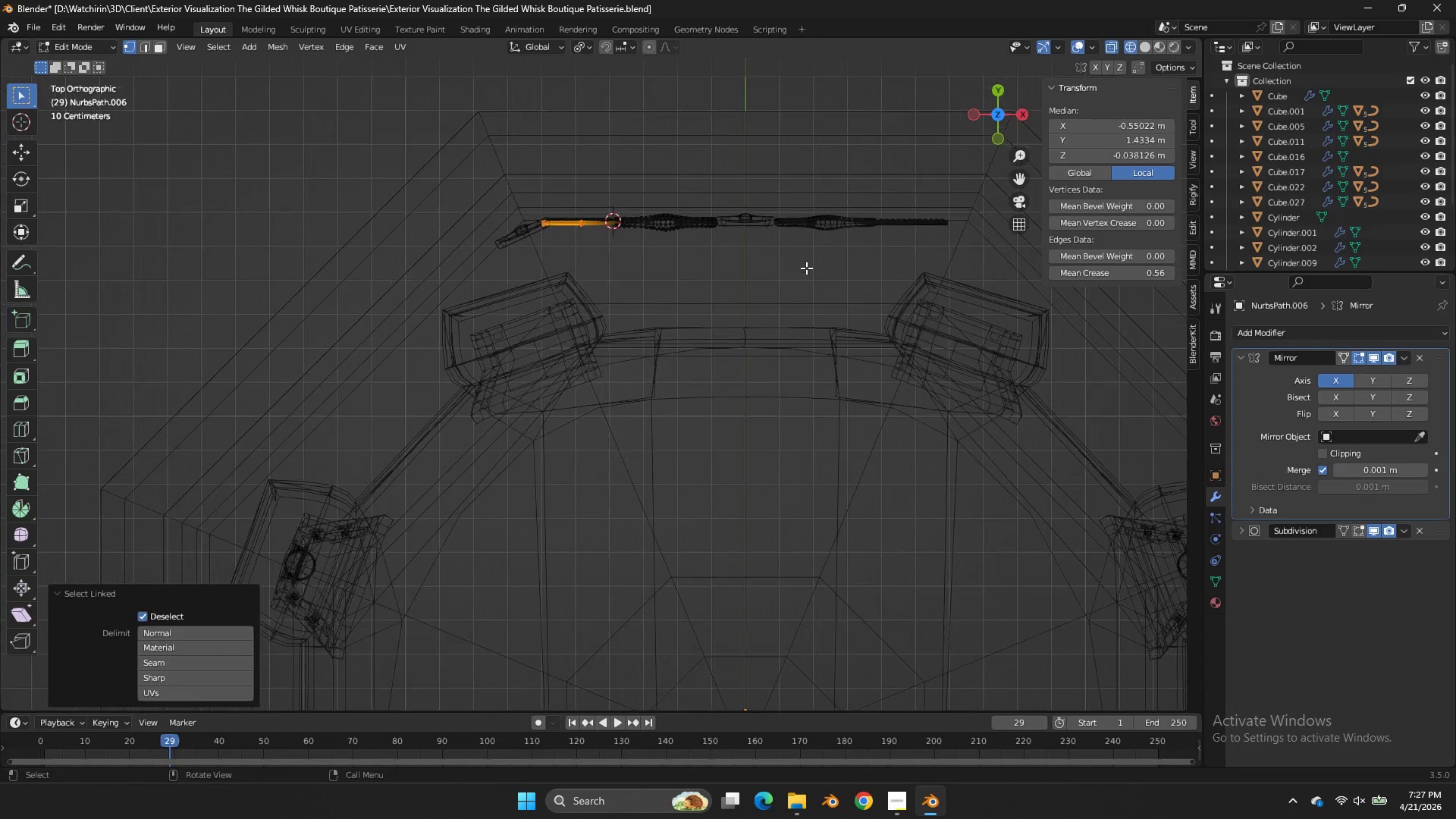 
key(Shift+D)
 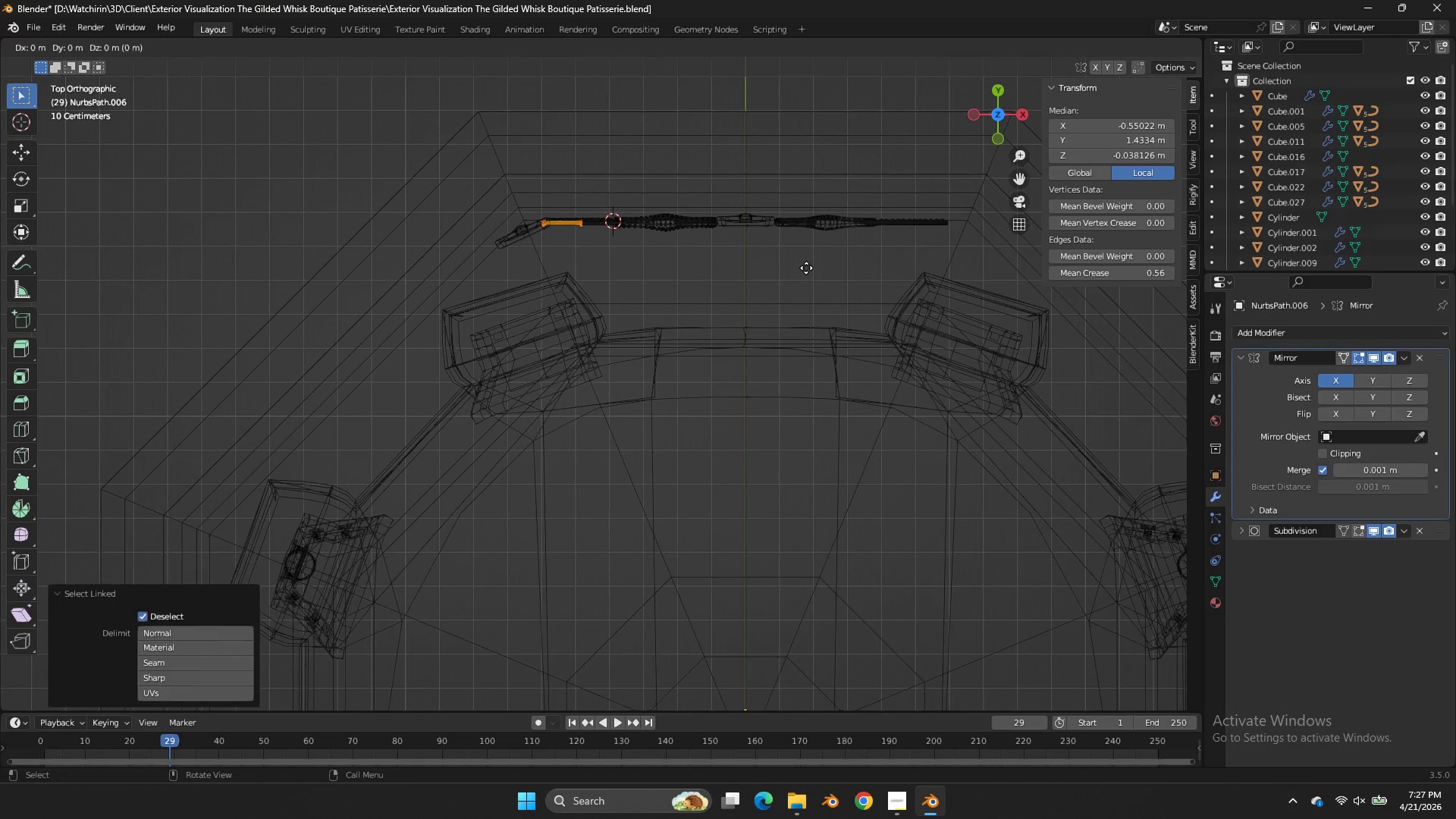 
scroll: coordinate [805, 268], scroll_direction: up, amount: 3.0
 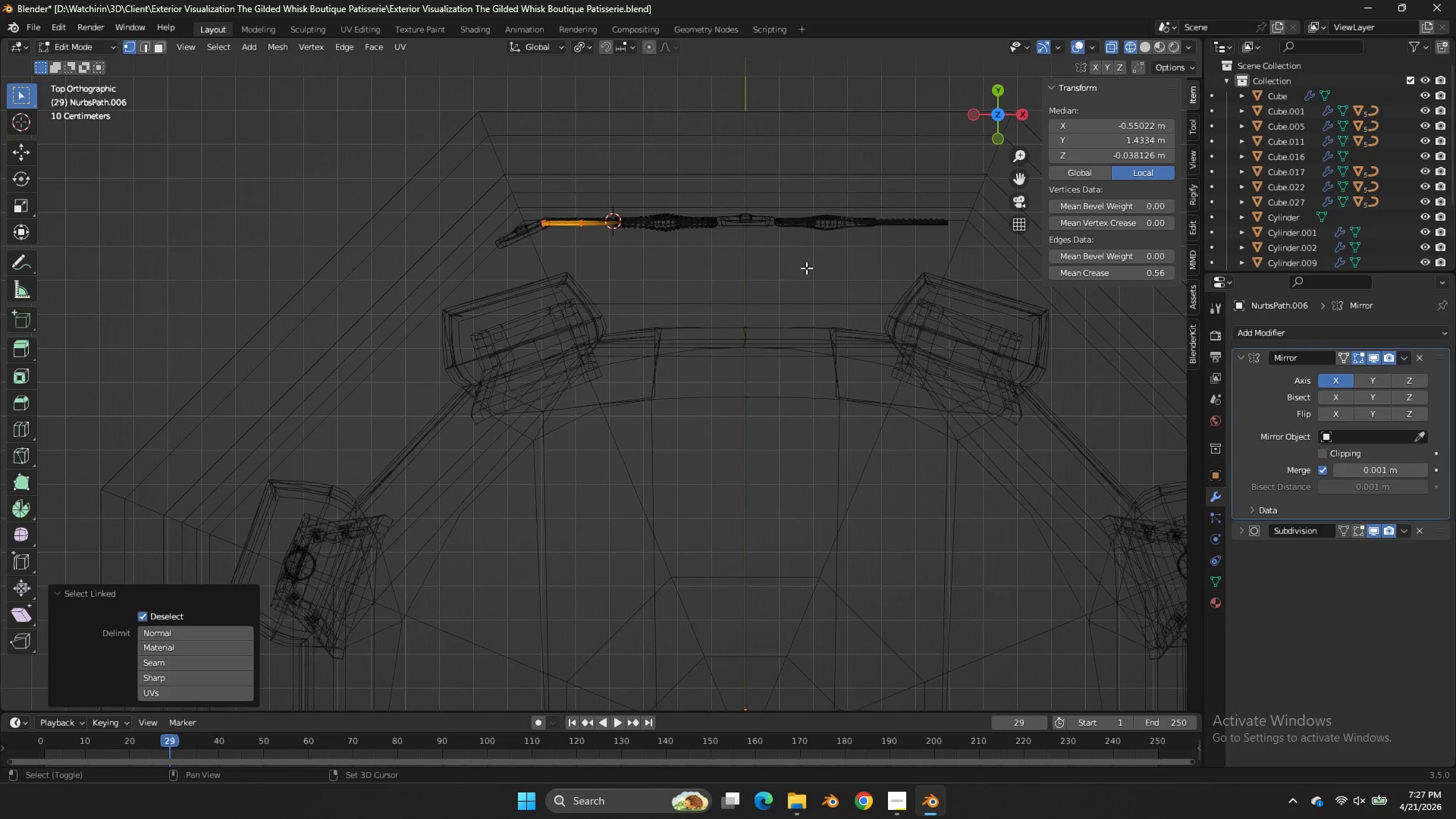 
right_click([806, 268])
 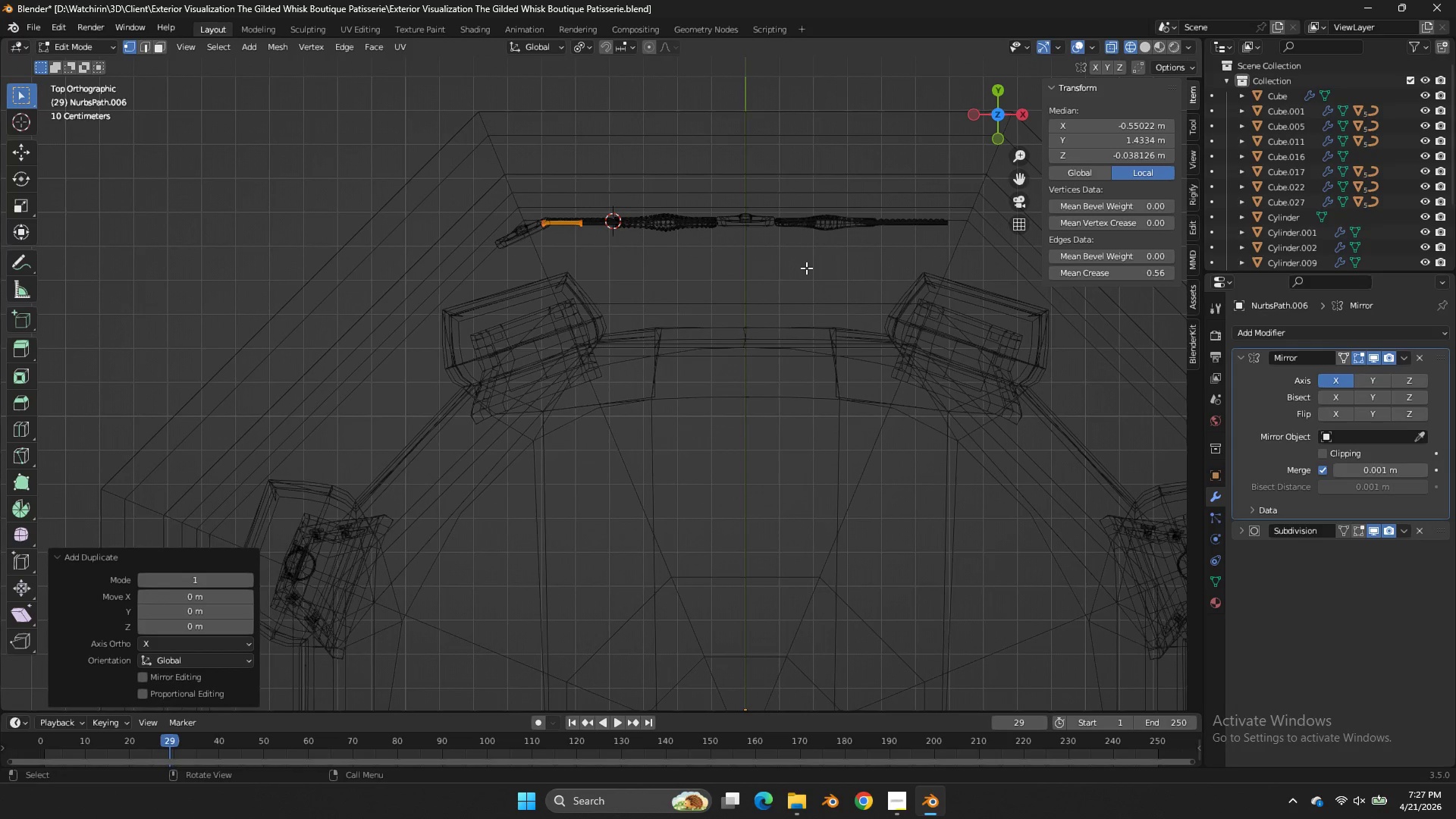 
key(P)
 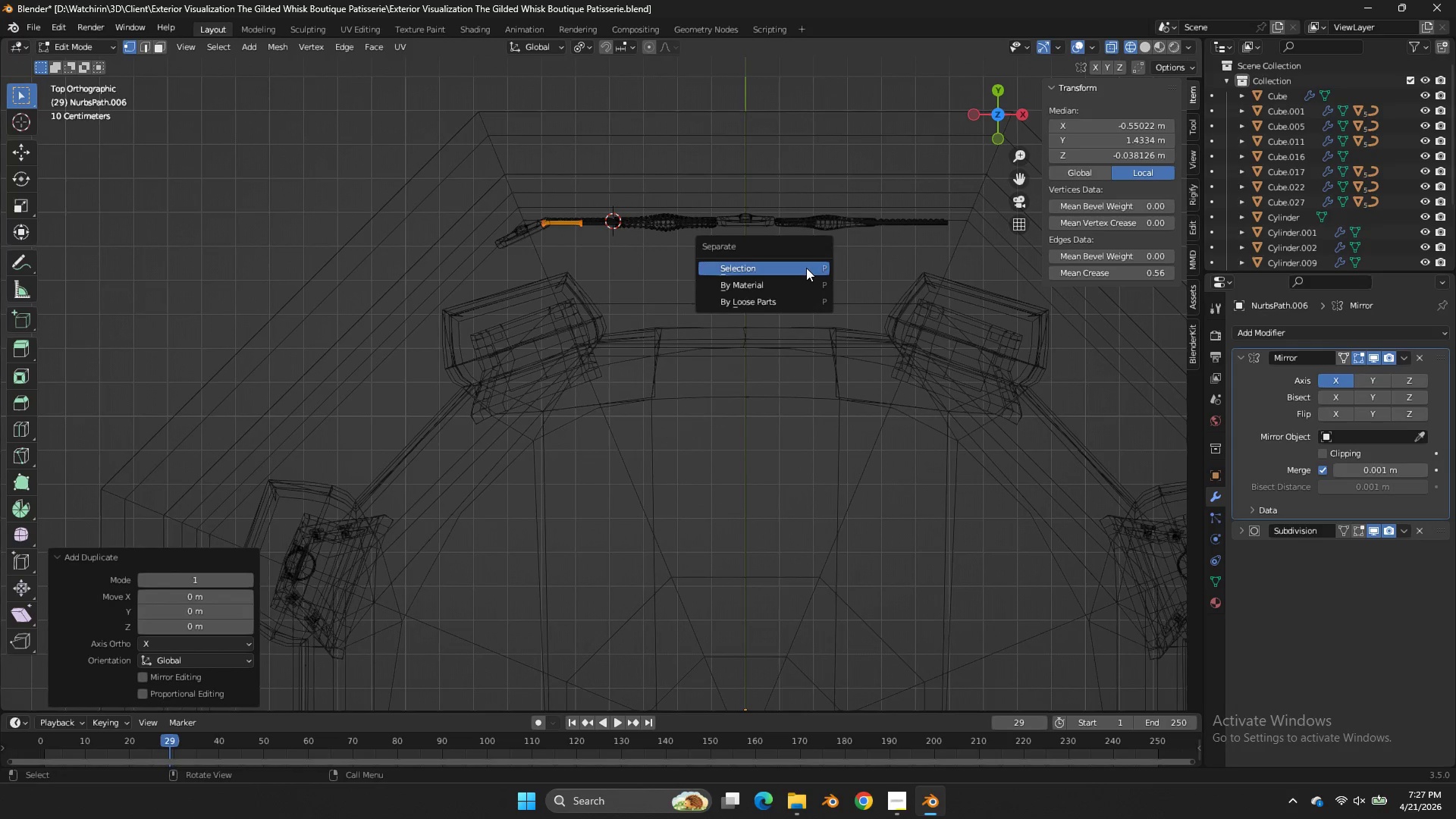 
left_click([806, 268])
 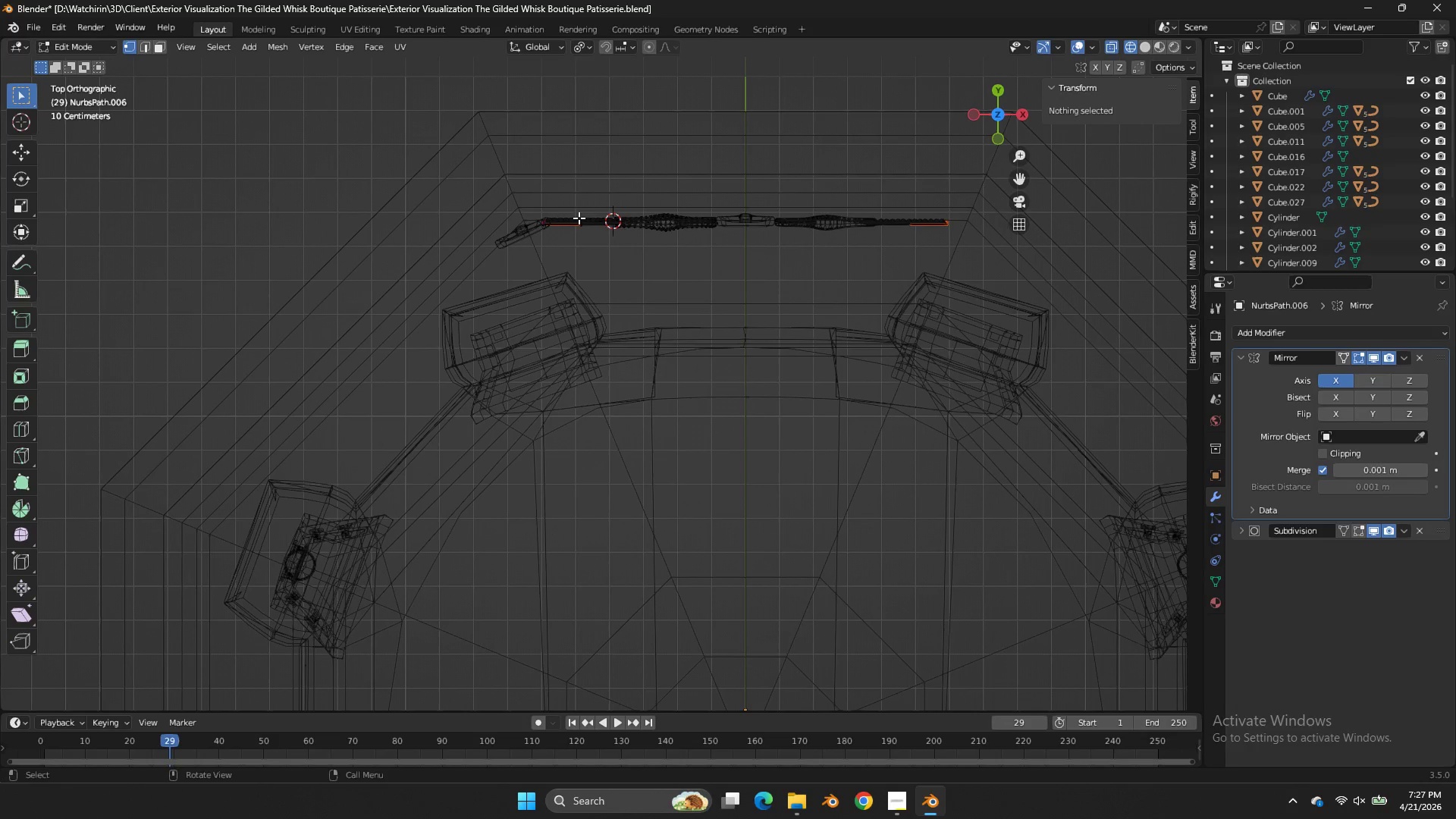 
key(Tab)
 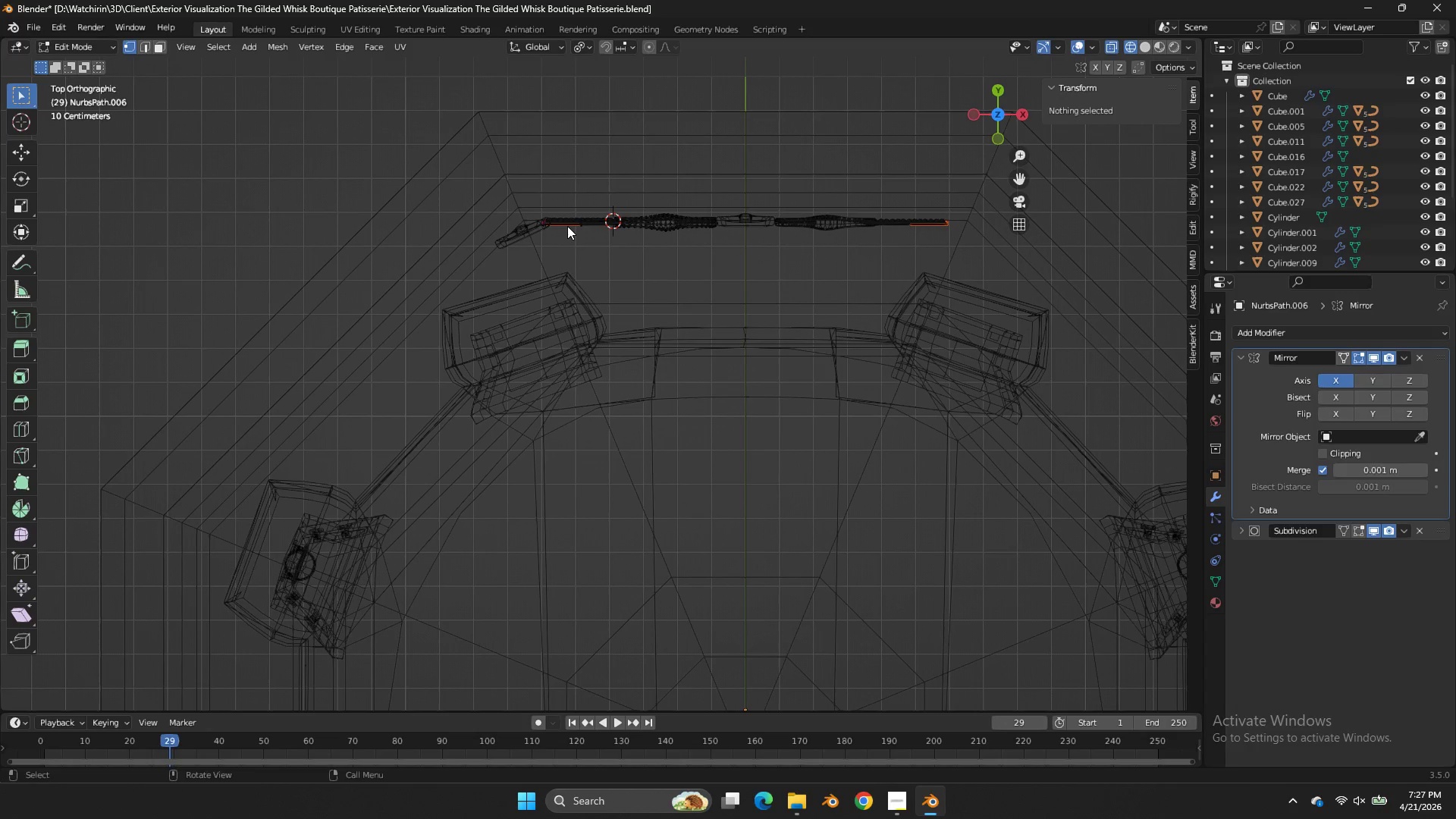 
double_click([567, 227])
 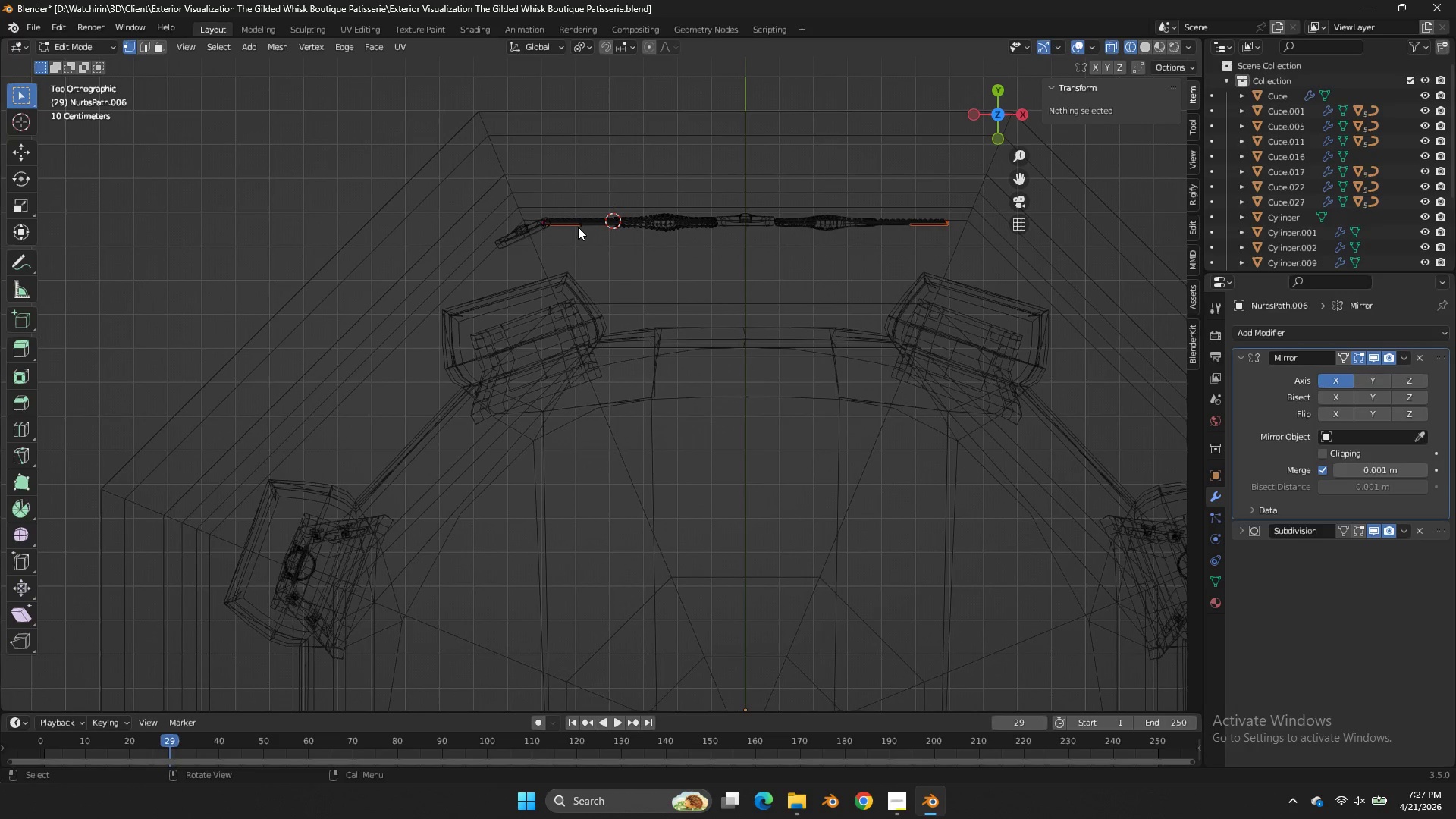 
left_click([578, 227])
 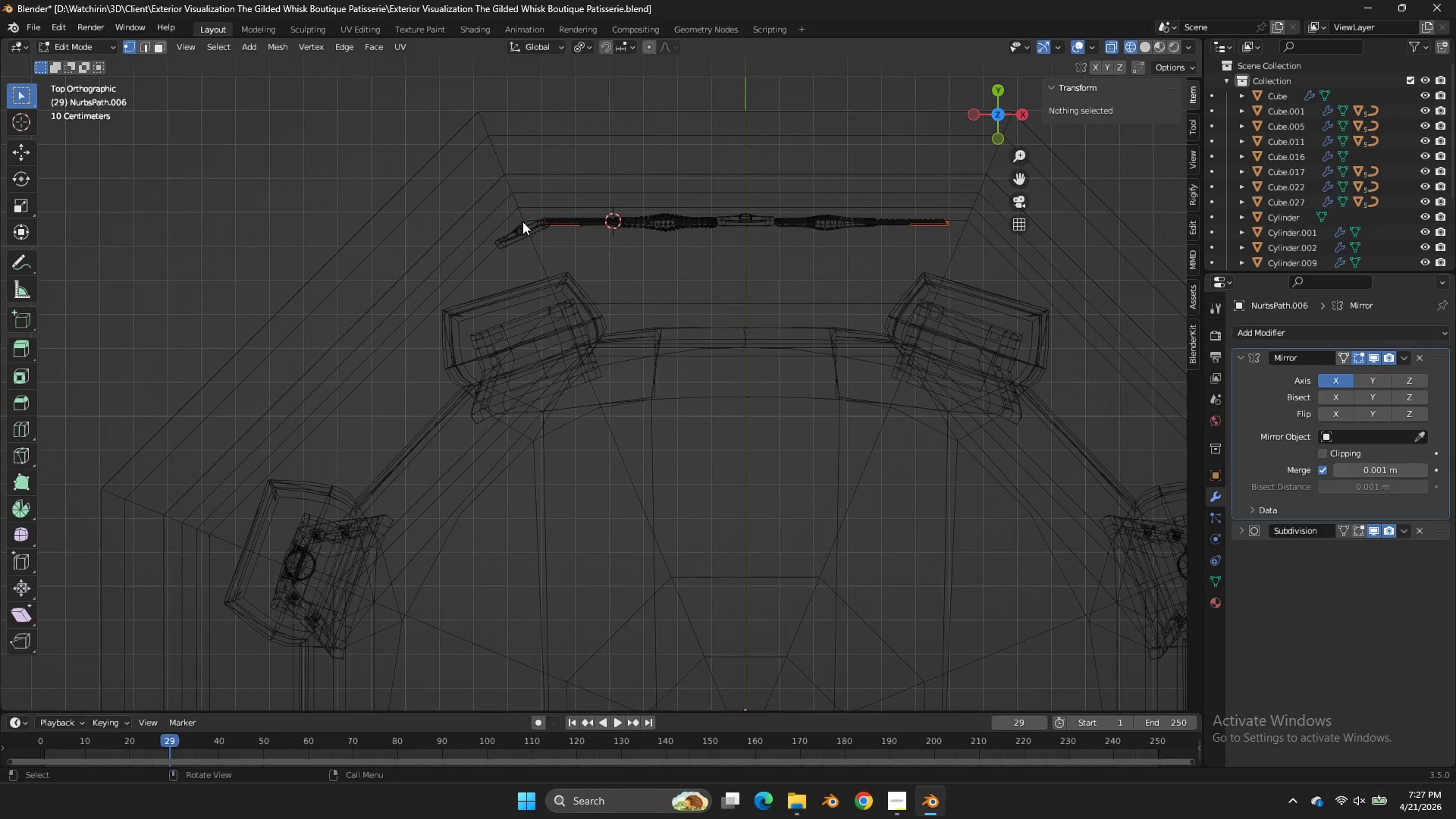 
type(zzz)
 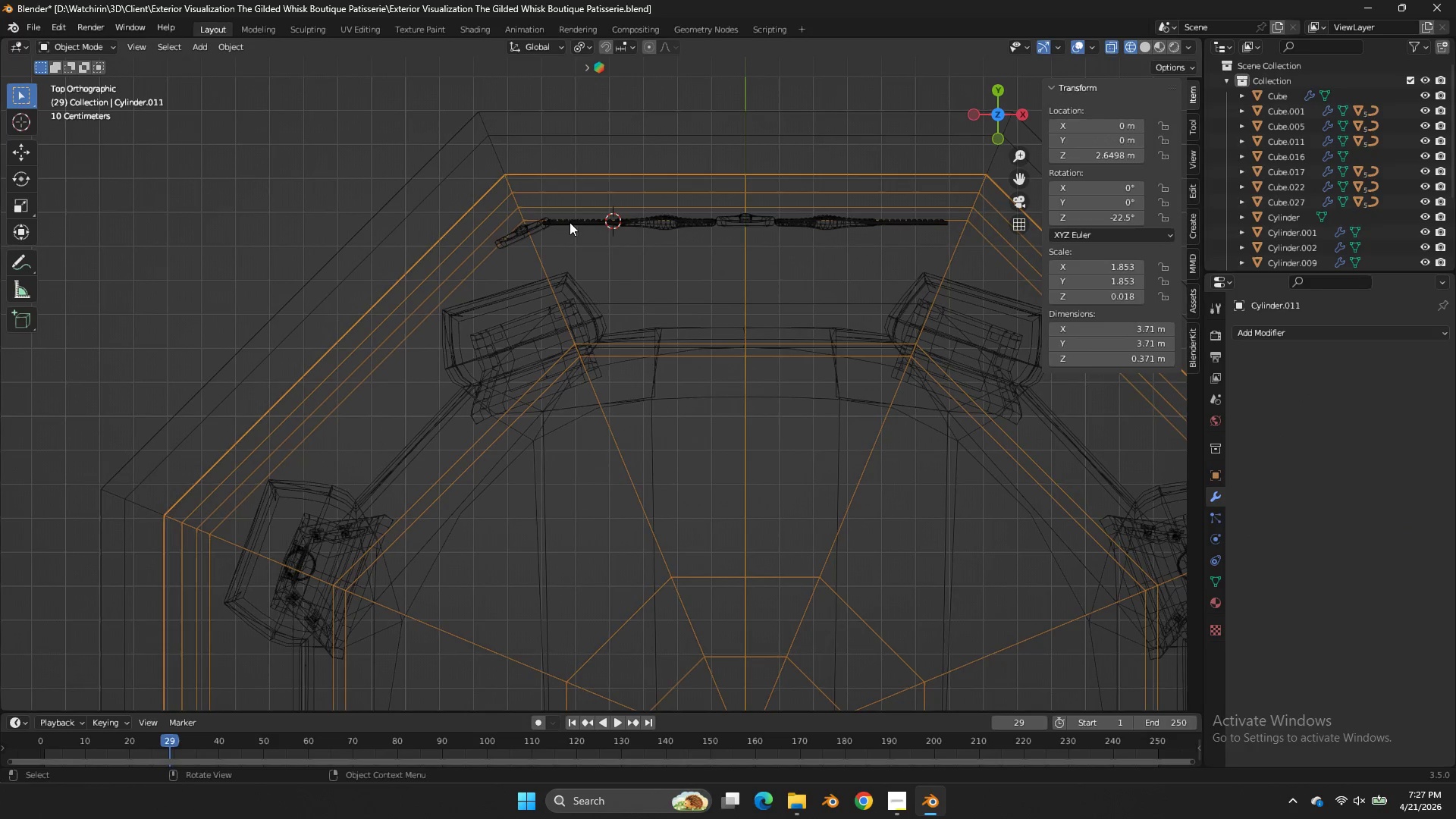 
double_click([570, 222])
 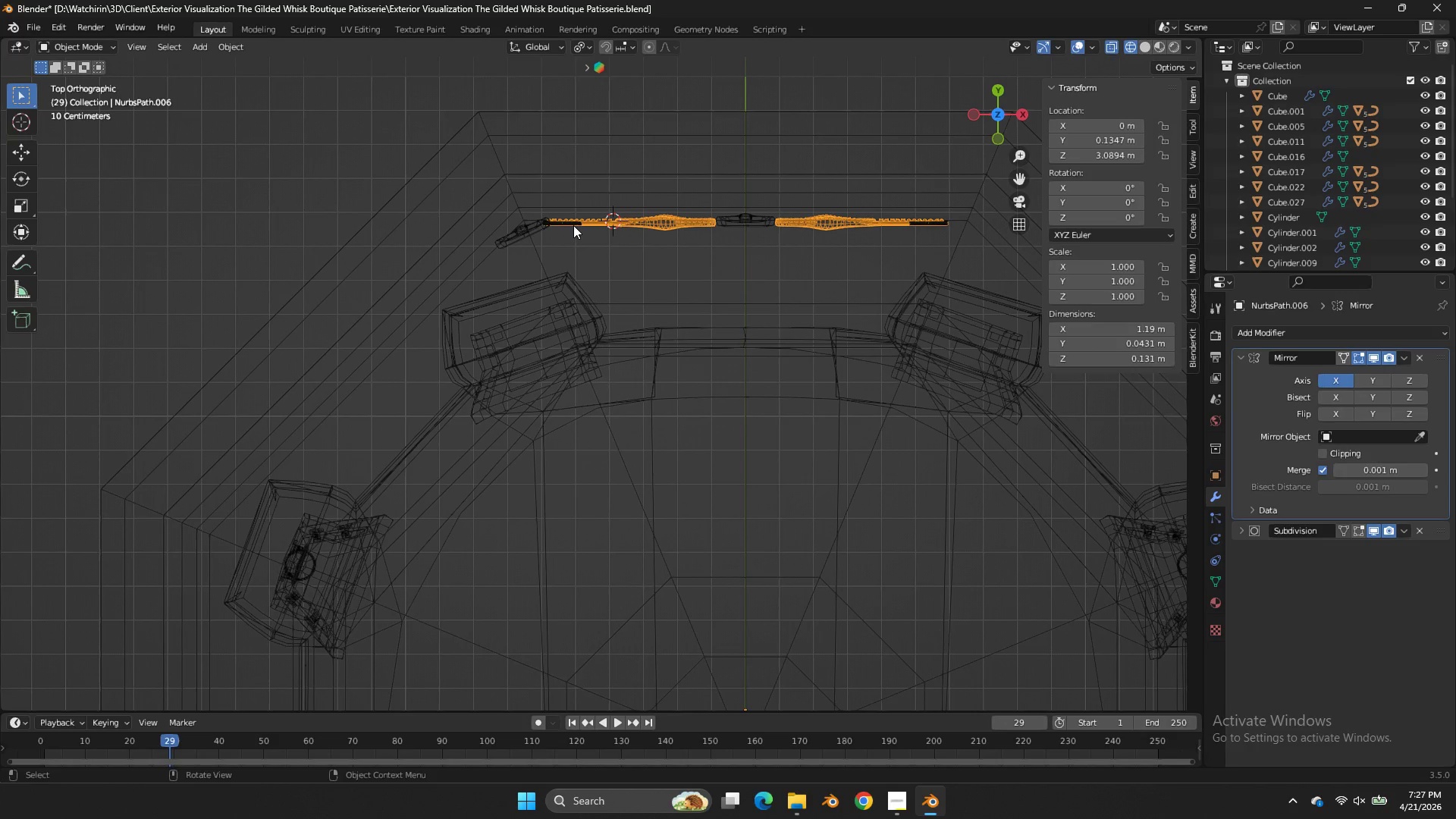 
left_click([573, 225])
 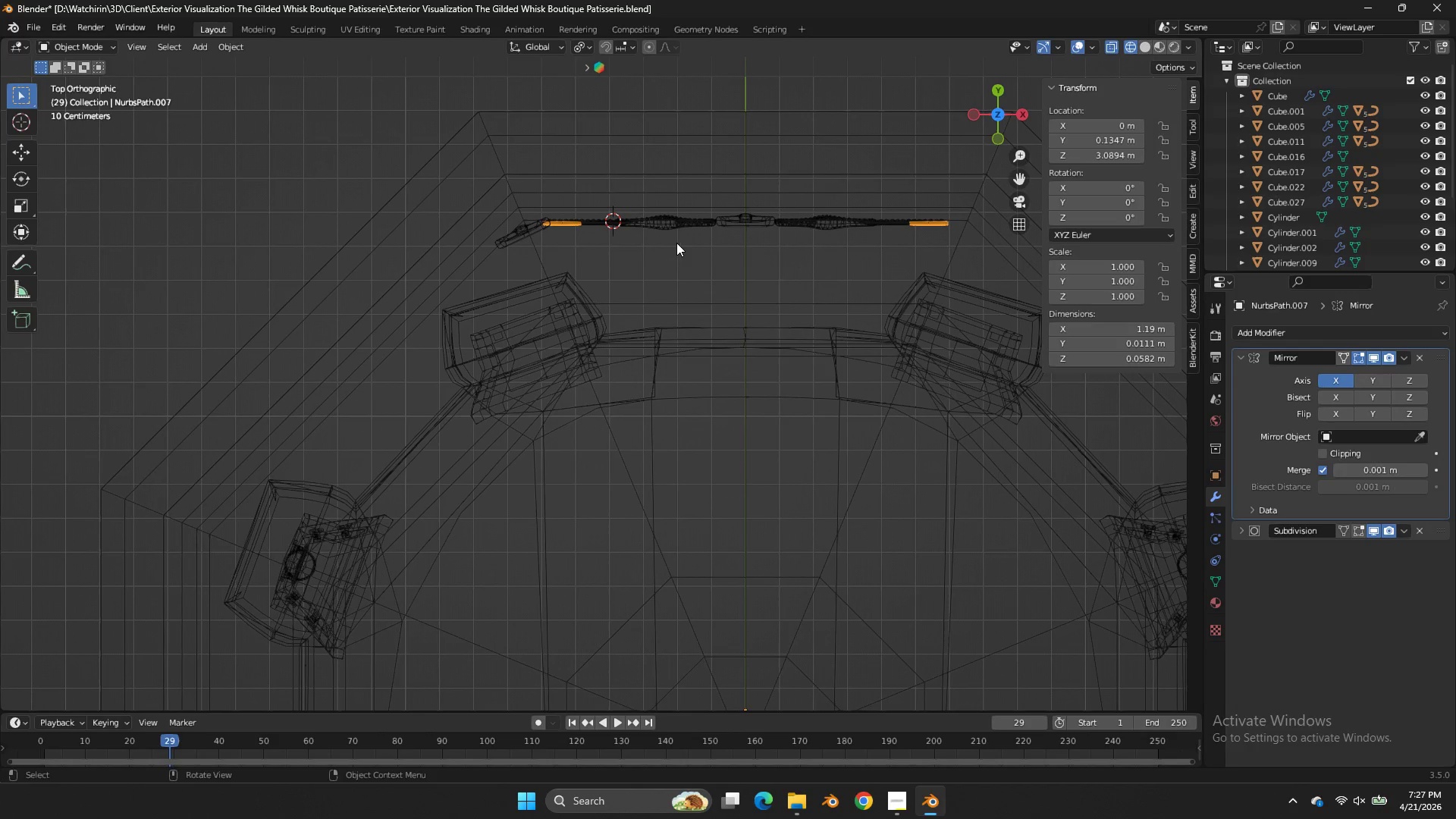 
key(Tab)
 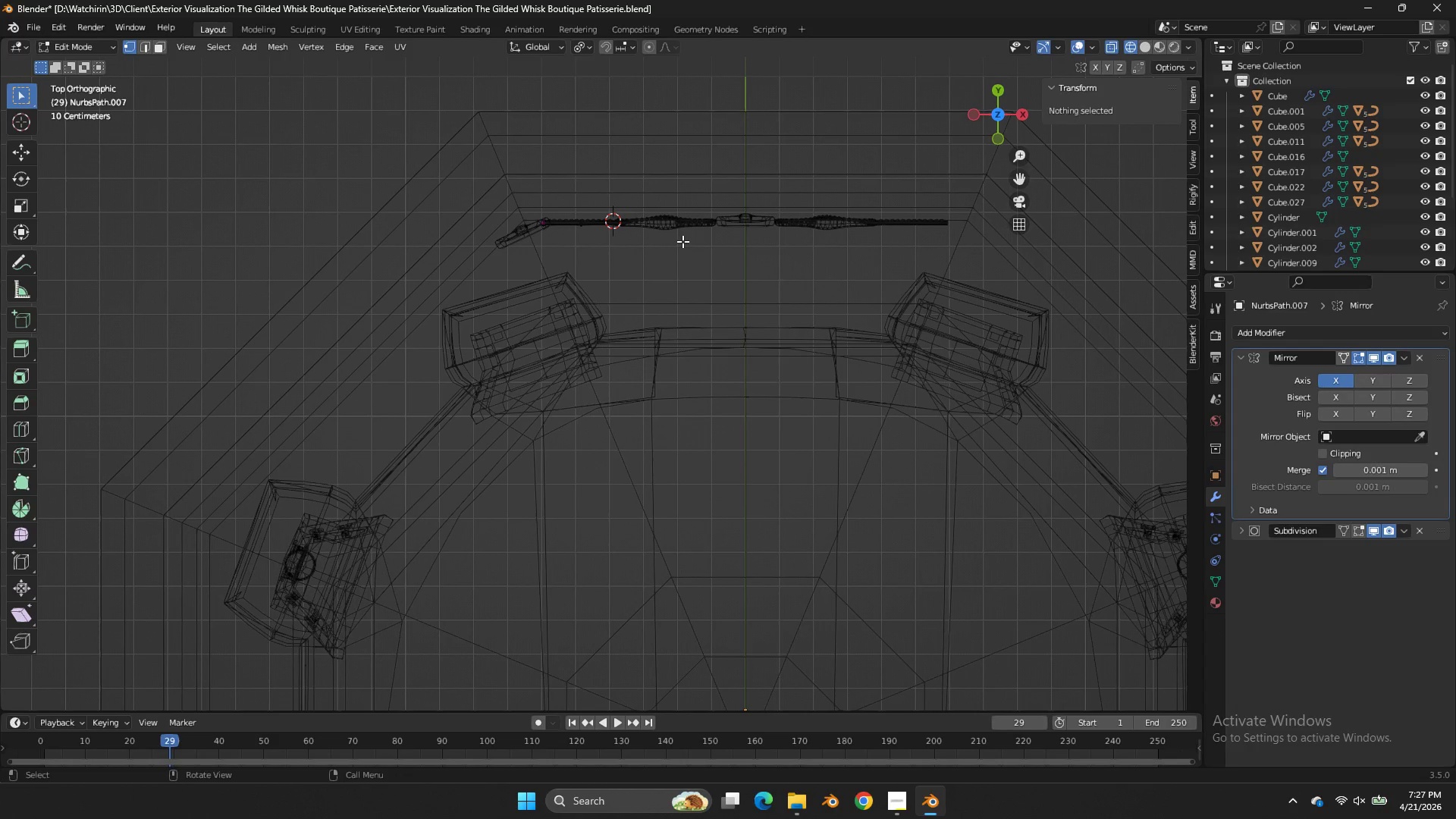 
key(Tab)
 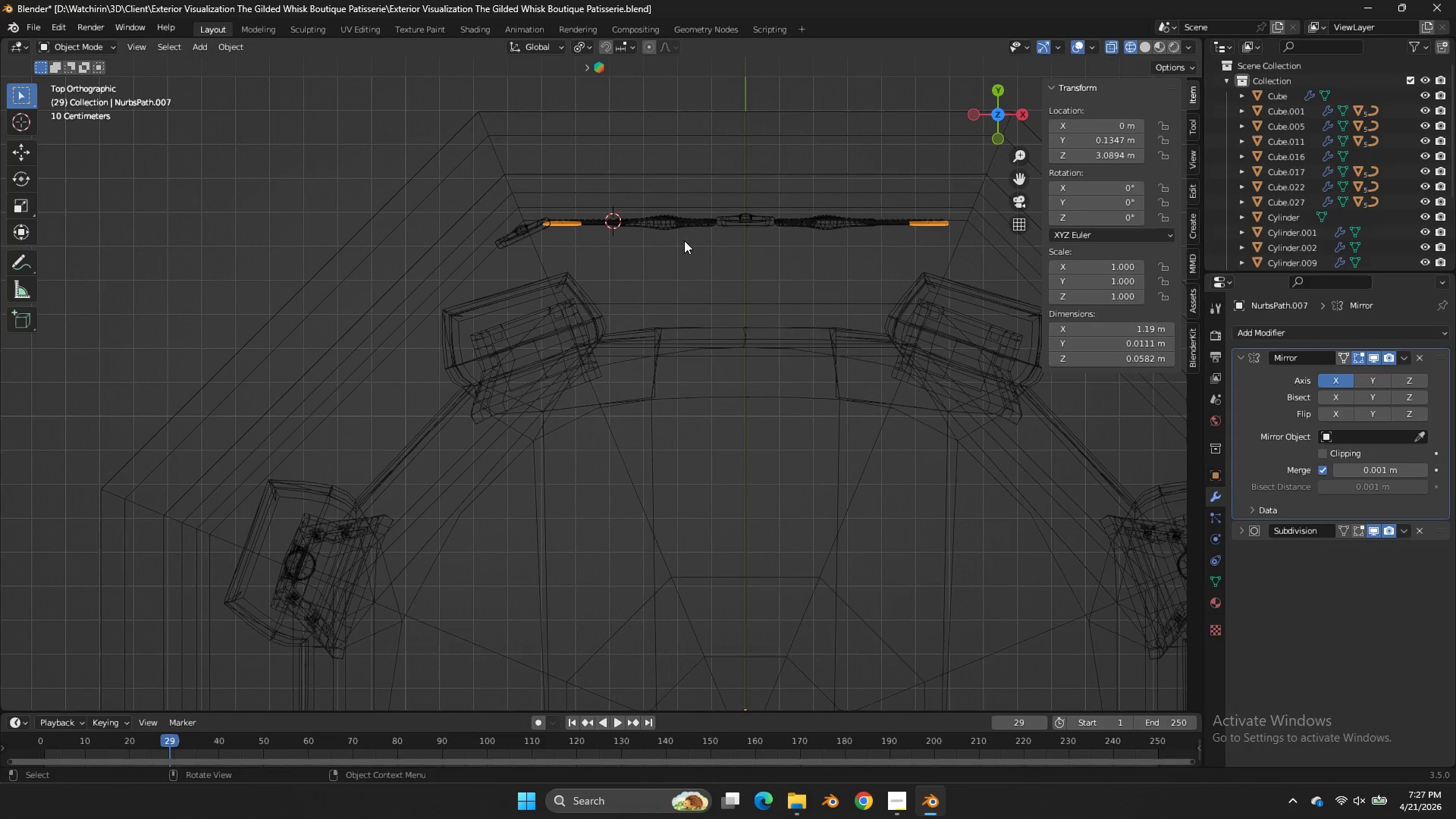 
key(R)
 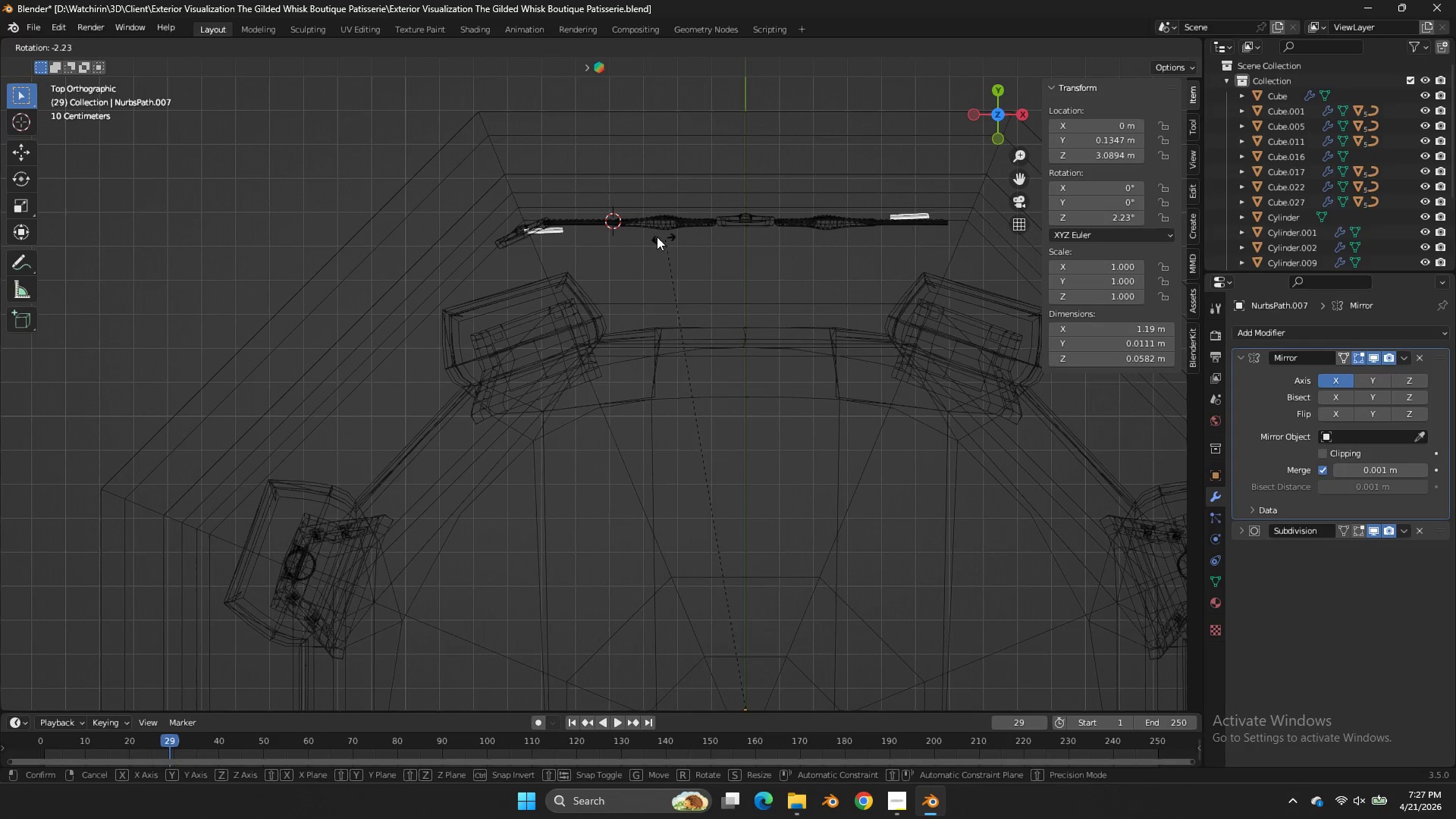 
hold_key(key=ControlLeft, duration=1.73)
right_click([401, 278])
 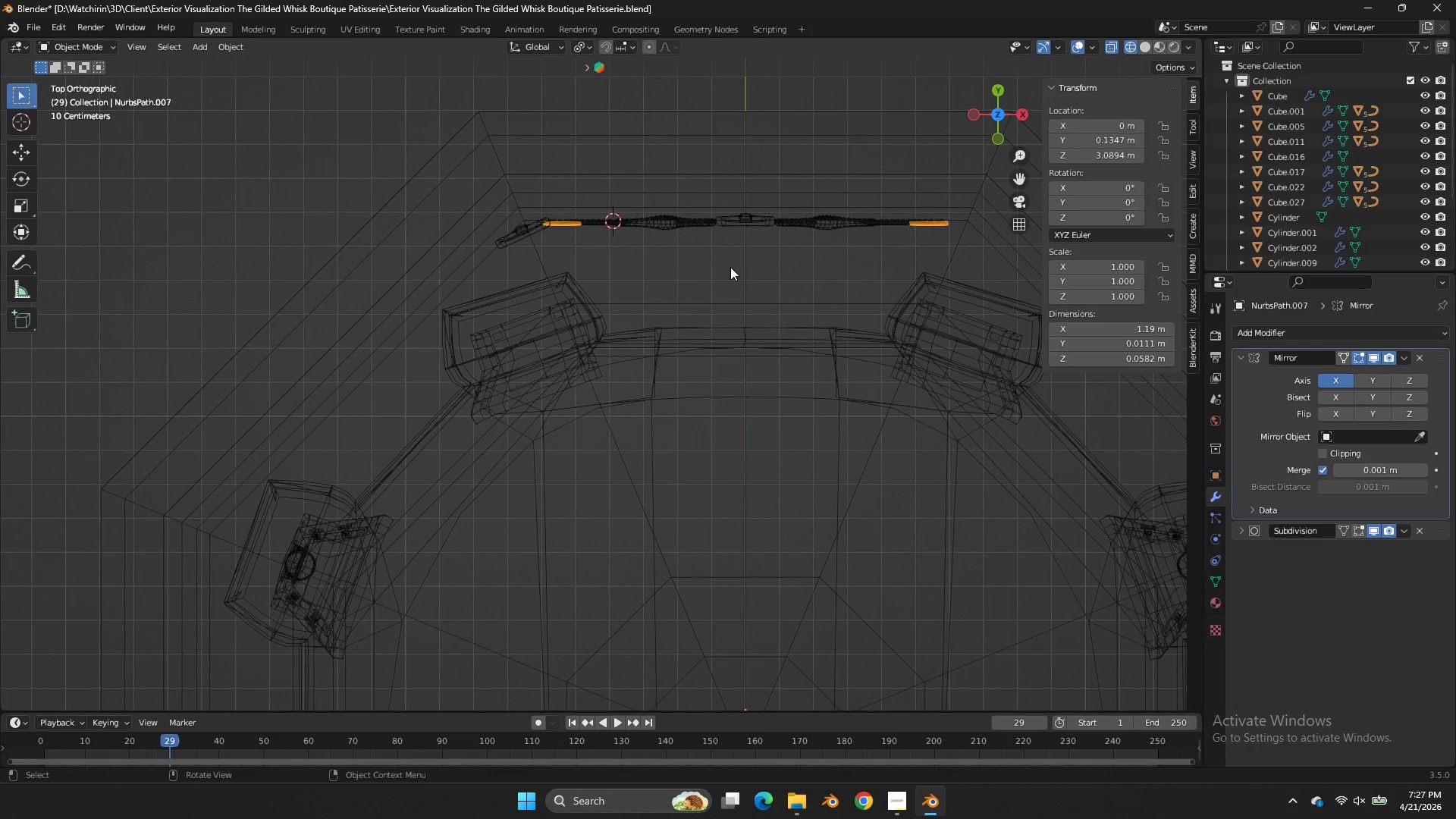 
key(Tab)
type(ar)
 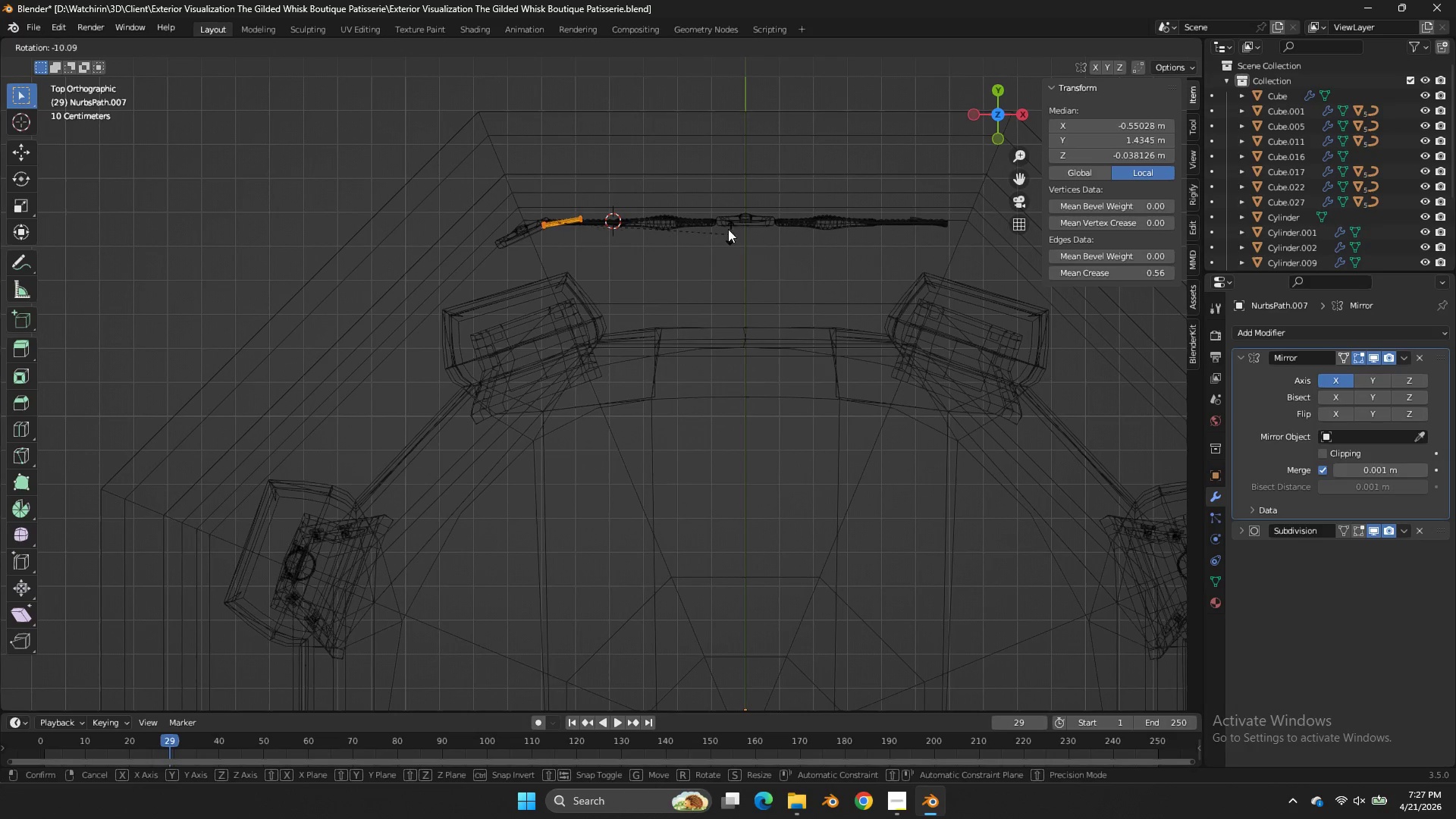 
hold_key(key=ControlLeft, duration=1.51)
left_click([695, 181])
 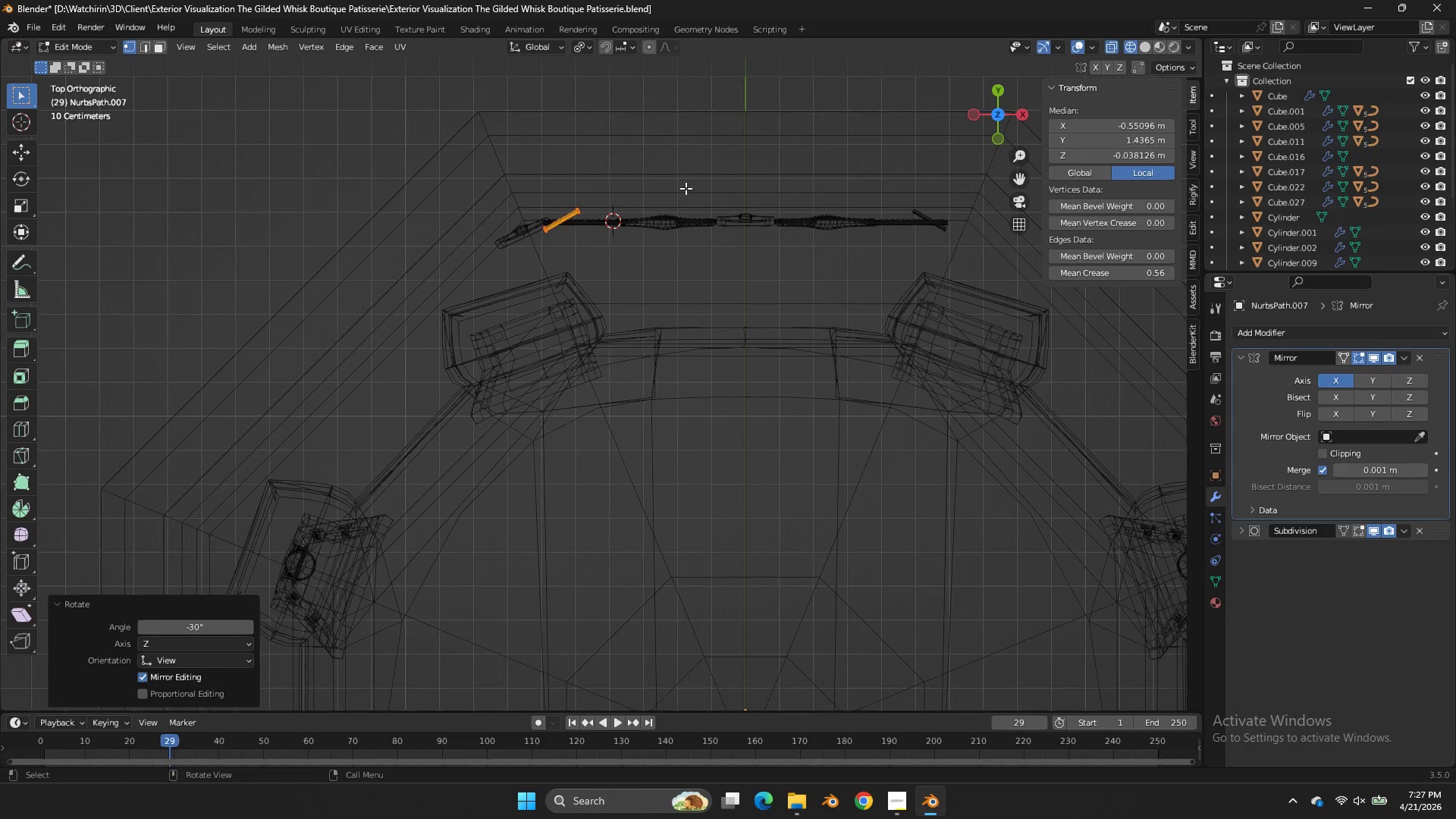 
key(G)
 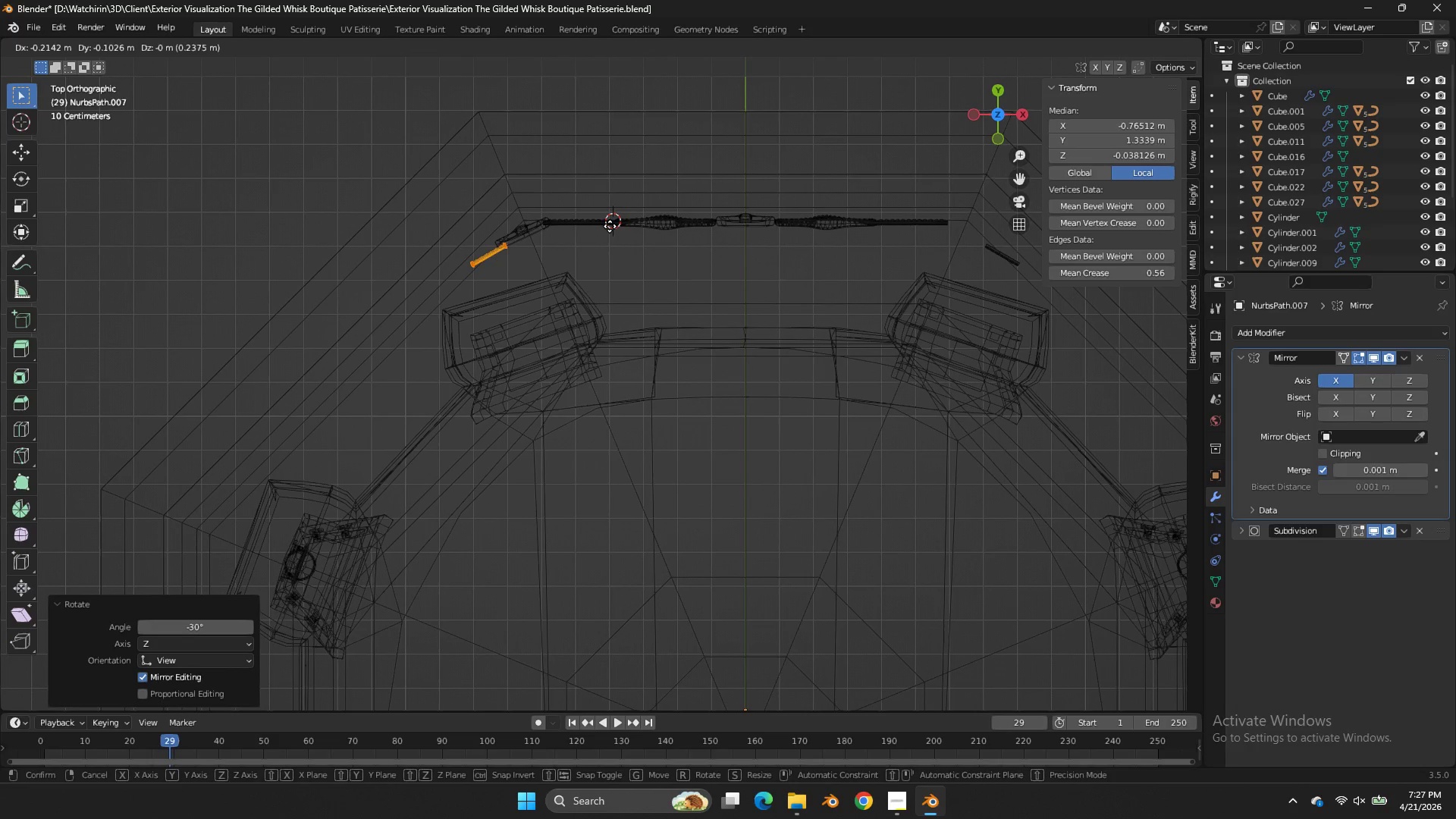 
left_click([606, 232])
 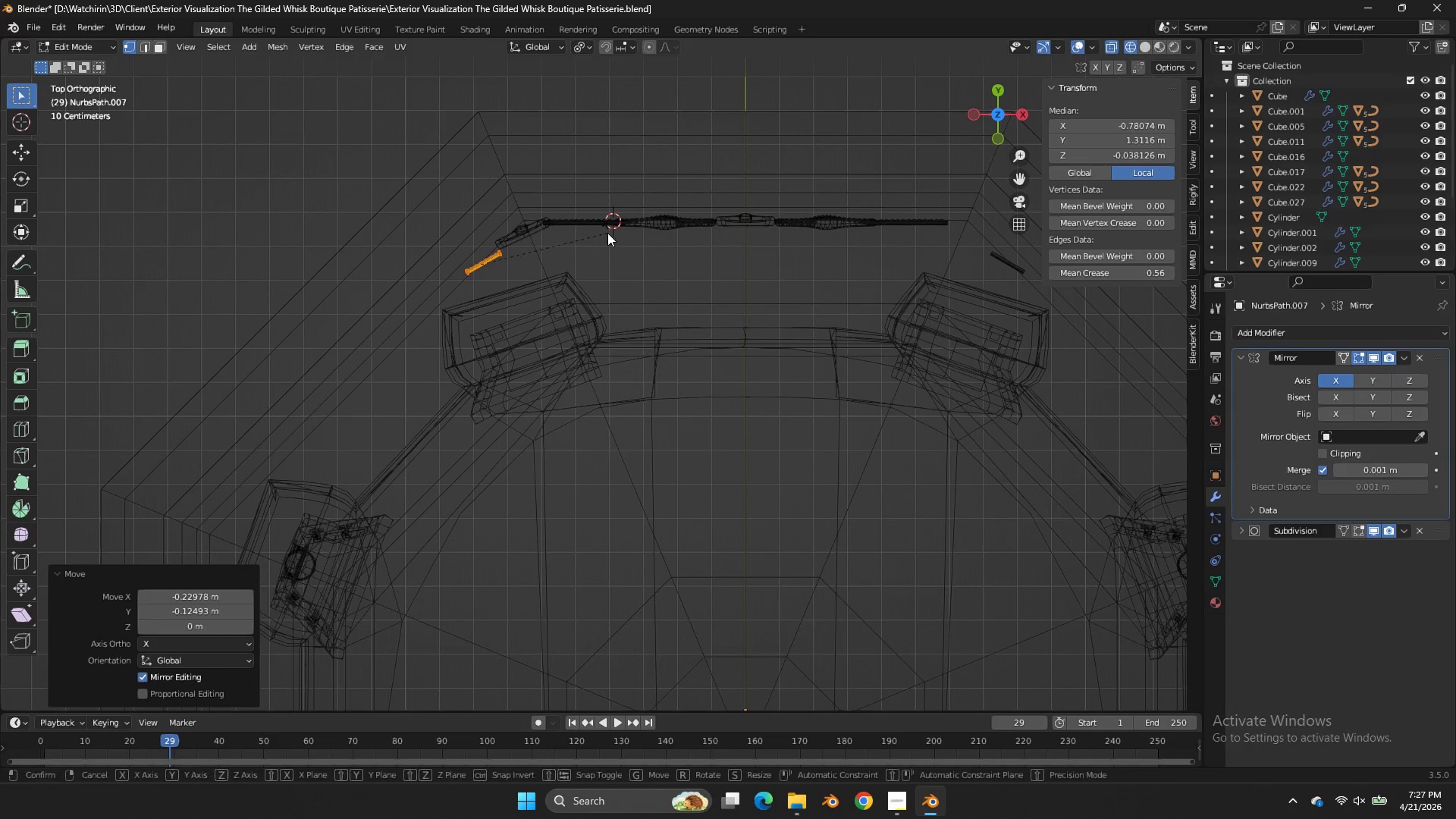 
key(R)
 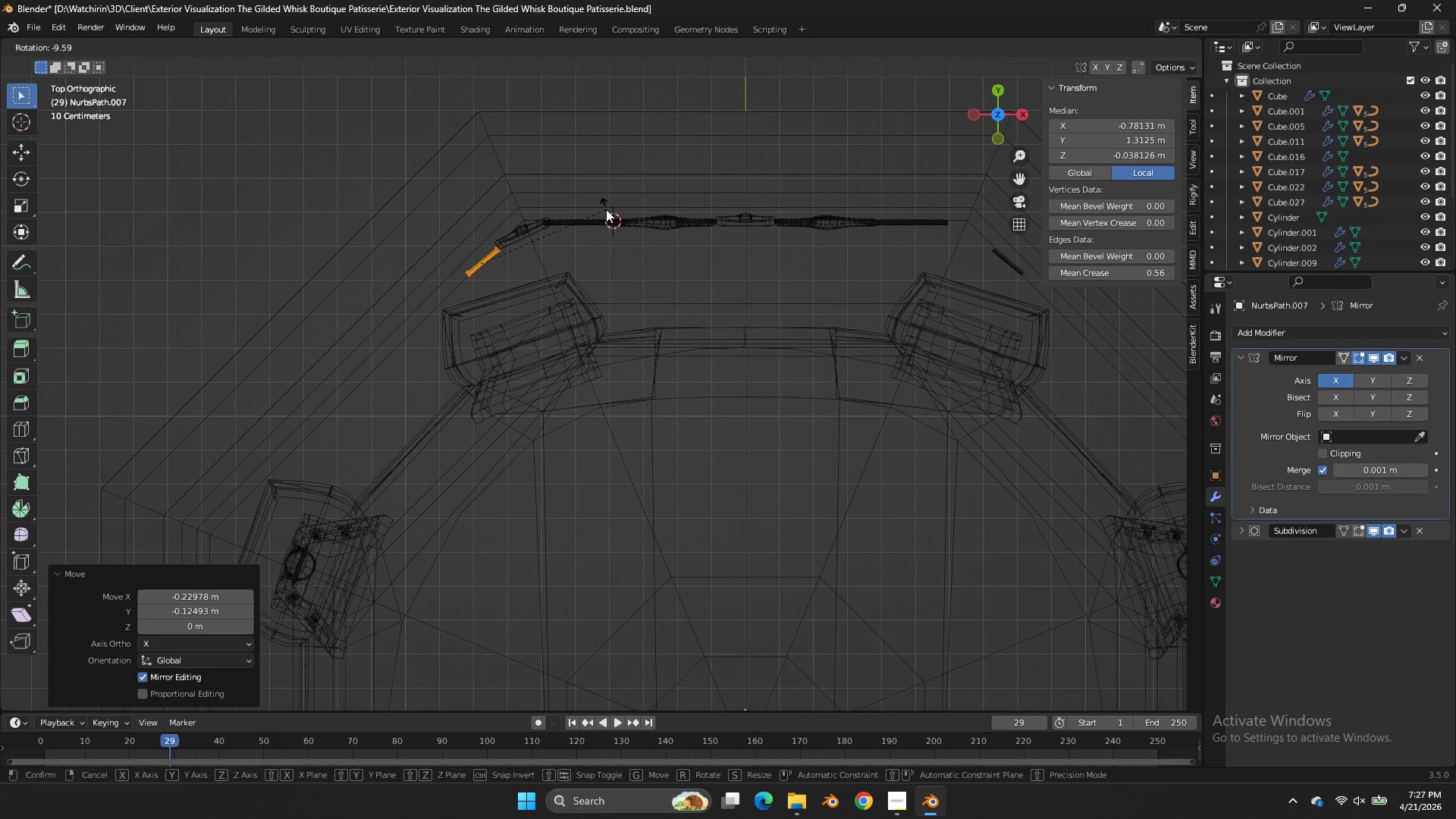 
left_click([606, 209])
 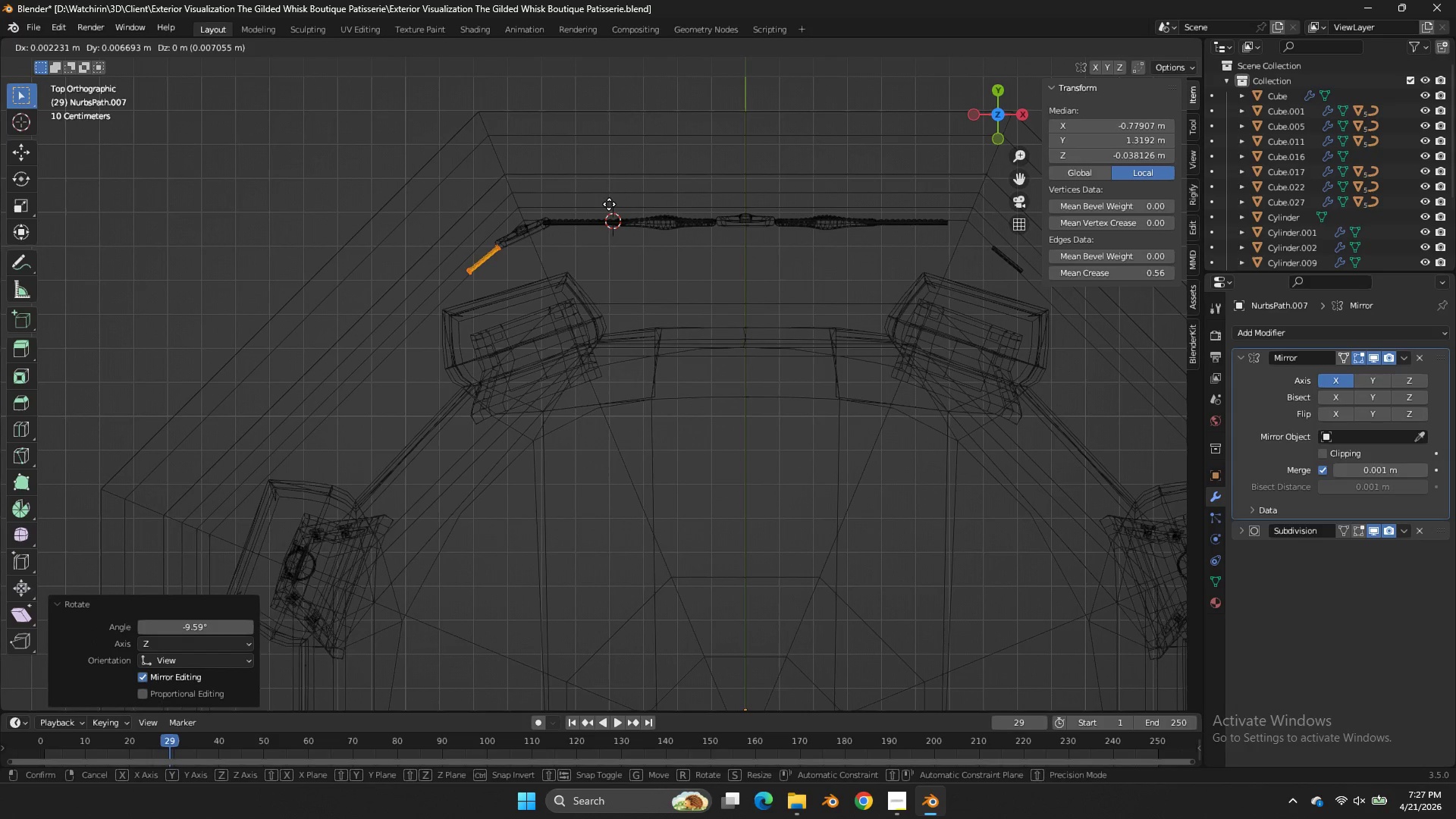 
key(G)
 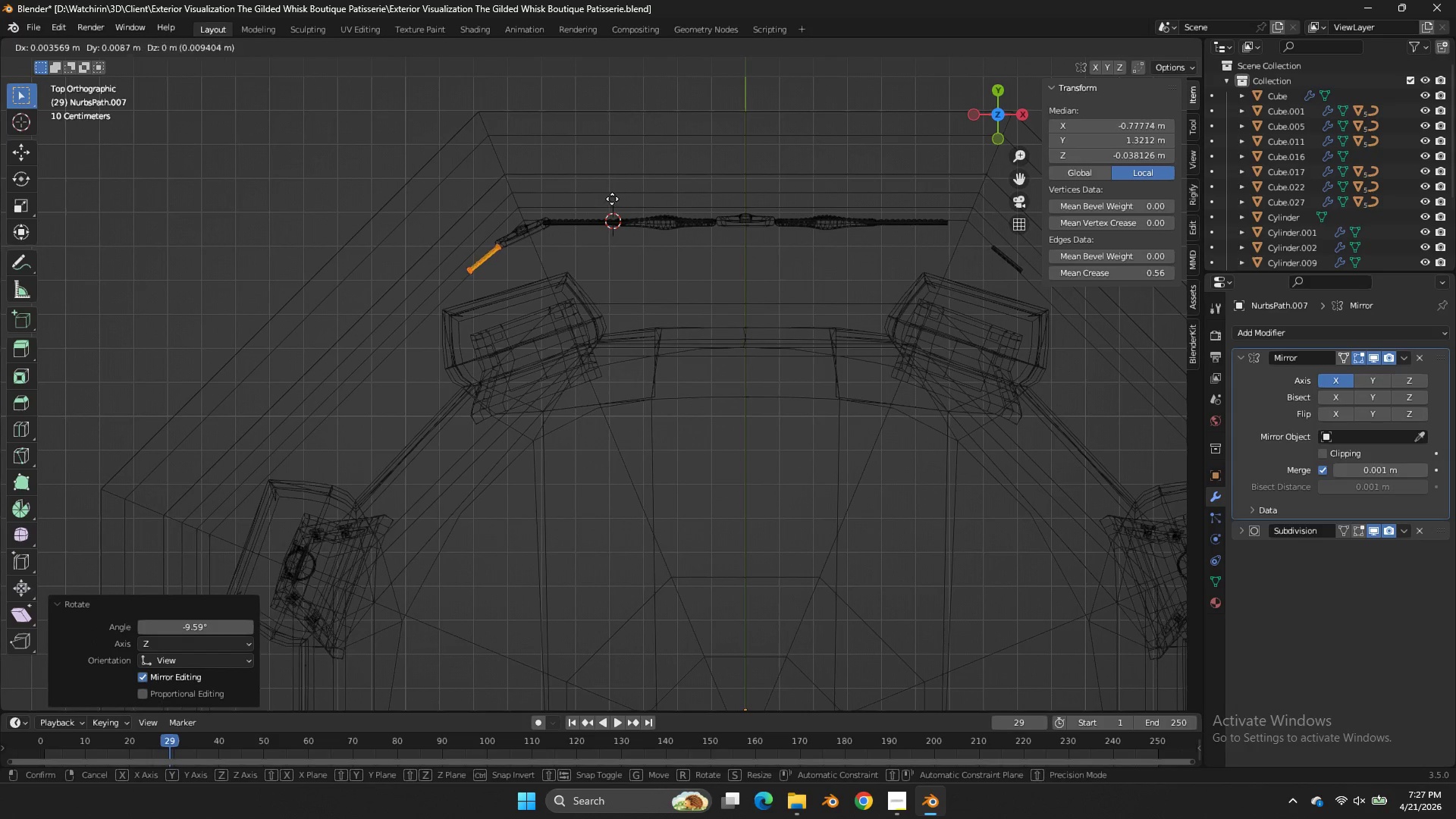 
hold_key(key=ShiftLeft, duration=0.55)
left_click([622, 190])
 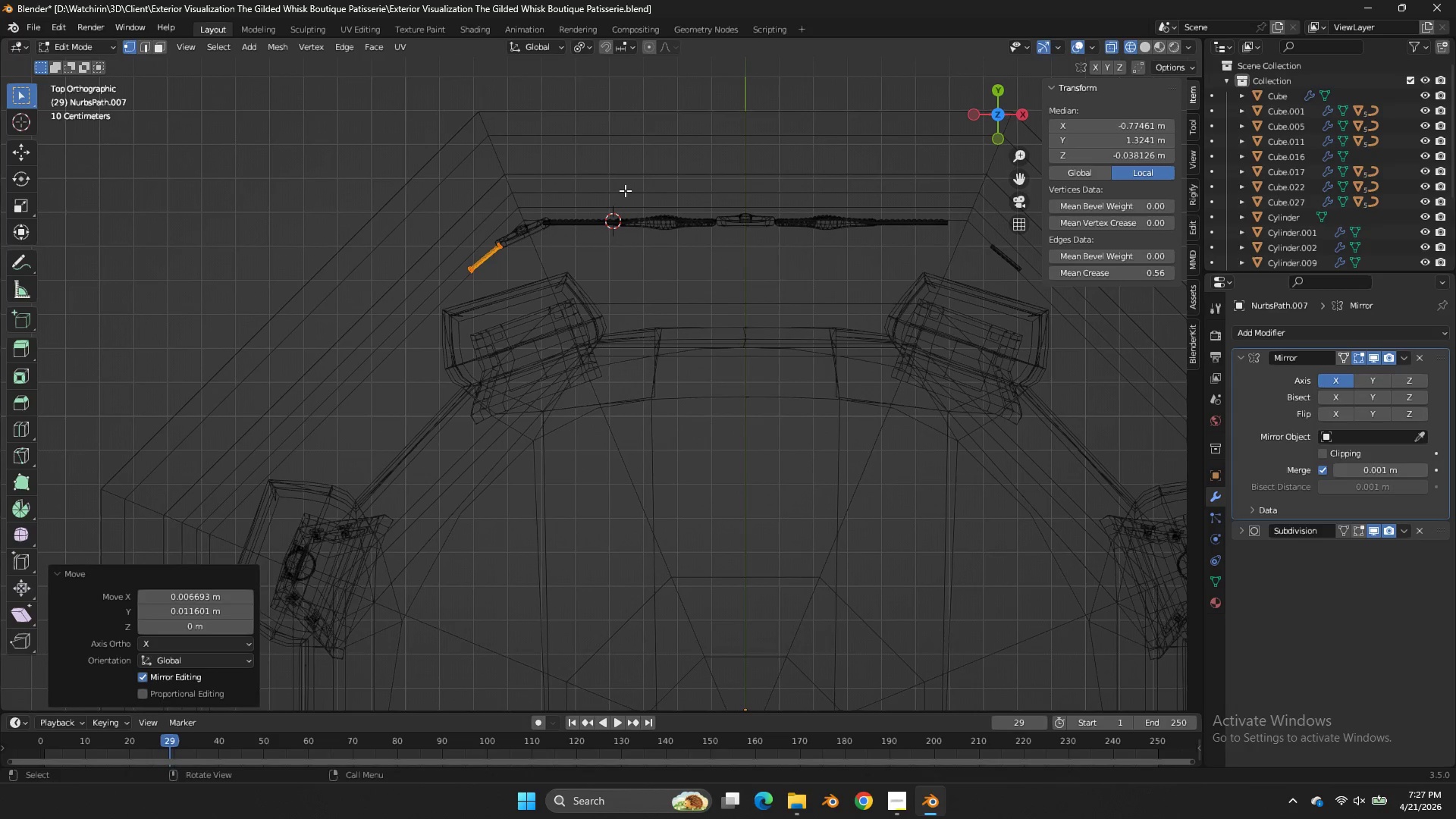 
key(R)
 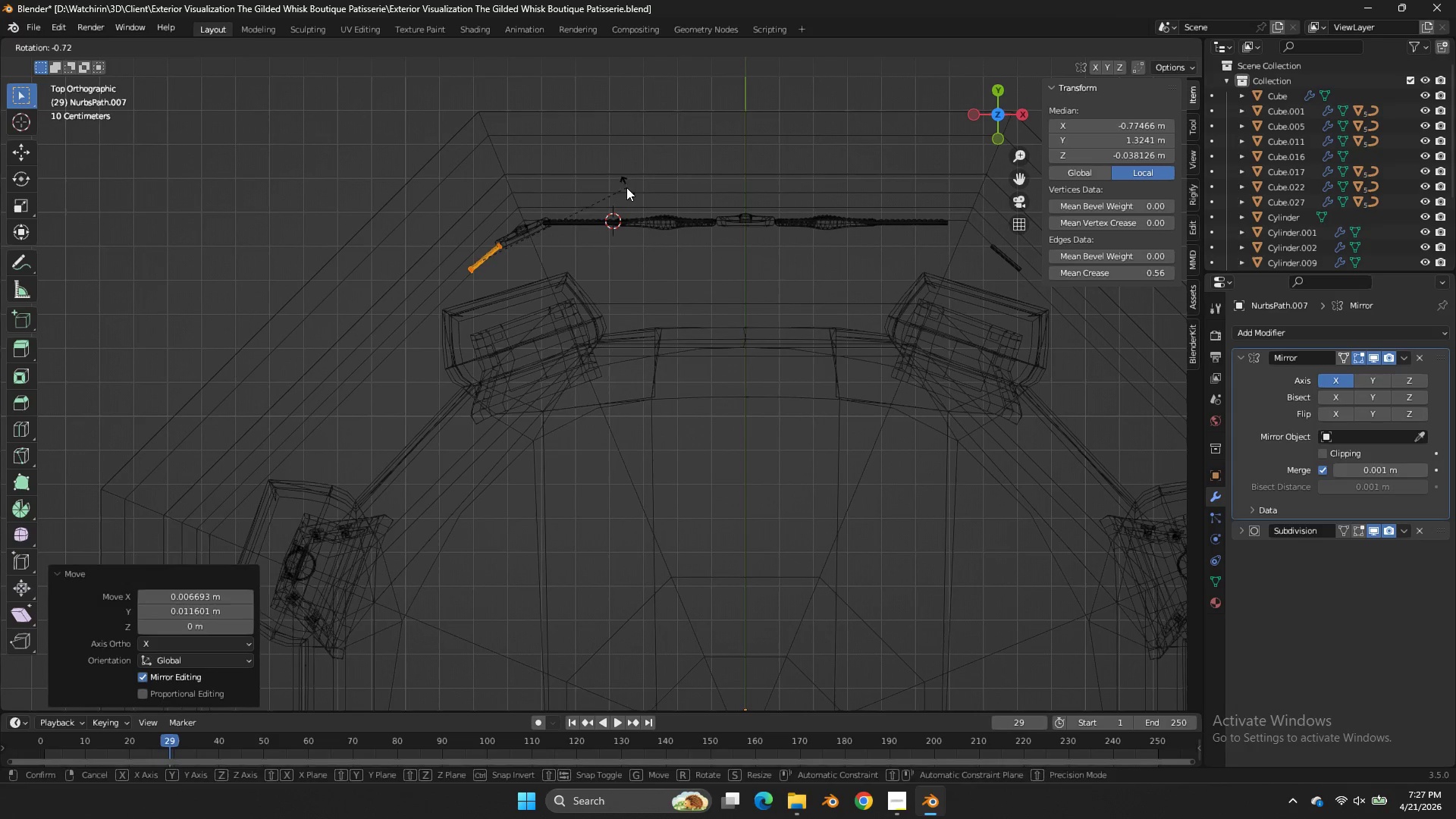 
left_click_drag(start_coordinate=[626, 187], to_coordinate=[631, 184])
 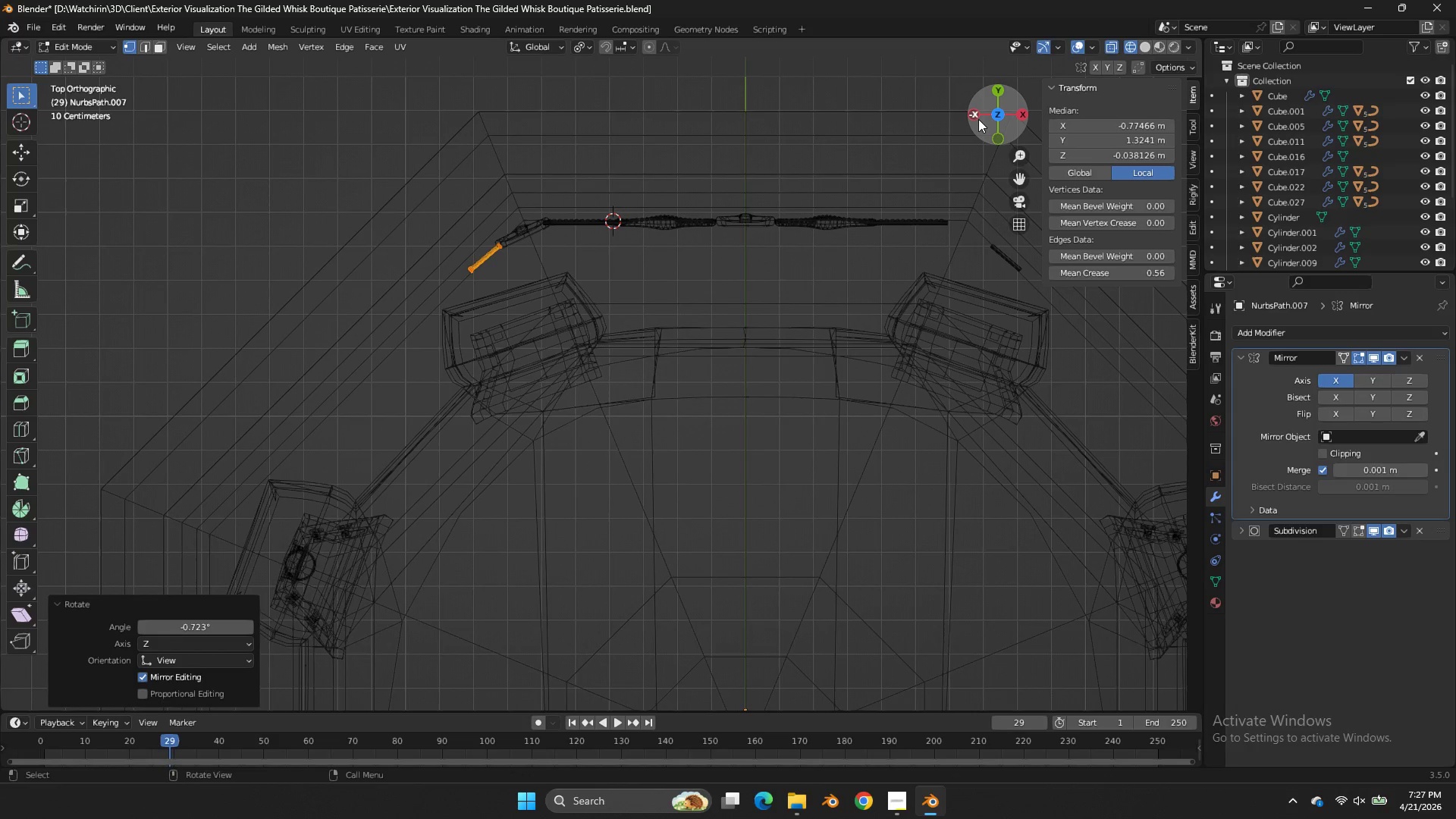 
left_click([976, 117])
 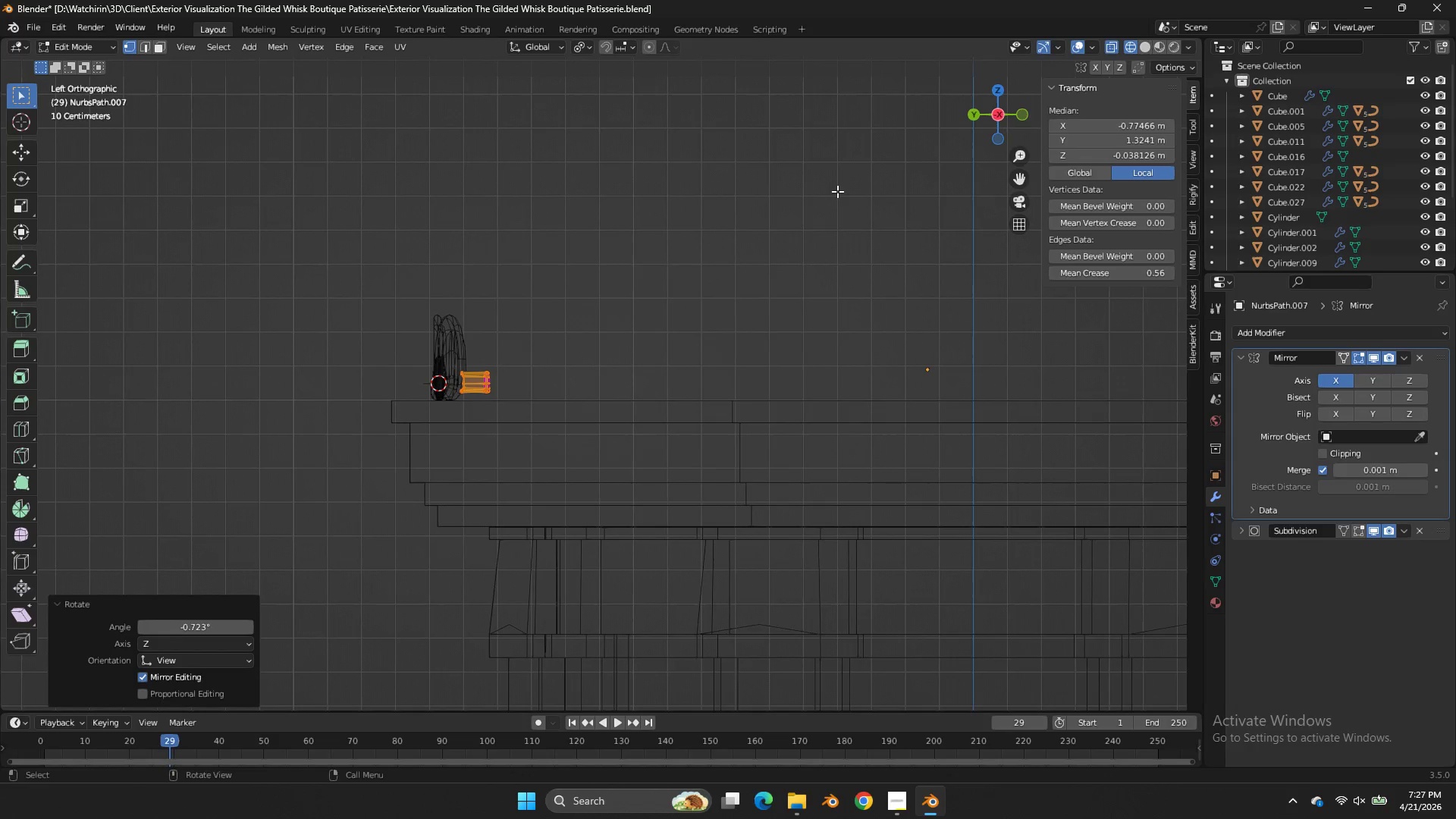 
key(Z)
 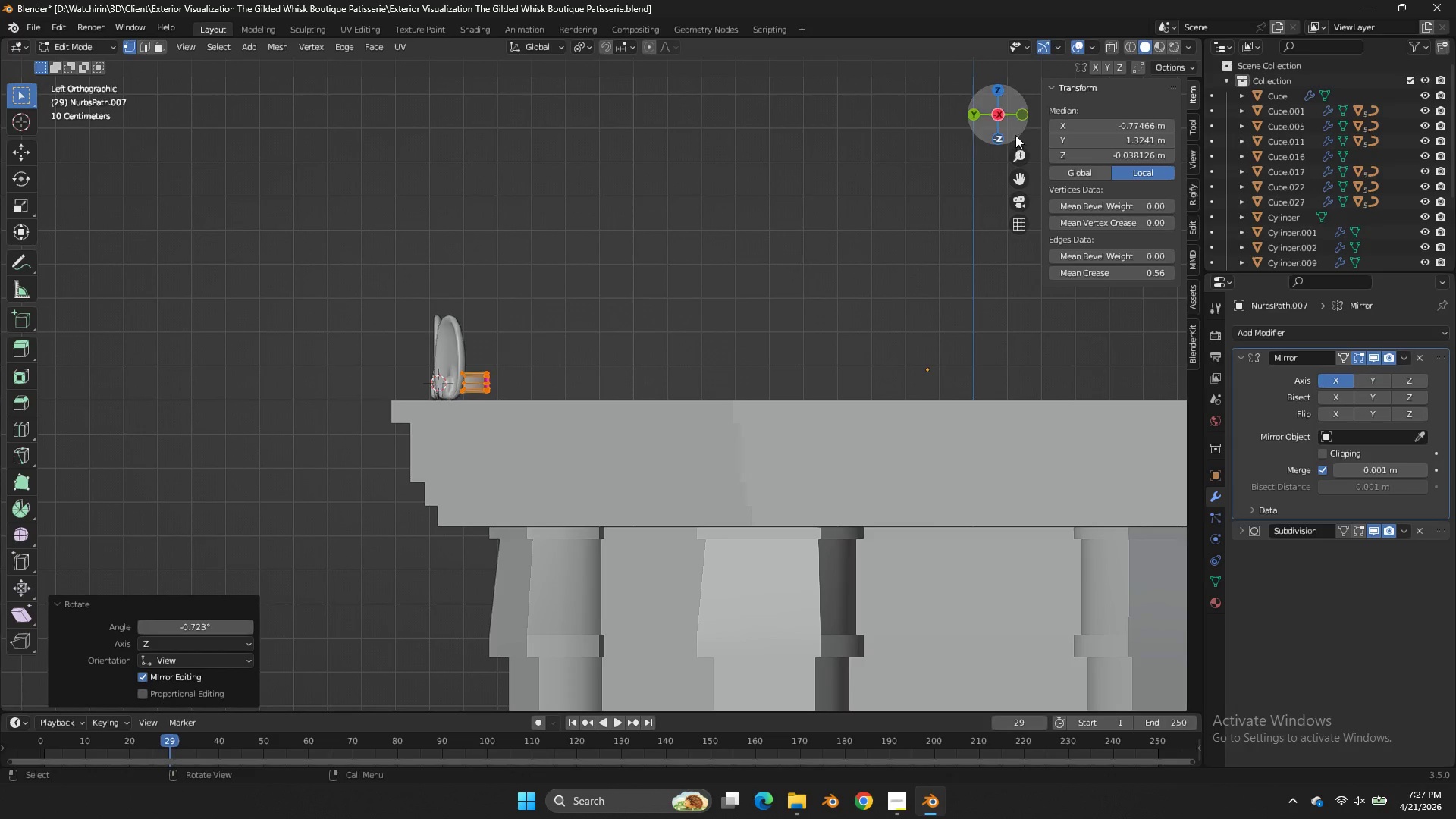 
left_click_drag(start_coordinate=[1003, 121], to_coordinate=[1114, 147])
 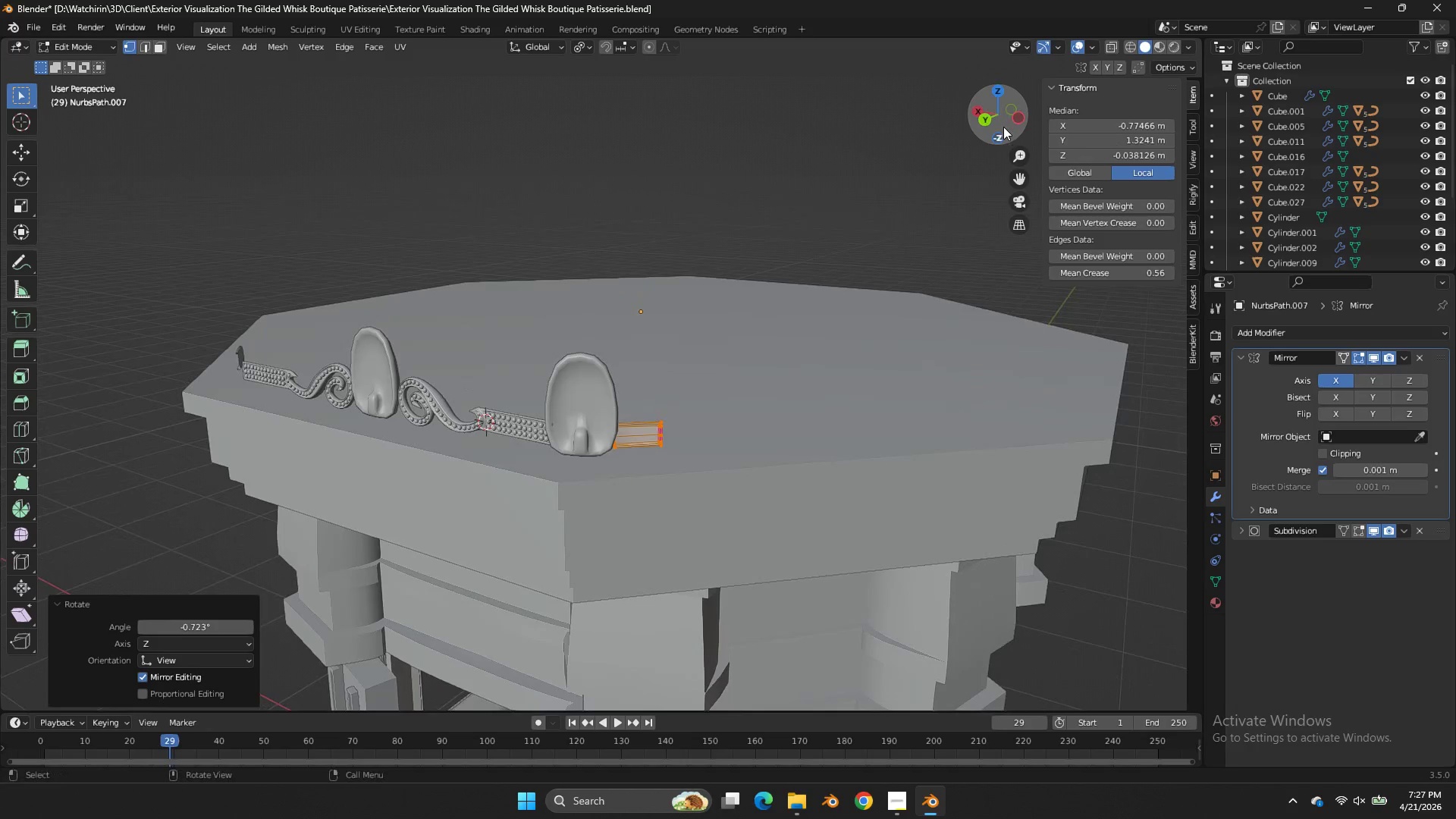 
mouse_move([1006, 105])
 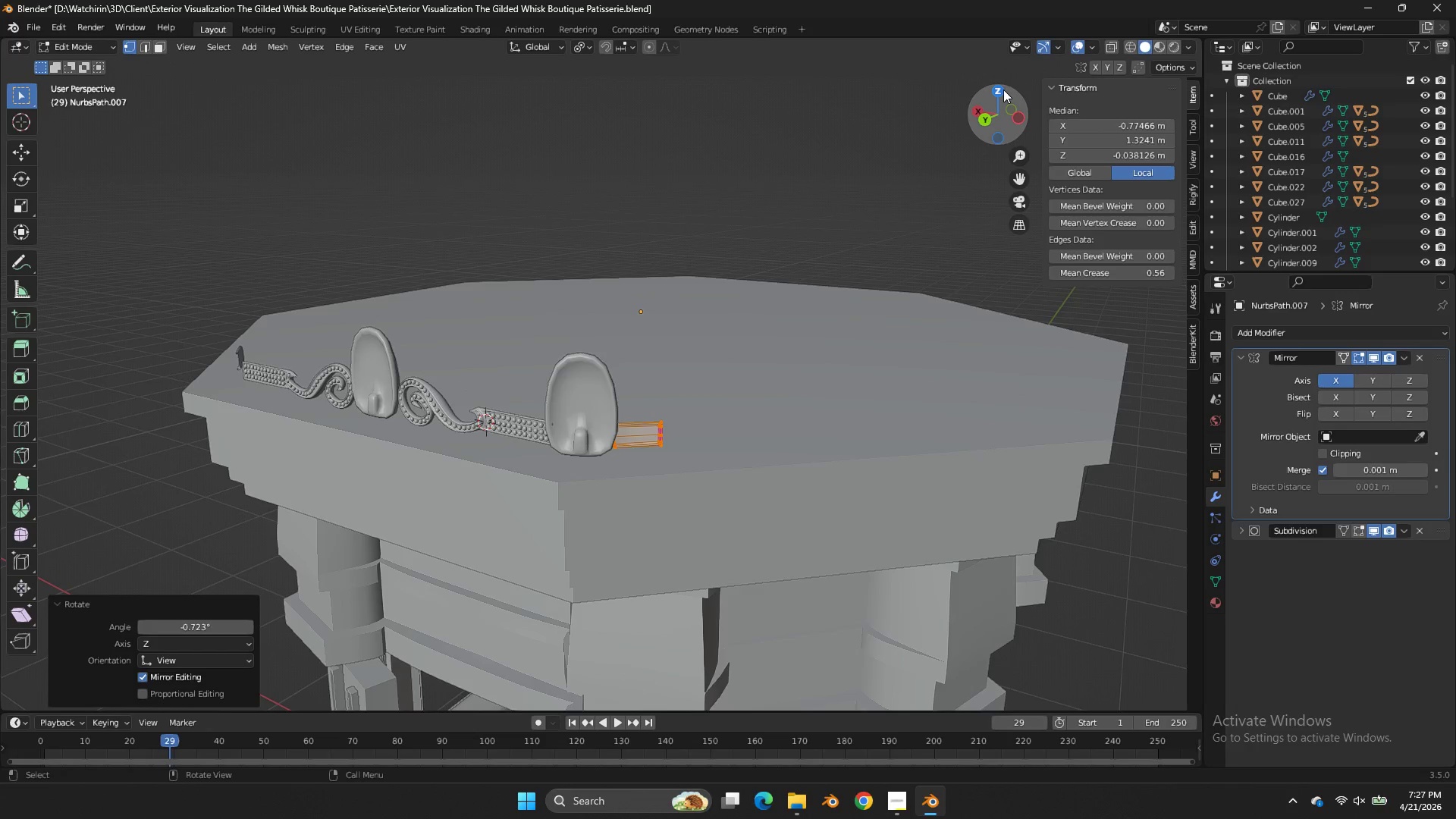 
left_click([1003, 89])
 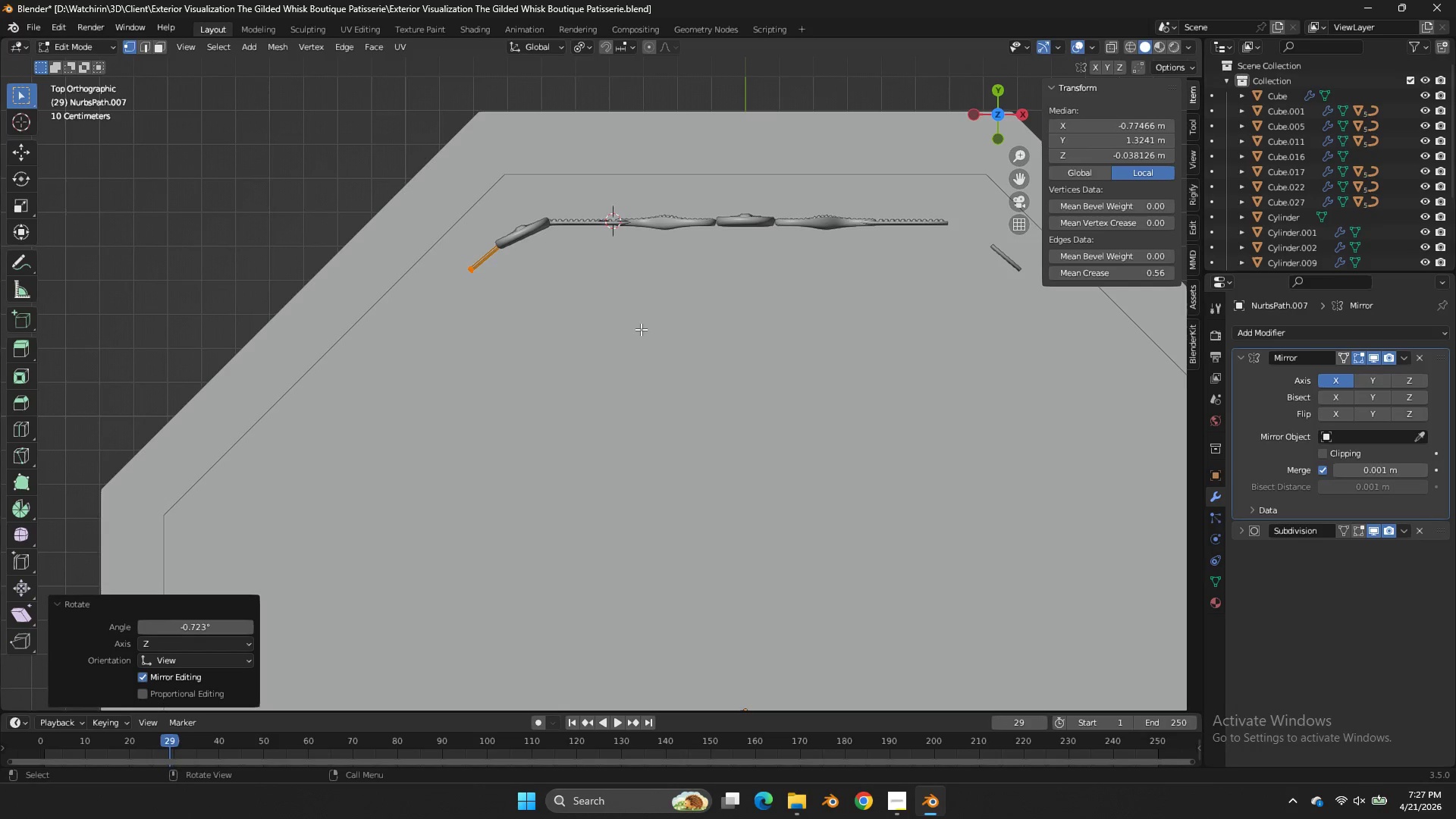 
type(zr)
 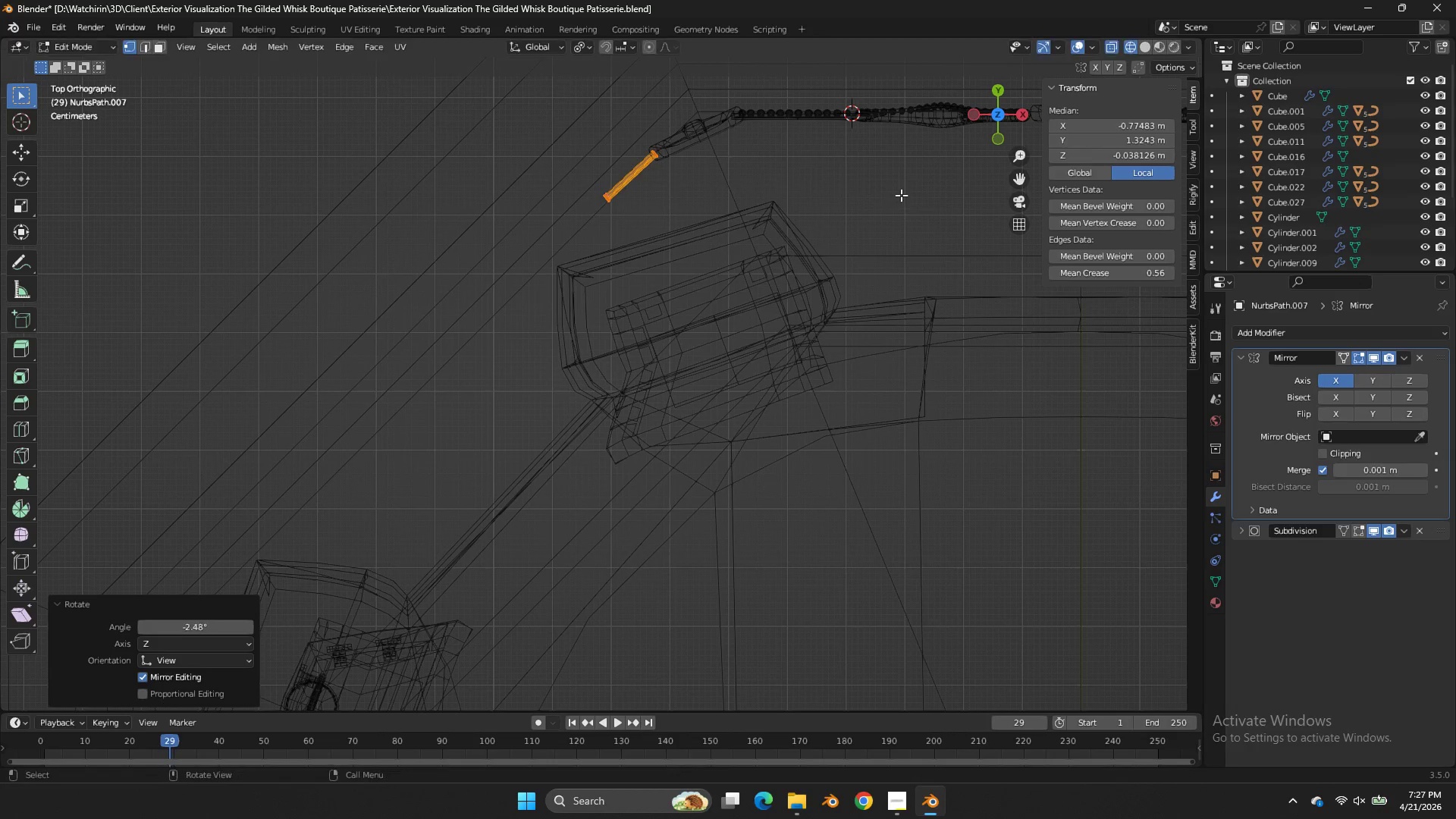 
left_click_drag(start_coordinate=[1021, 177], to_coordinate=[1155, 184])
 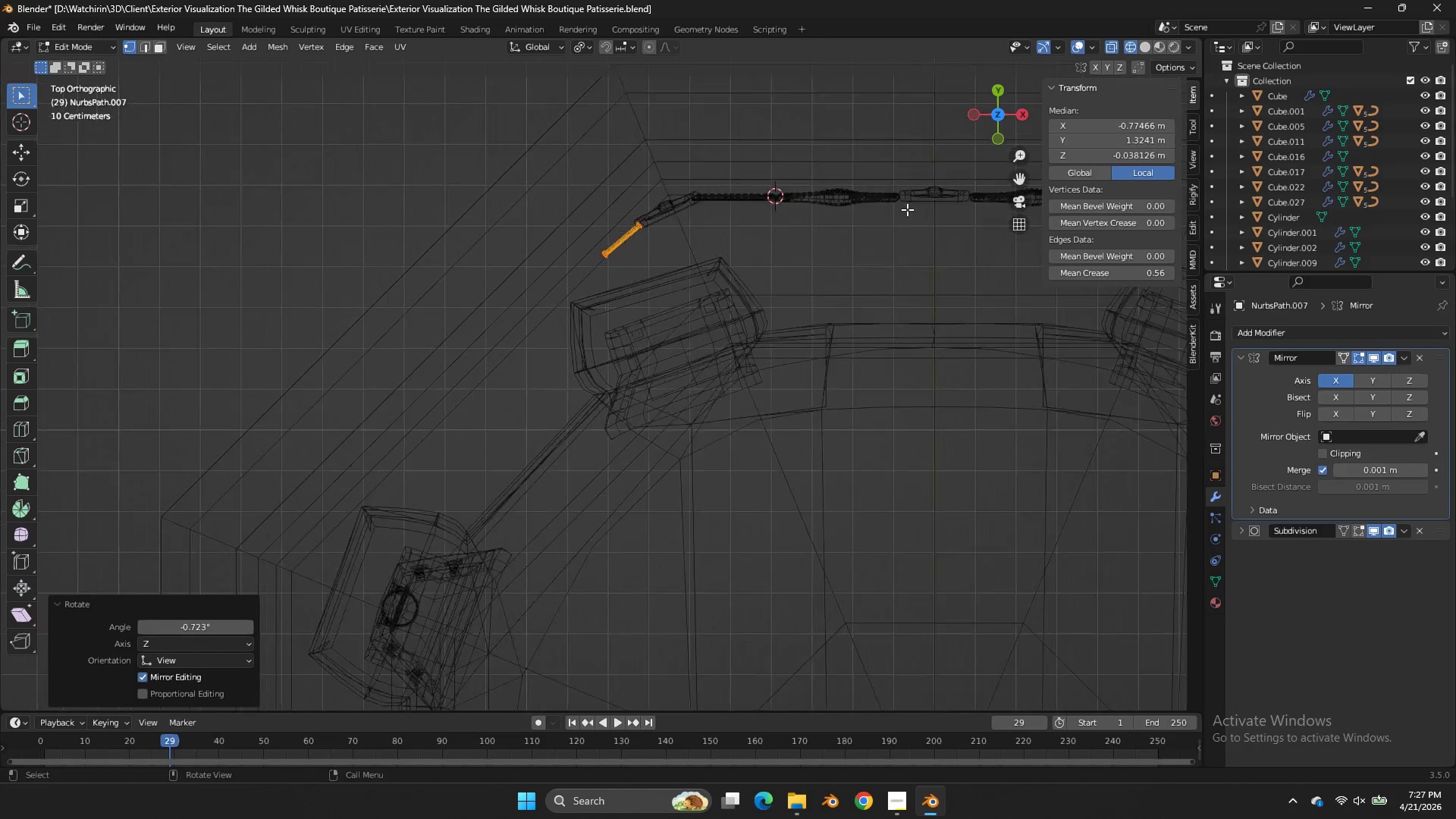 
scroll: coordinate [907, 209], scroll_direction: up, amount: 3.0
 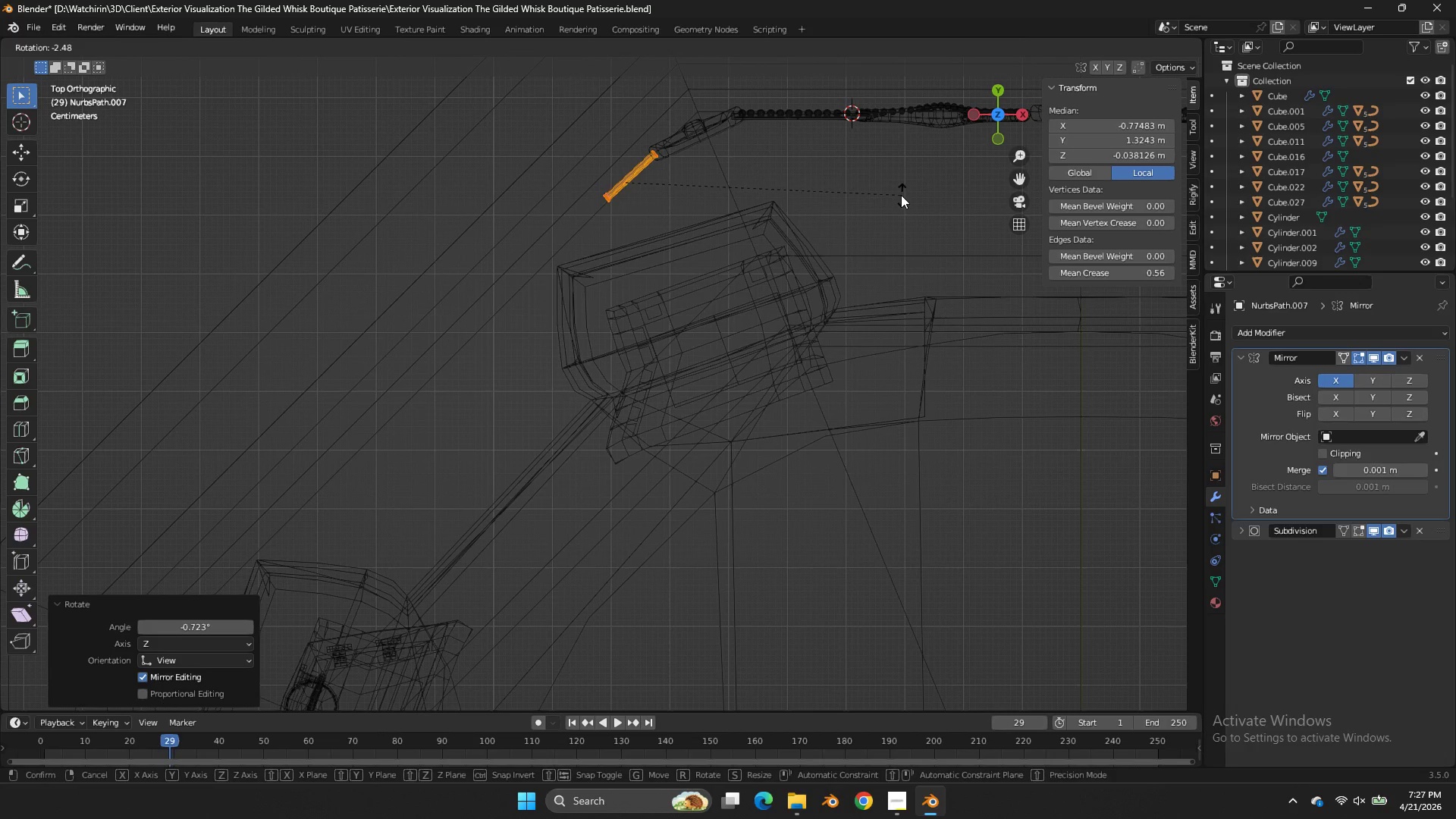 
left_click([901, 195])
 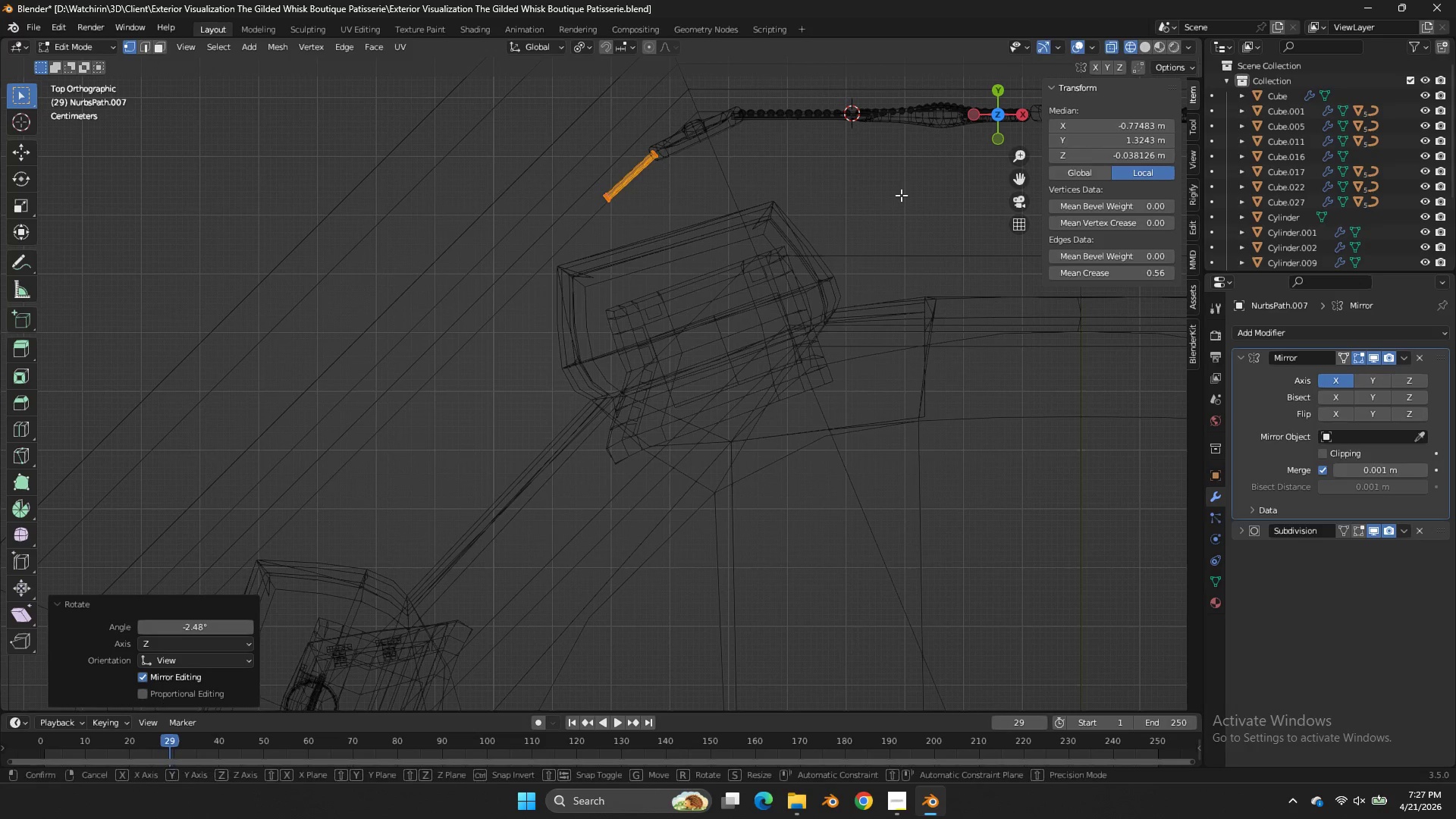 
key(G)
 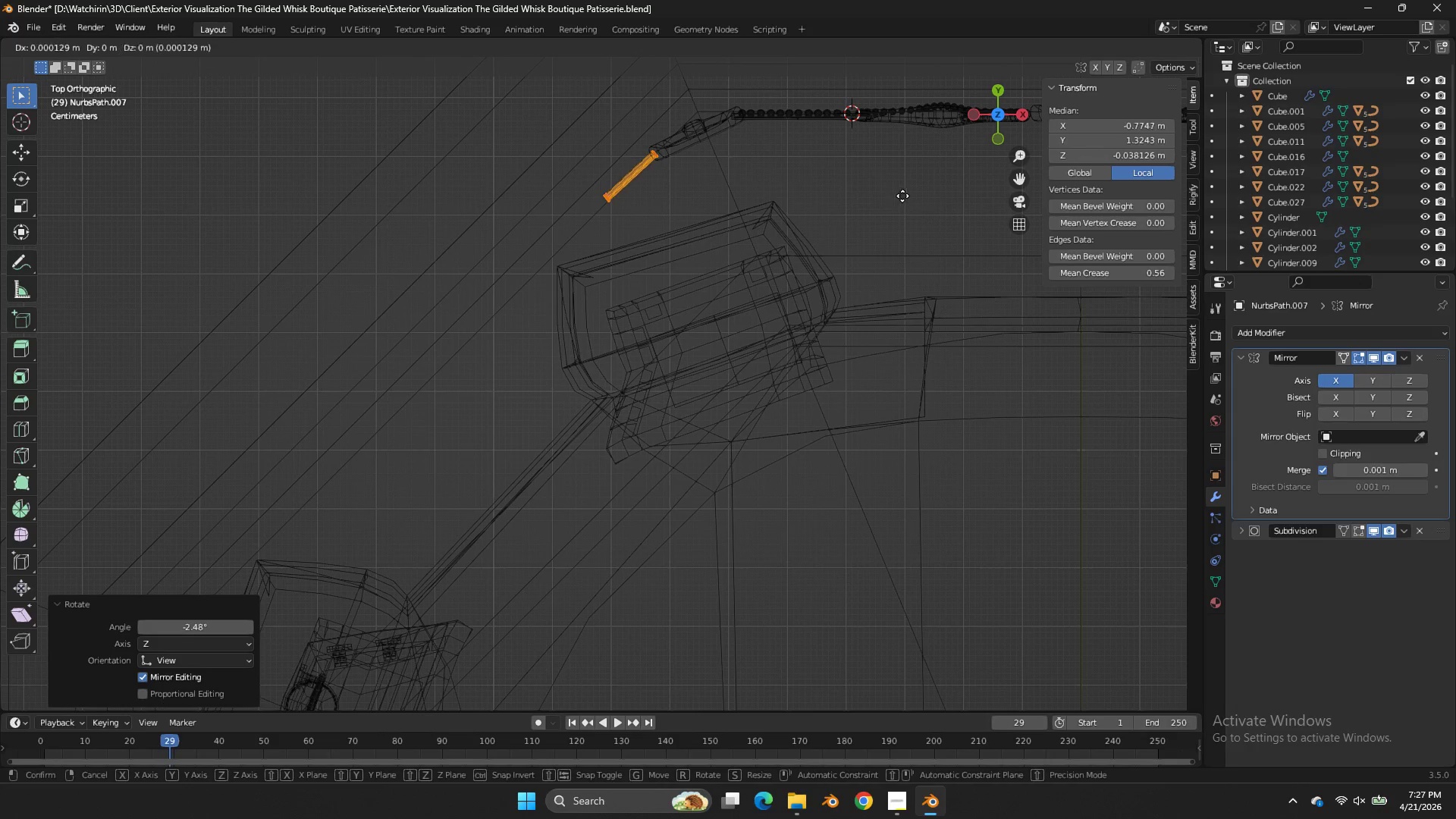 
hold_key(key=ShiftLeft, duration=0.53)
left_click([913, 202])
 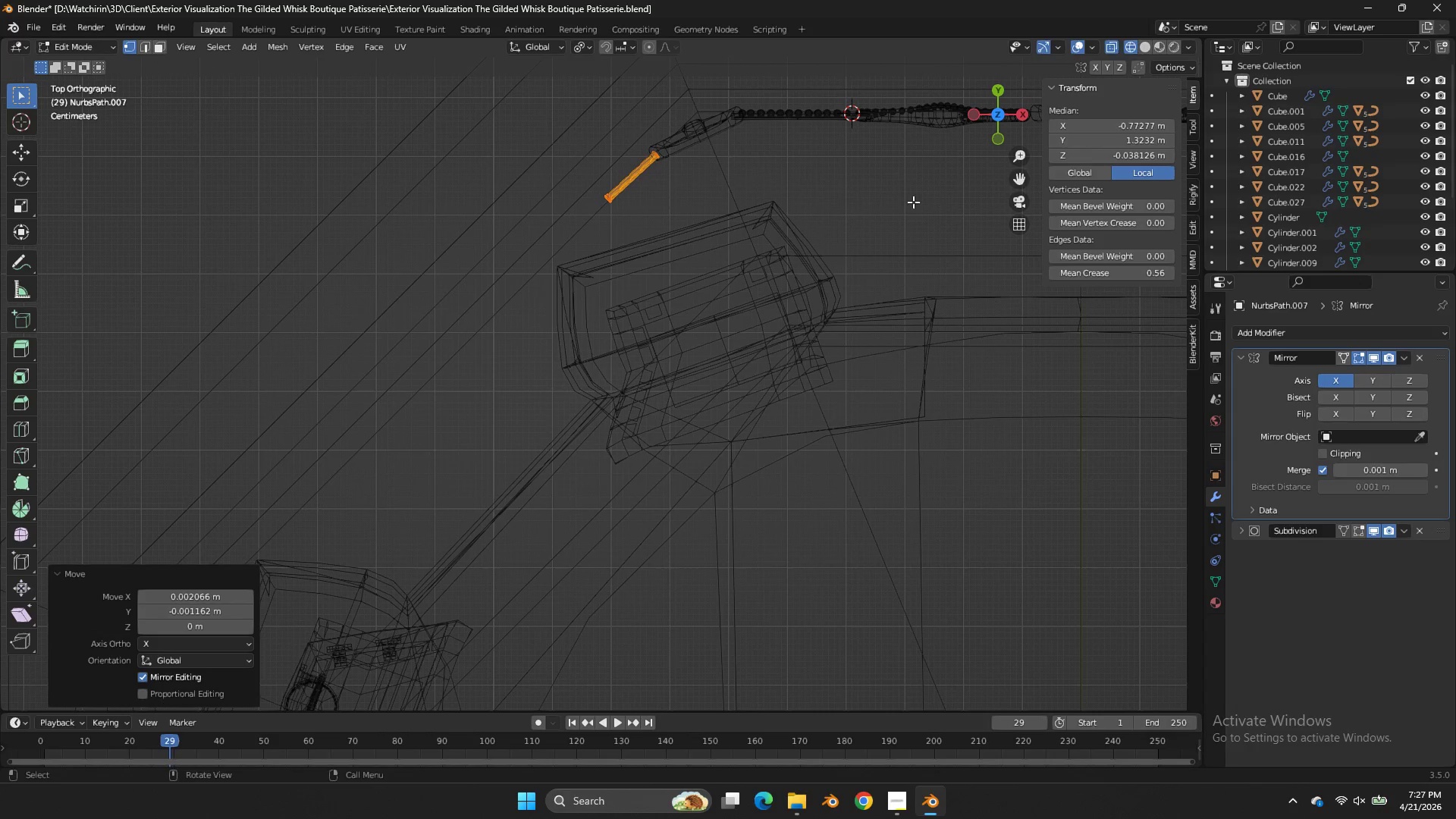 
key(R)
 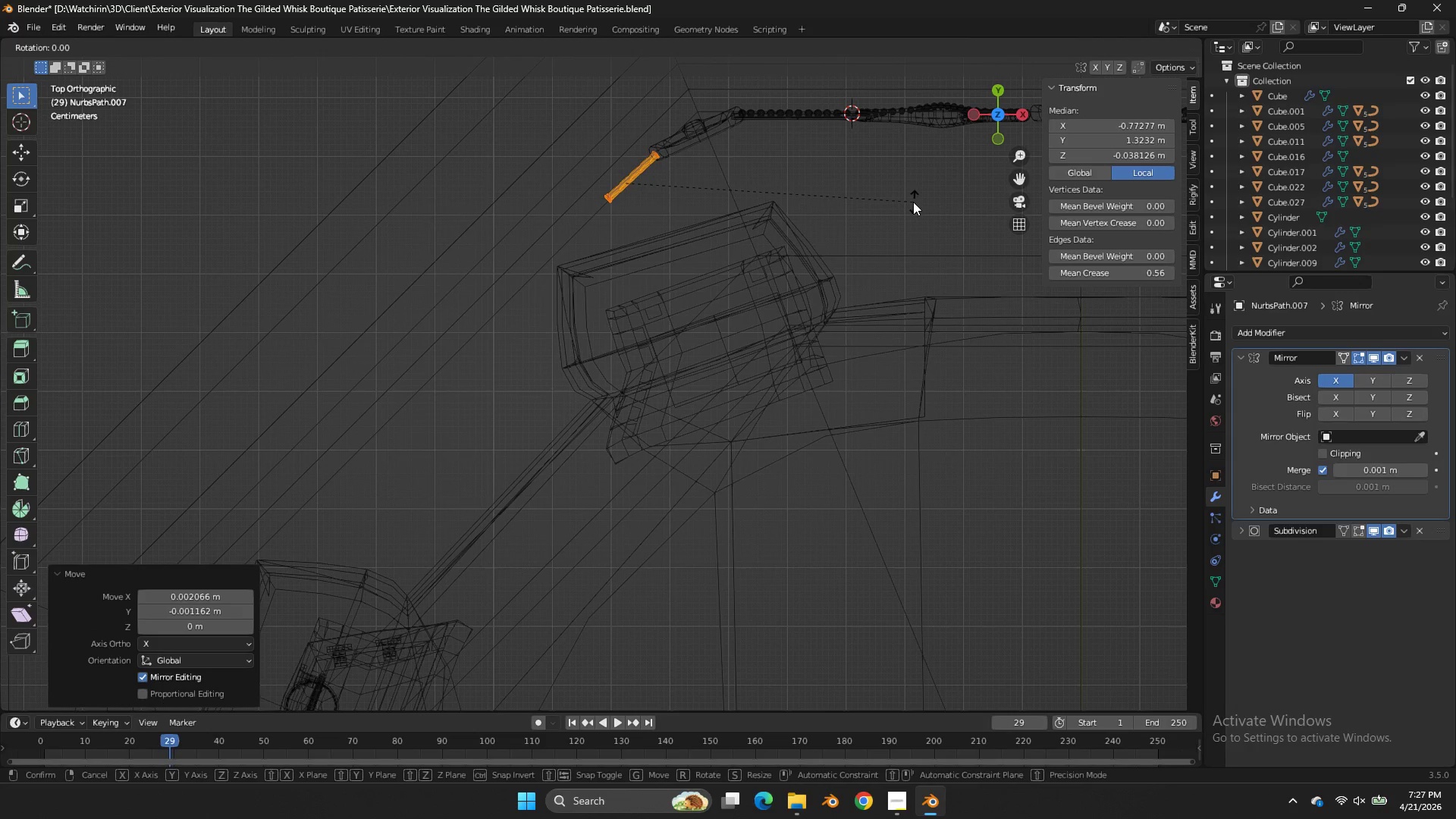 
hold_key(key=ShiftLeft, duration=0.89)
left_click([871, 129])
 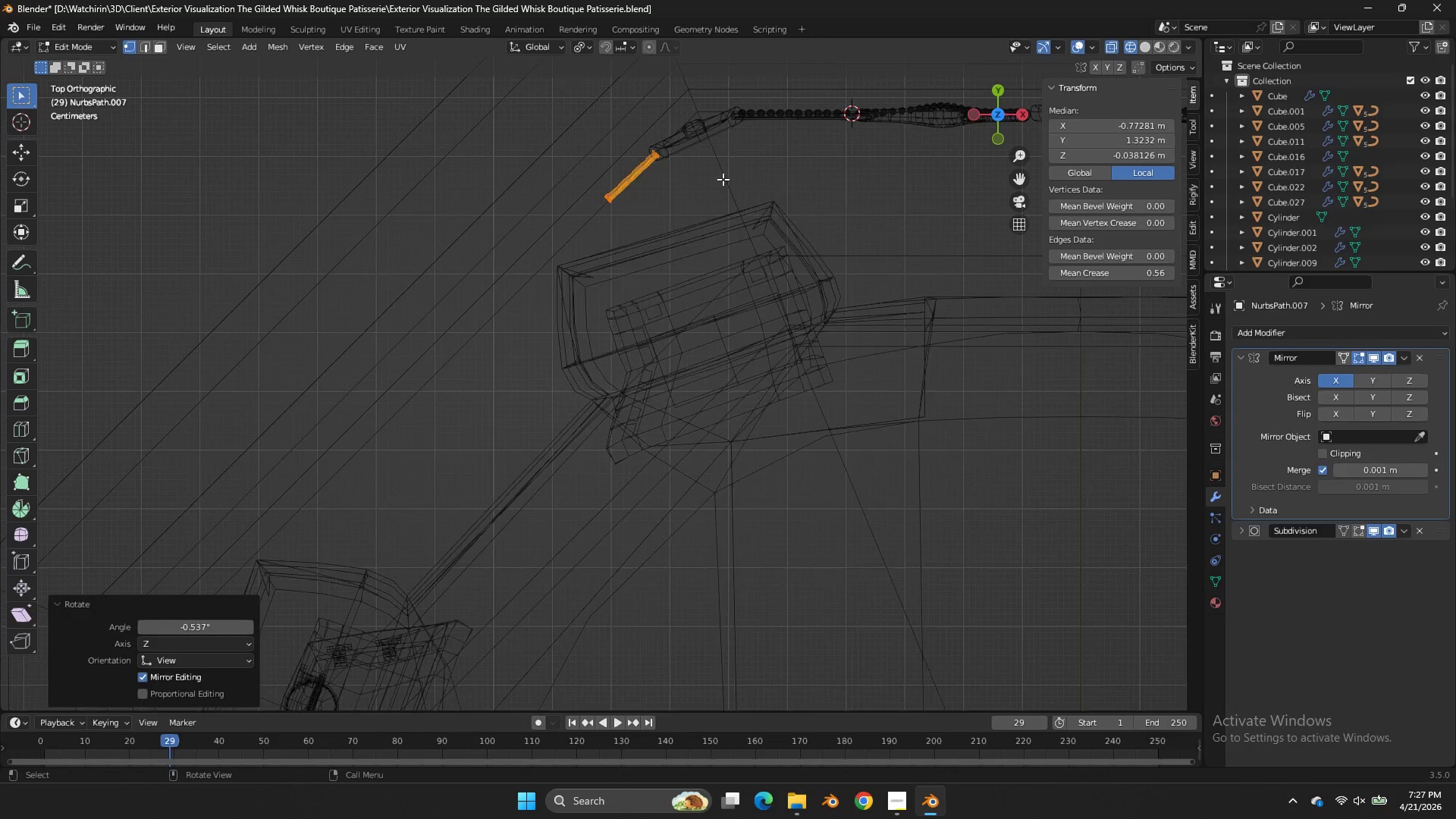 
scroll: coordinate [723, 180], scroll_direction: down, amount: 3.0
 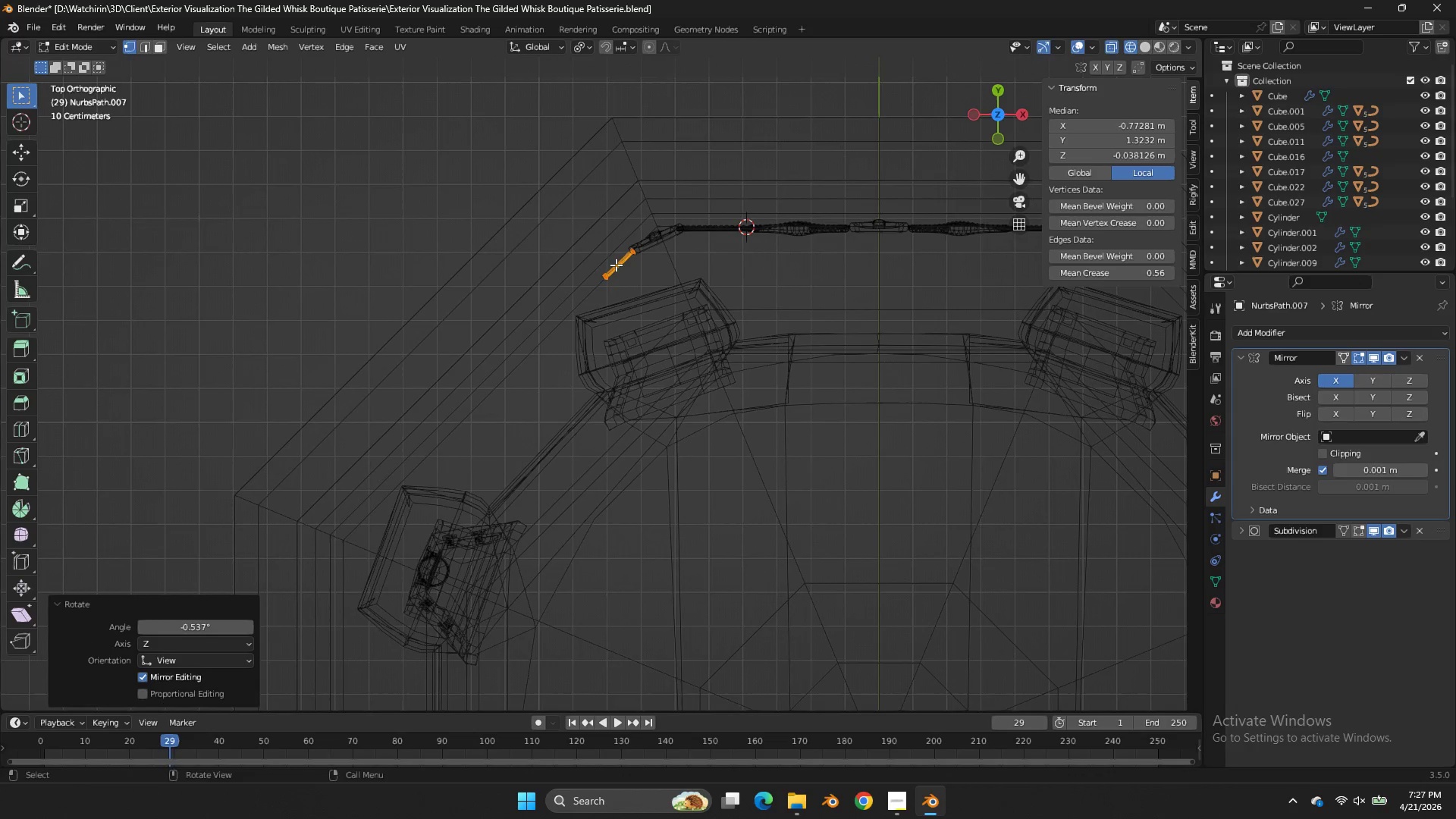 
left_click_drag(start_coordinate=[616, 265], to_coordinate=[544, 328])
 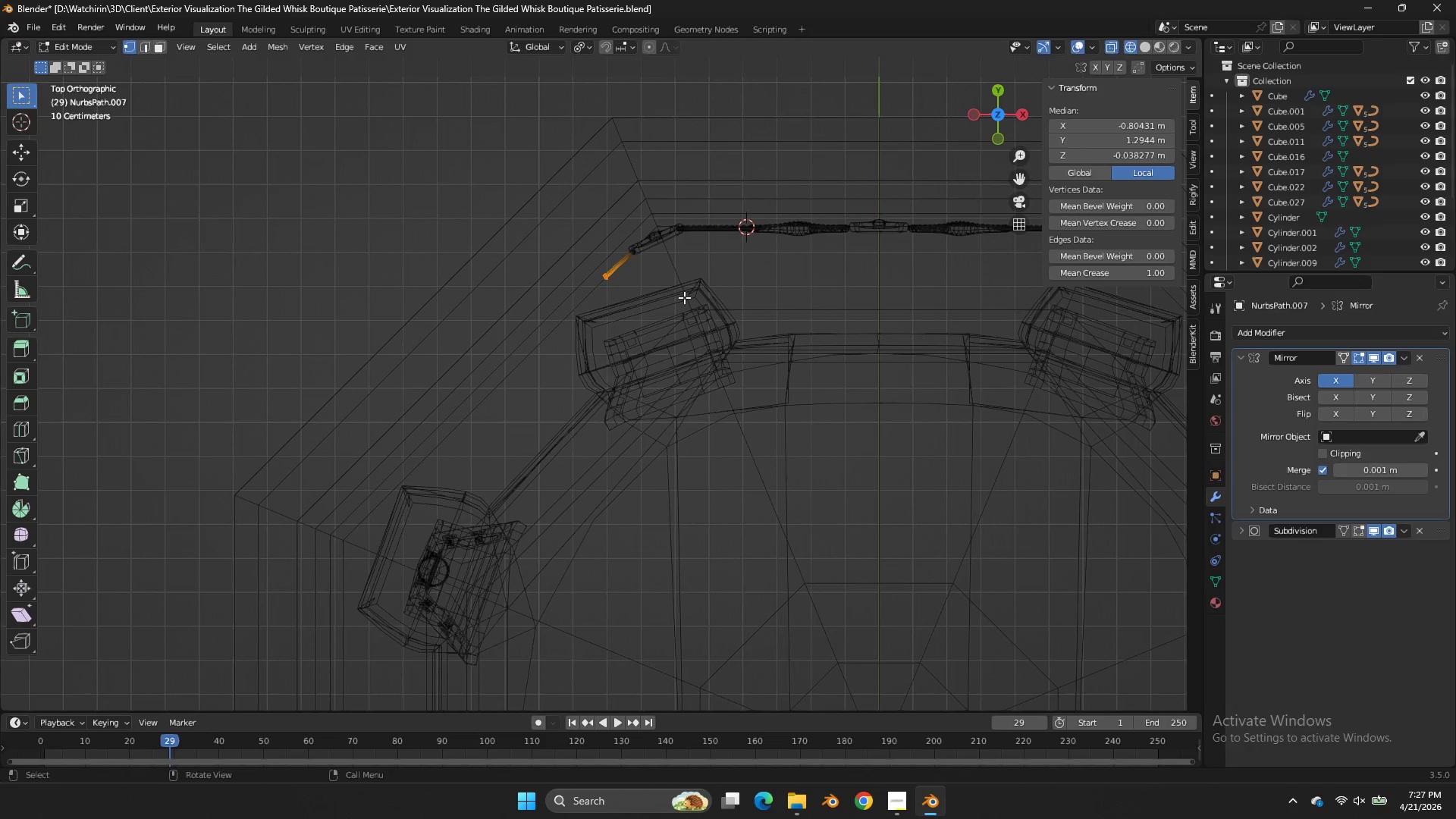 
key(G)
 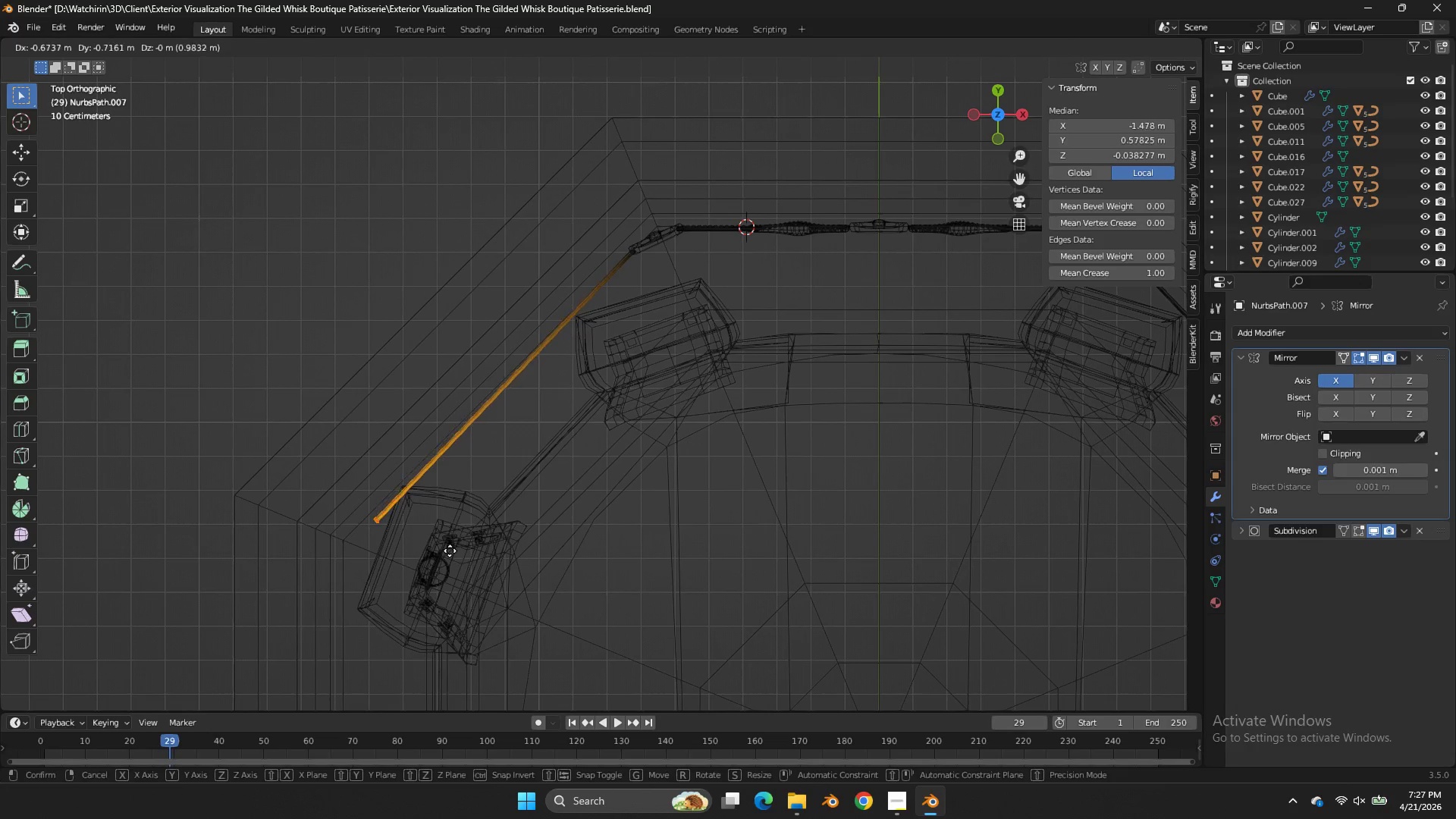 
hold_key(key=ShiftLeft, duration=1.14)
left_click([304, 576])
 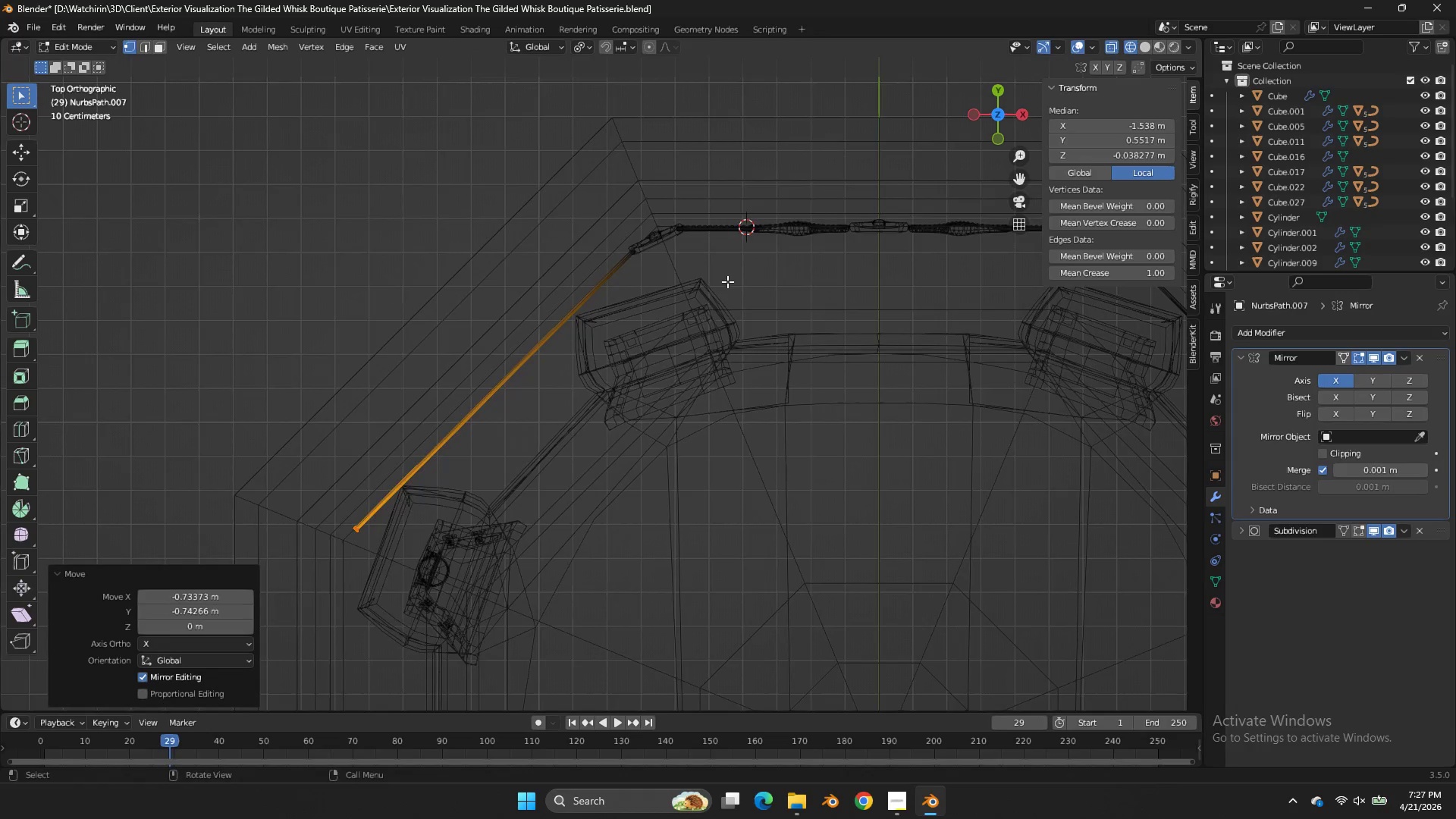 
key(Tab)
 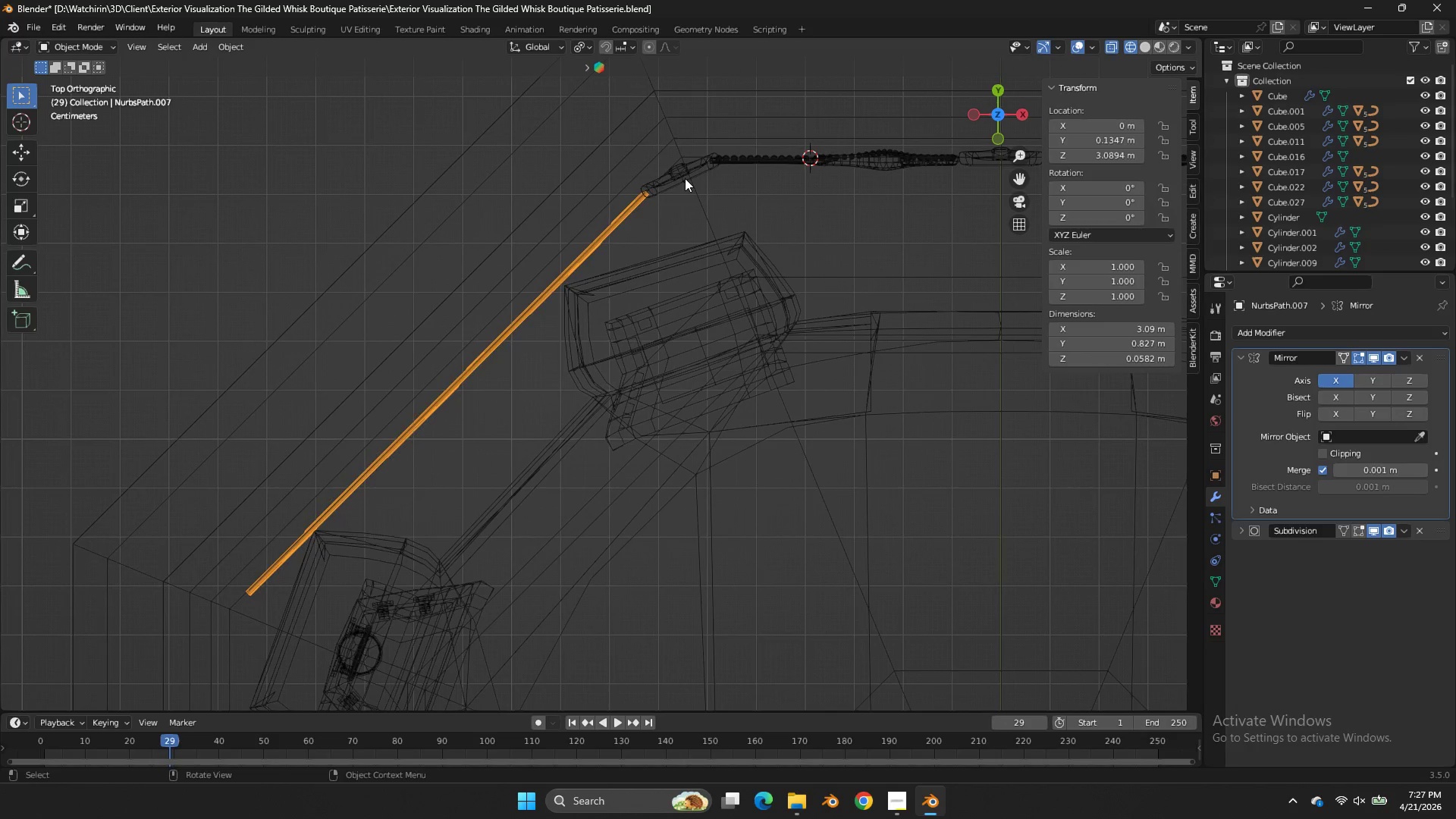 
left_click([685, 178])
 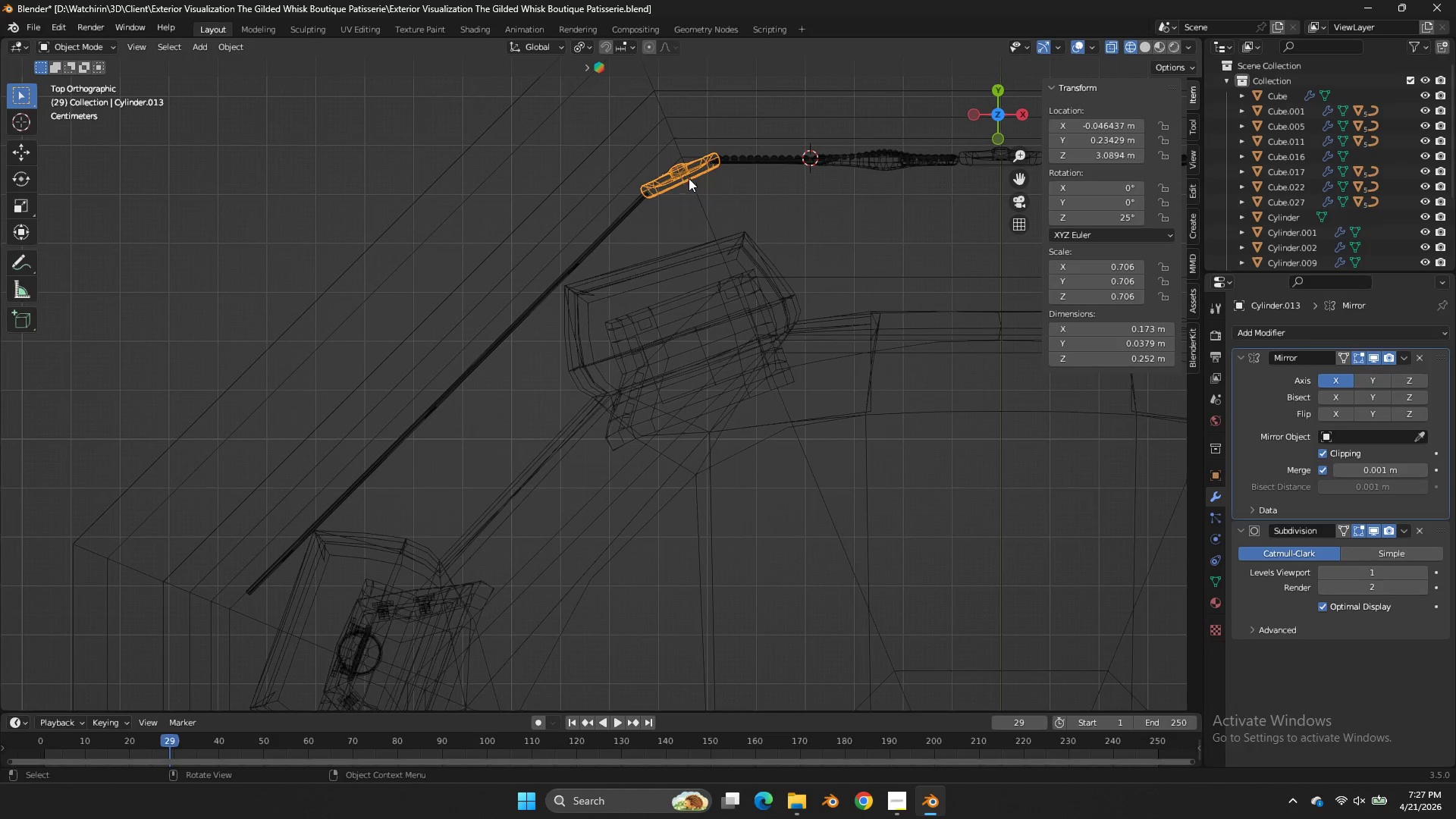 
scroll: coordinate [733, 268], scroll_direction: up, amount: 2.0
 